 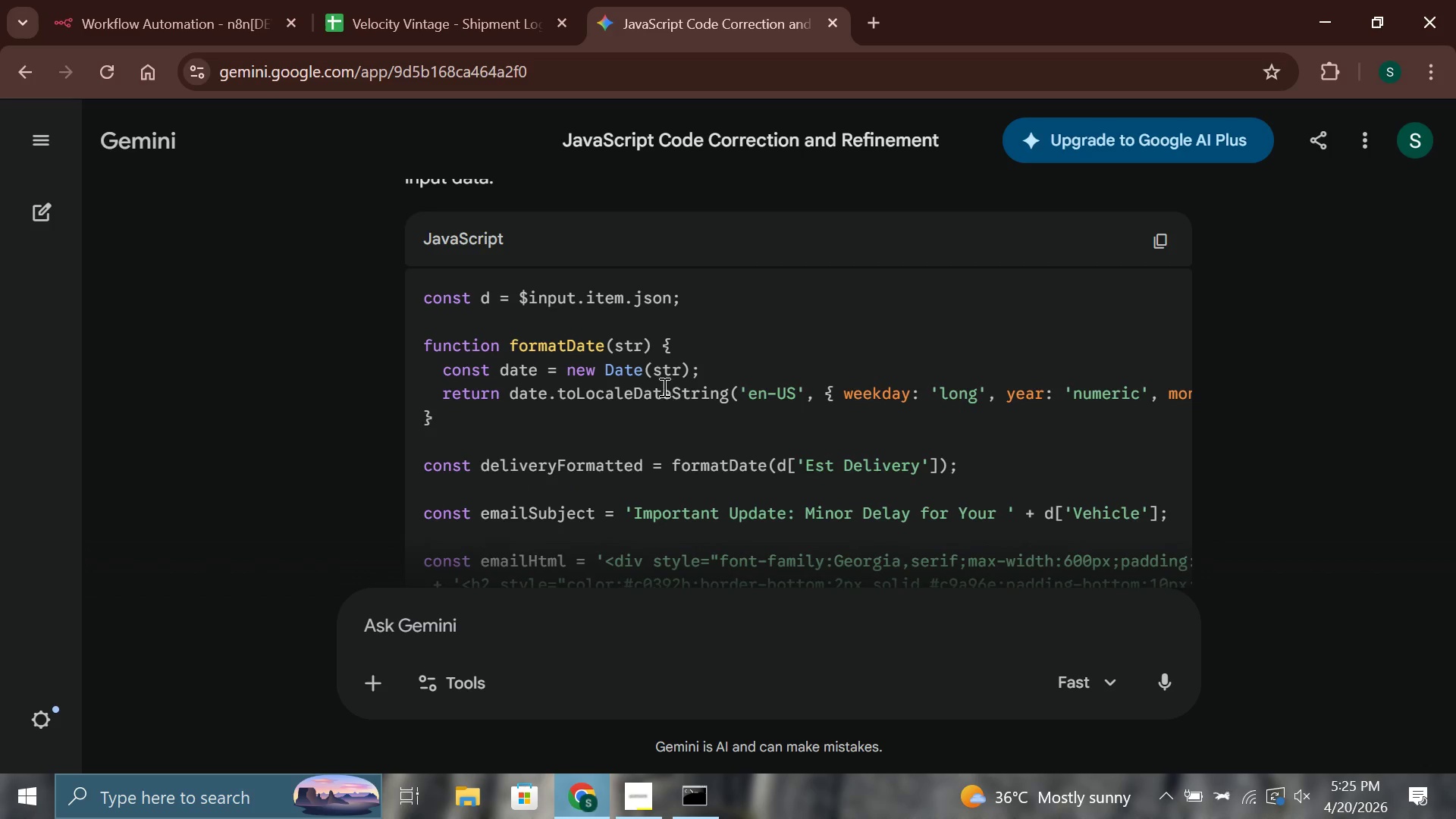 
scroll: coordinate [663, 387], scroll_direction: up, amount: 1.0
 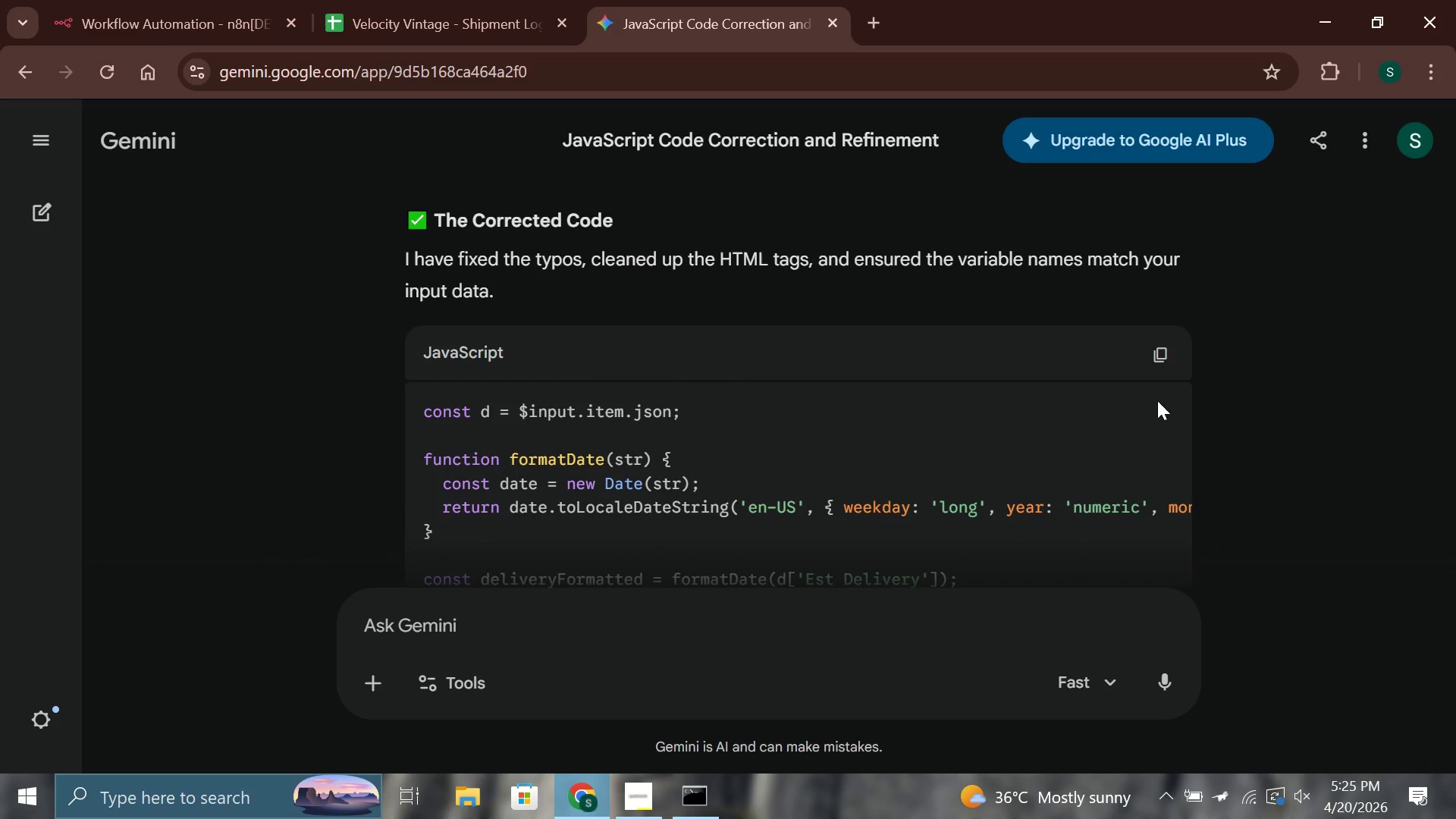 
left_click([1162, 364])
 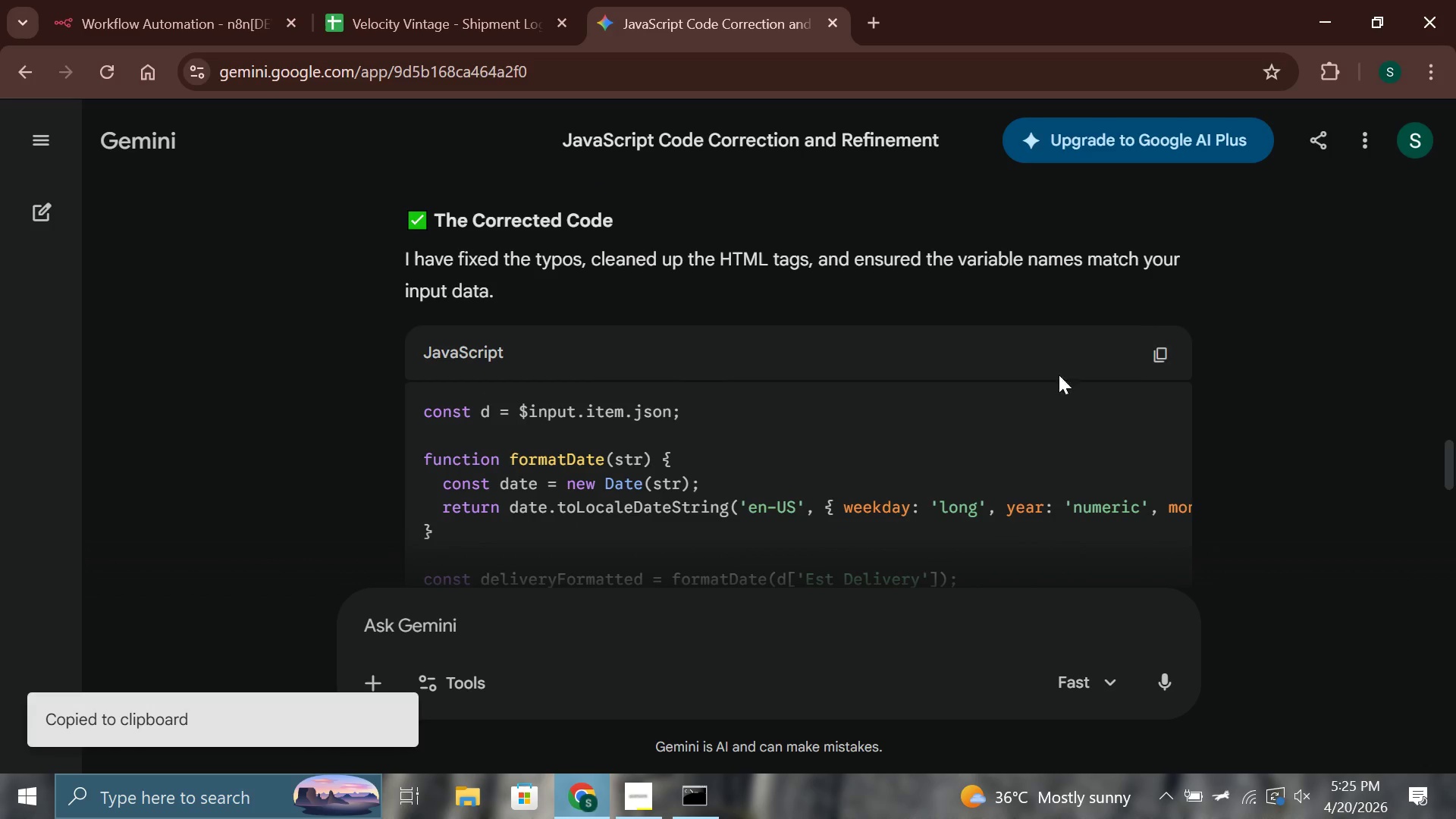 
scroll: coordinate [923, 377], scroll_direction: down, amount: 10.0
 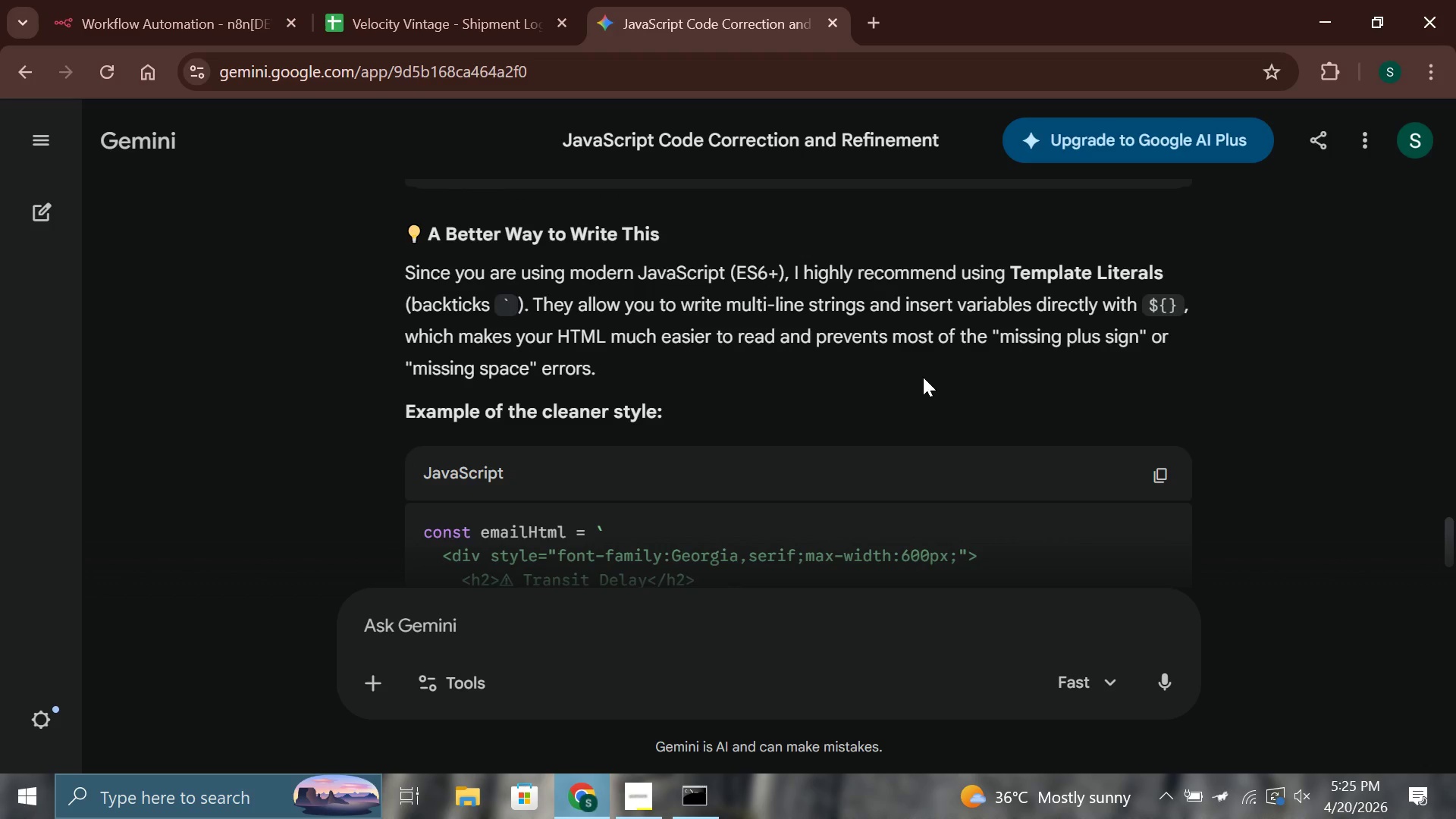 
scroll: coordinate [923, 377], scroll_direction: up, amount: 3.0
 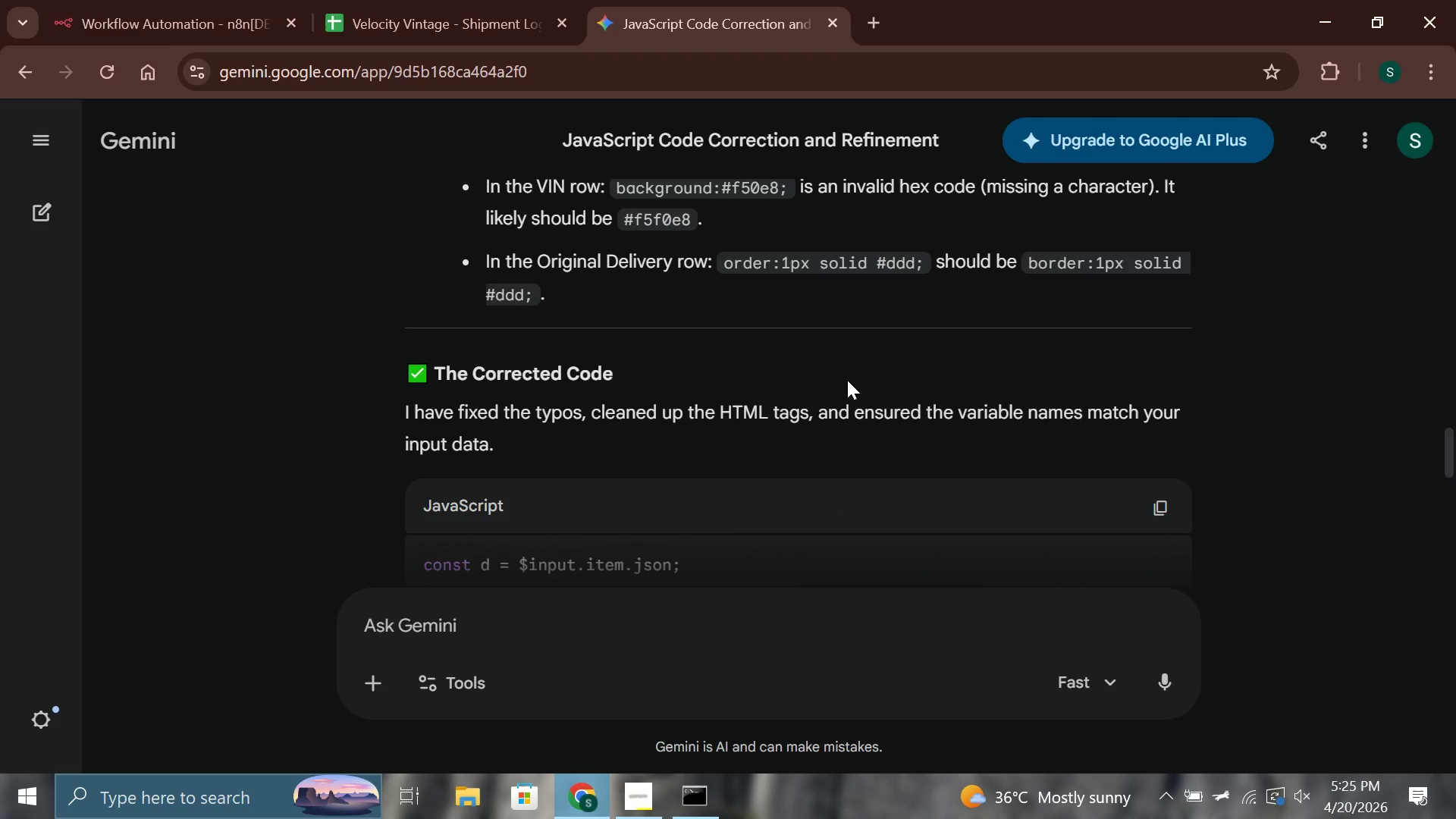 
left_click([180, 0])
 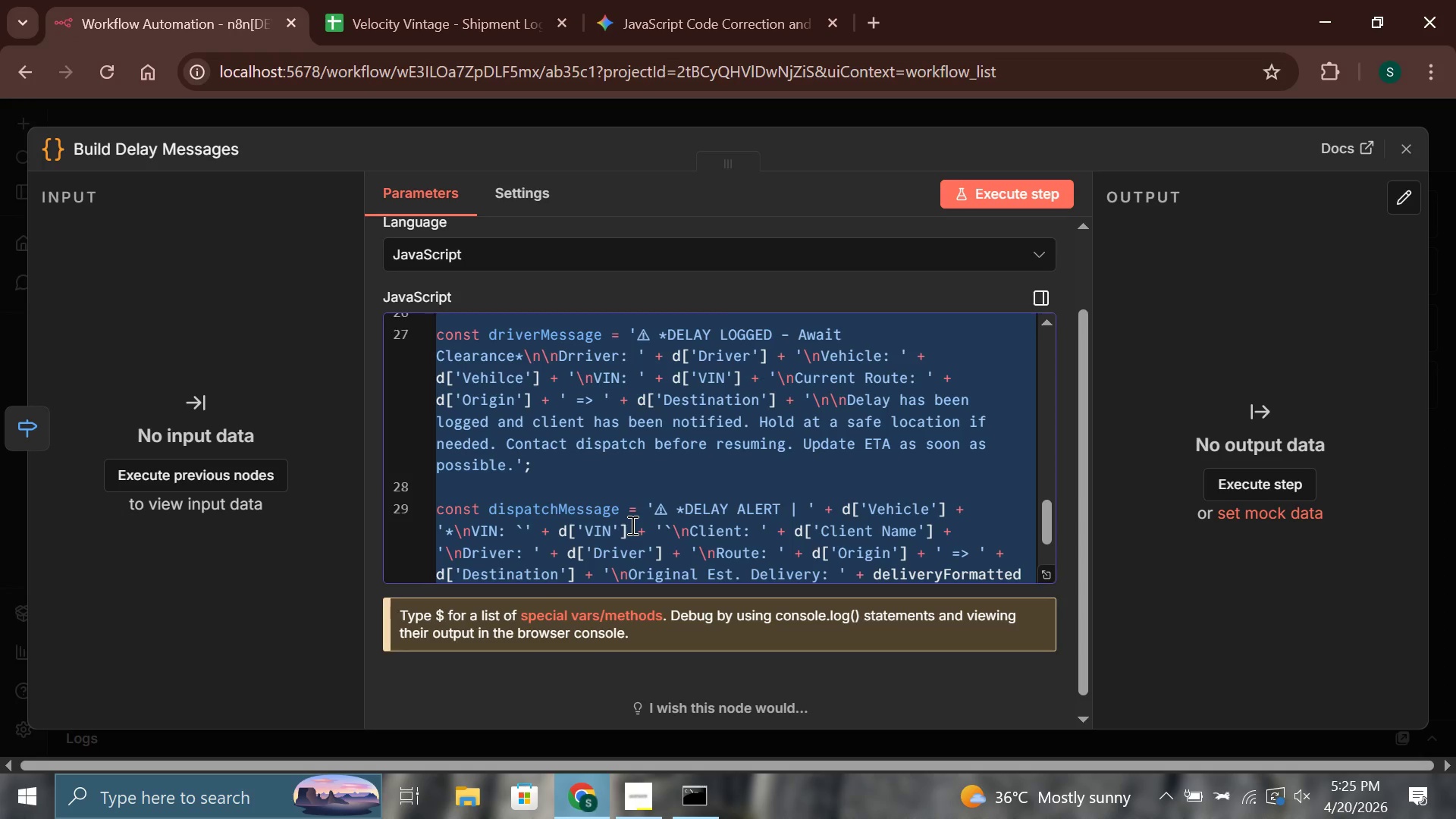 
key(Control+V)
 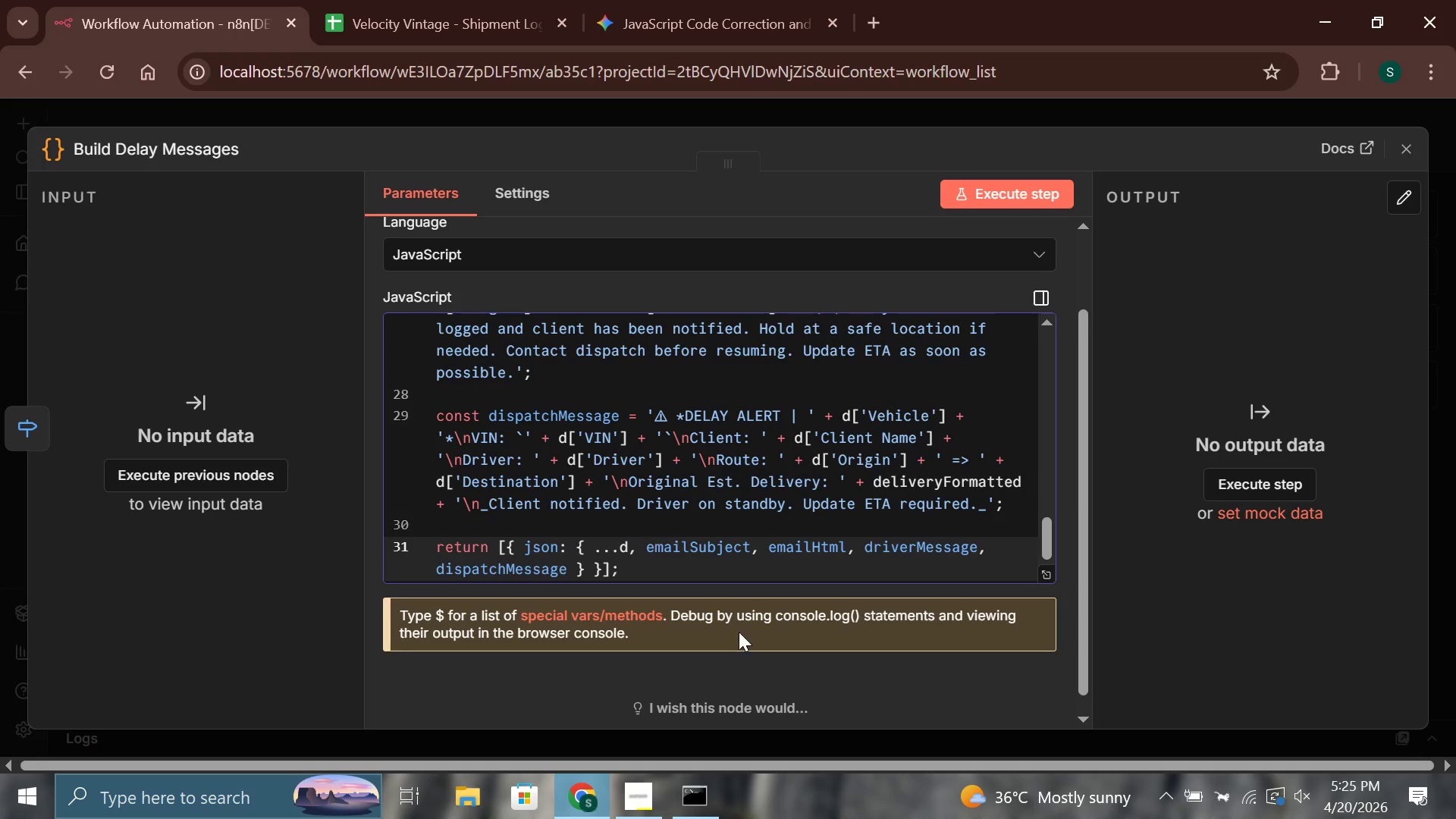 
scroll: coordinate [745, 568], scroll_direction: up, amount: 16.0
 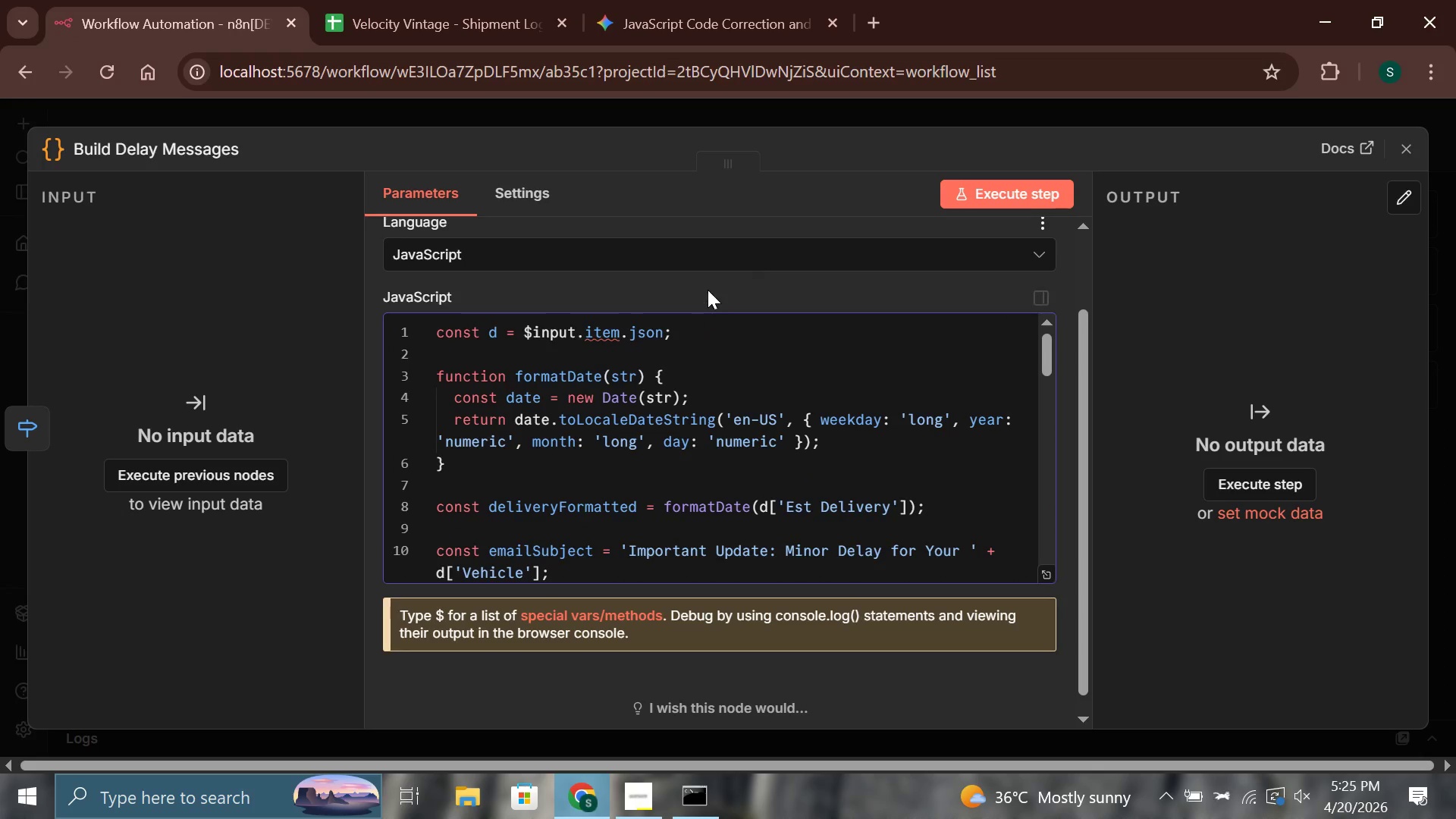 
left_click([706, 290])
 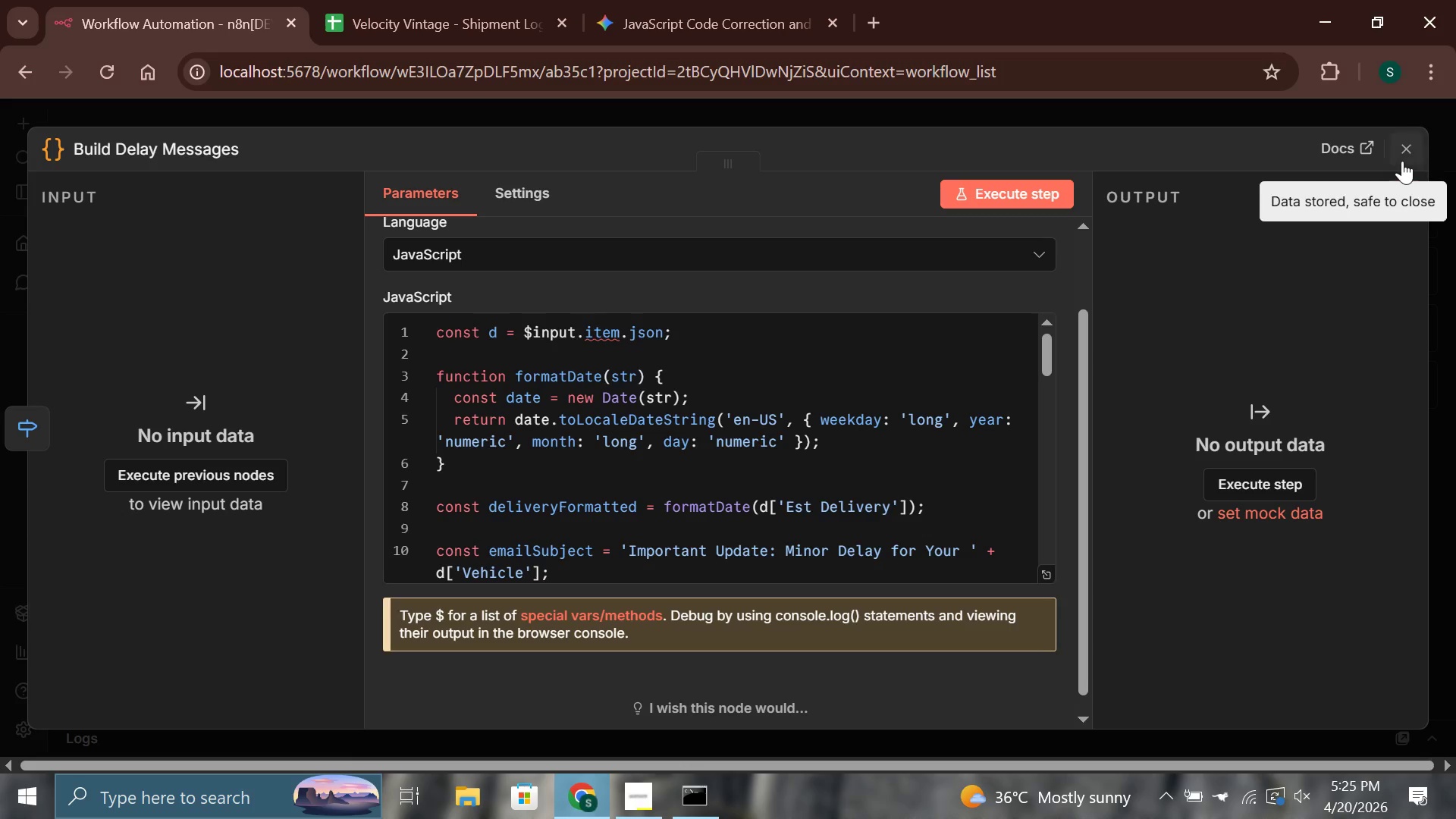 
left_click([1402, 159])
 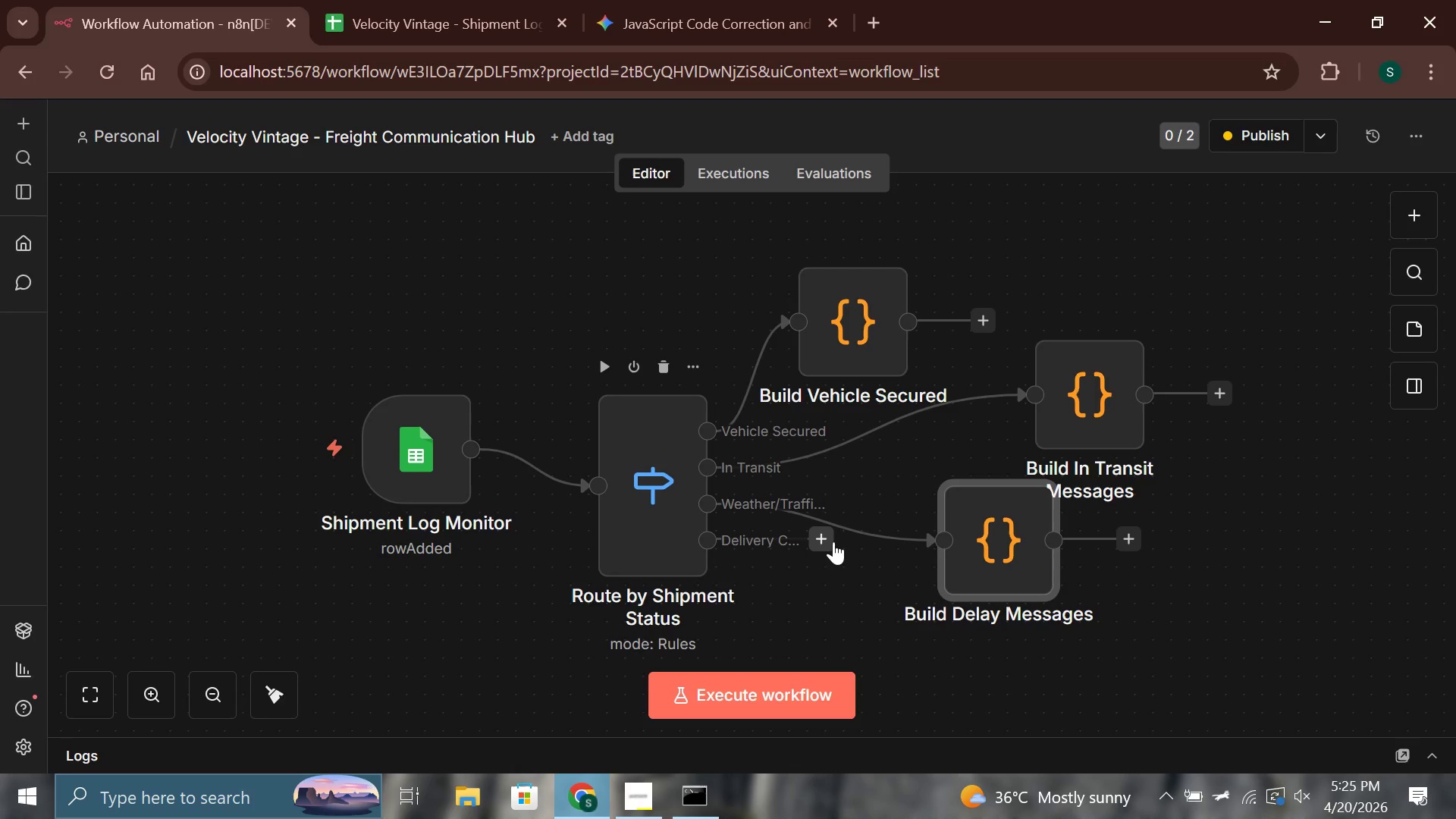 
left_click([830, 541])
 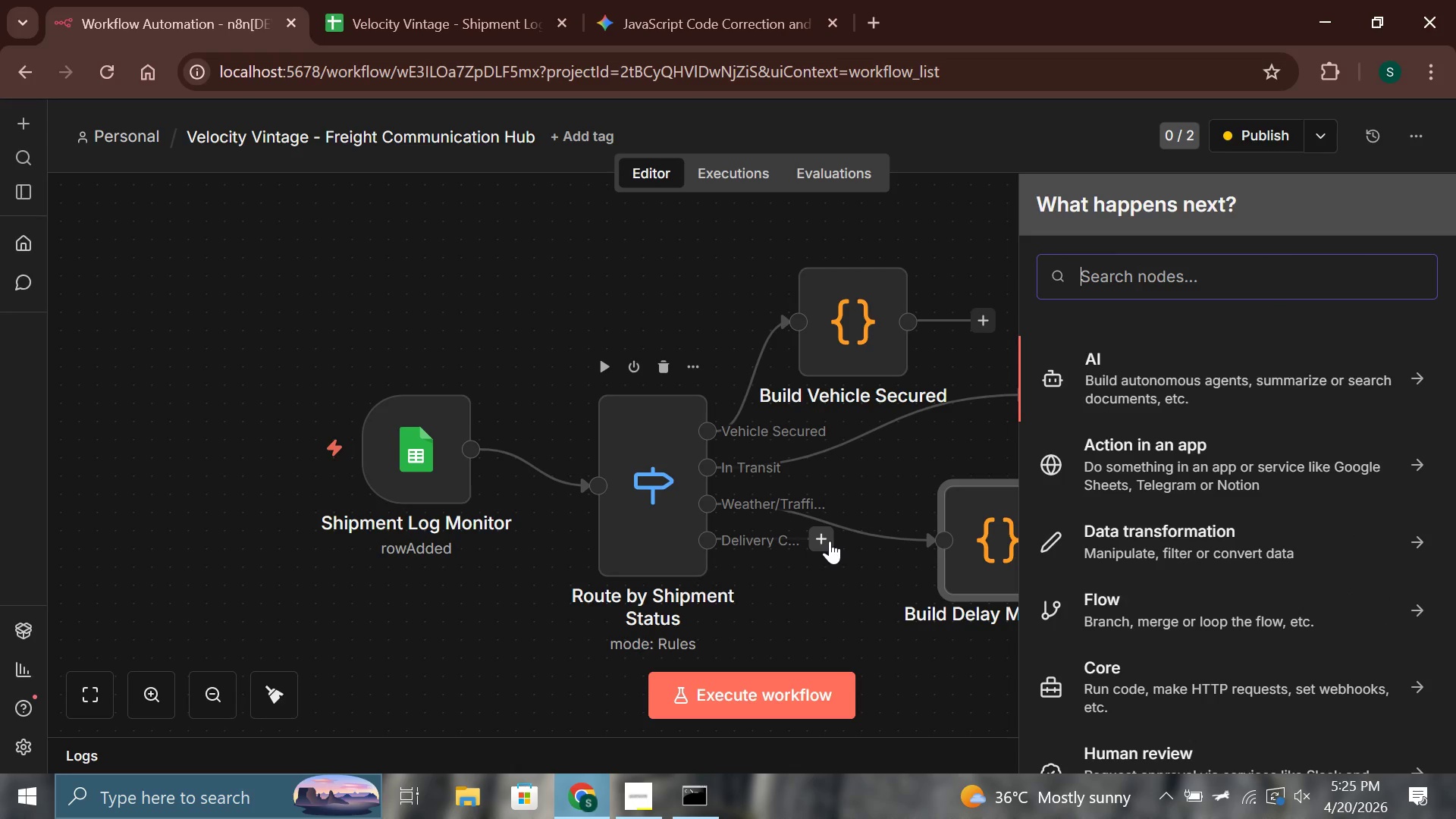 
type(code)
 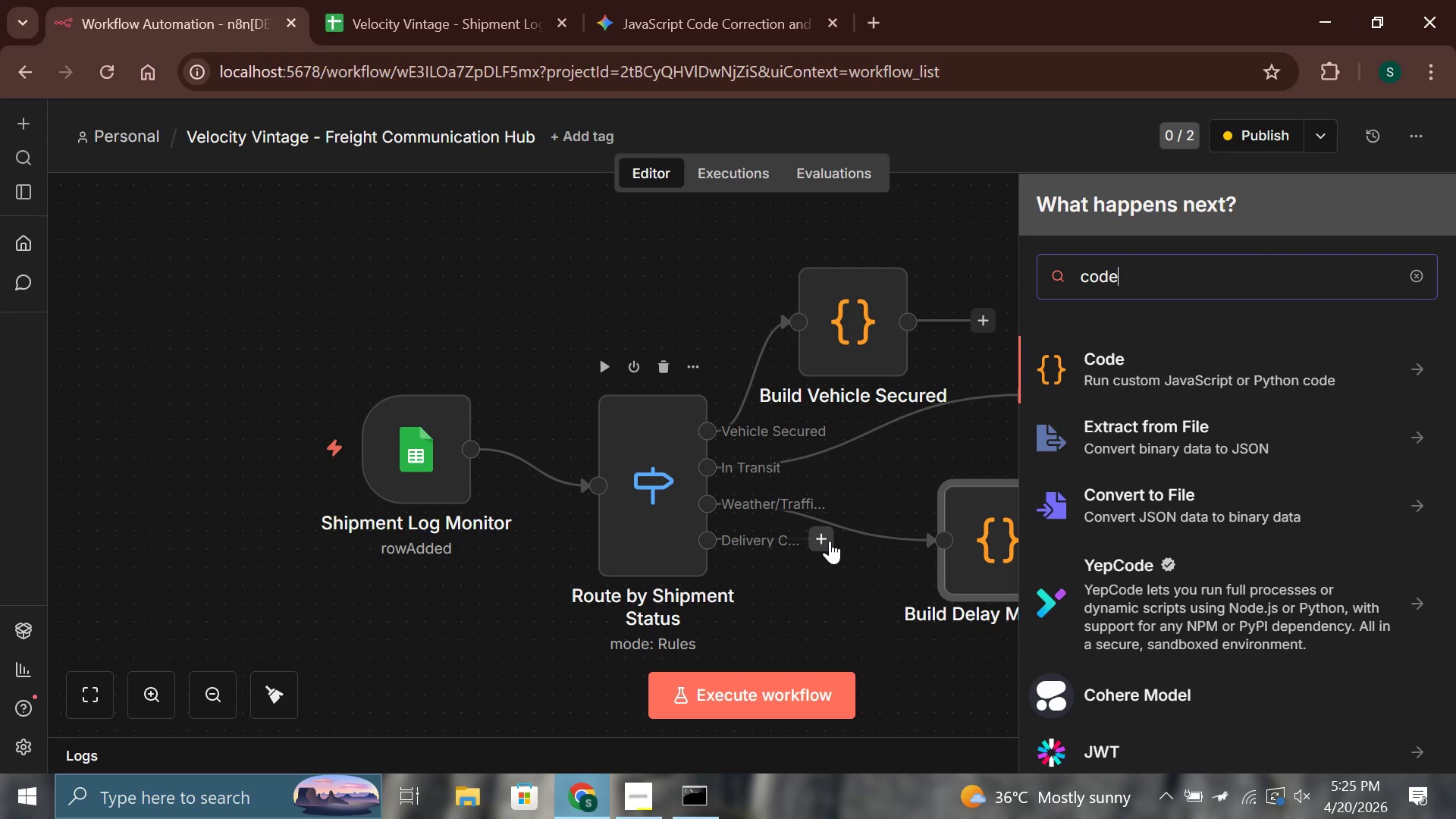 
key(Enter)
 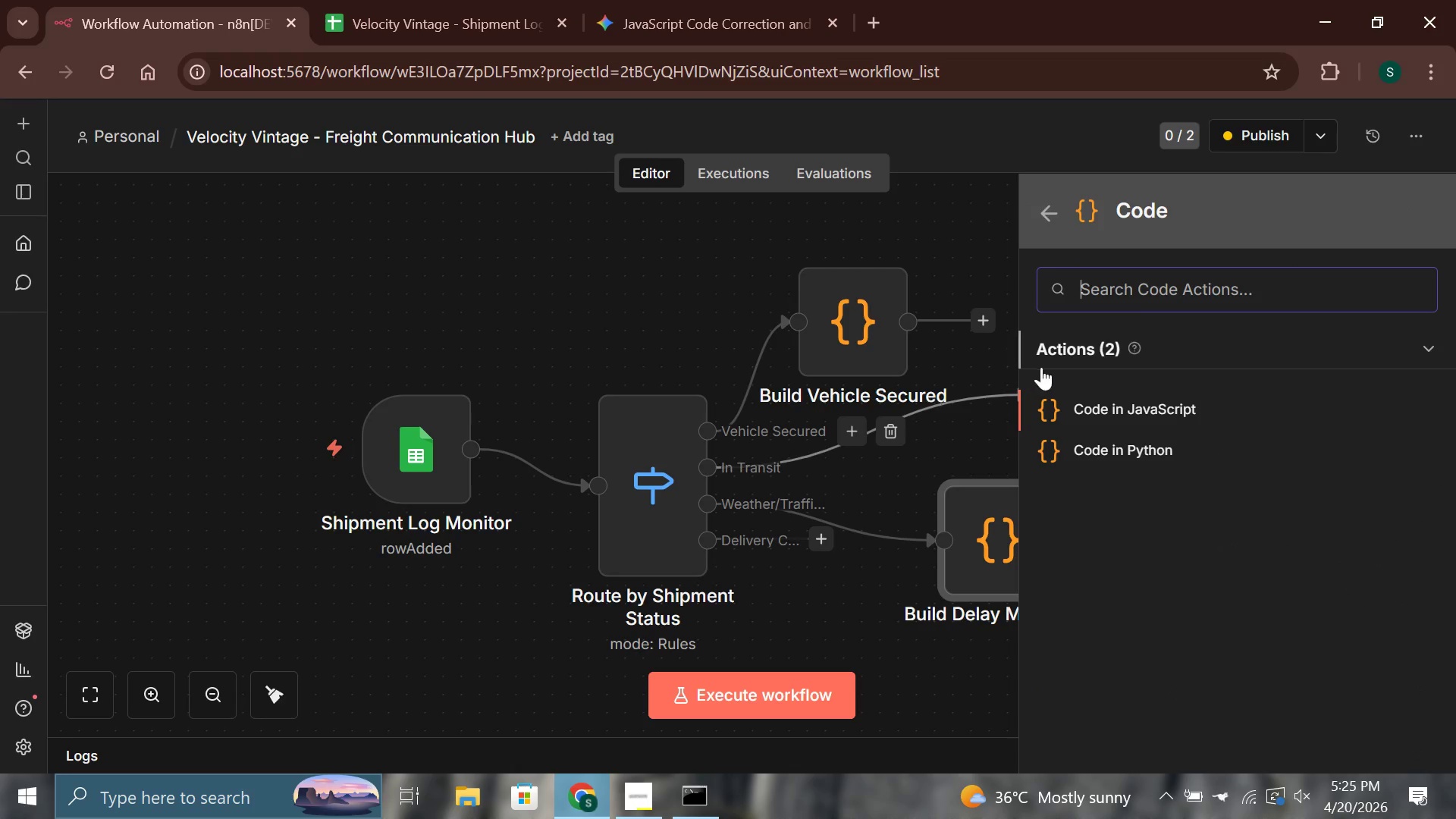 
left_click([1078, 399])
 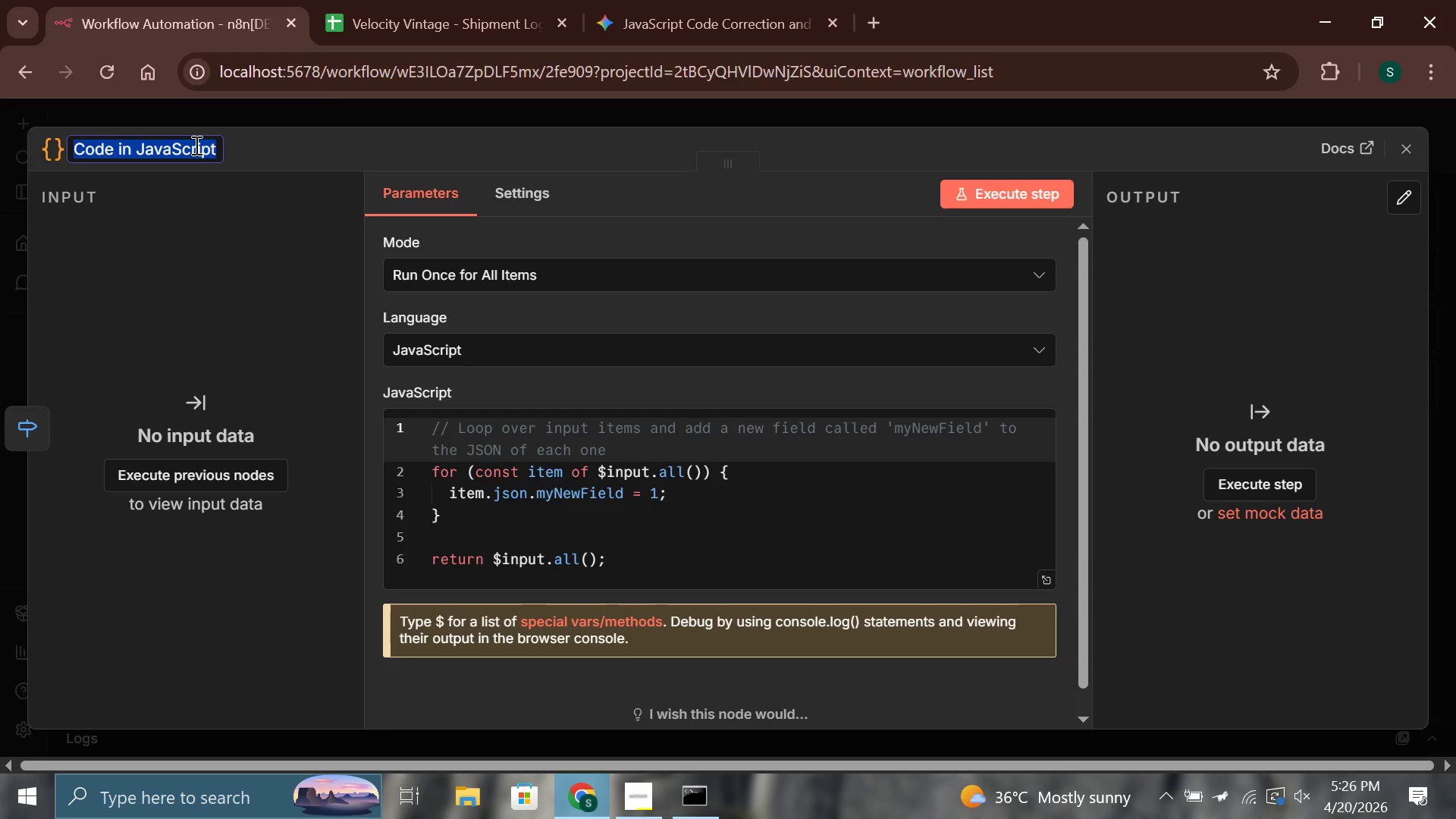 
type(Build Delivery Confirmation Messages)
 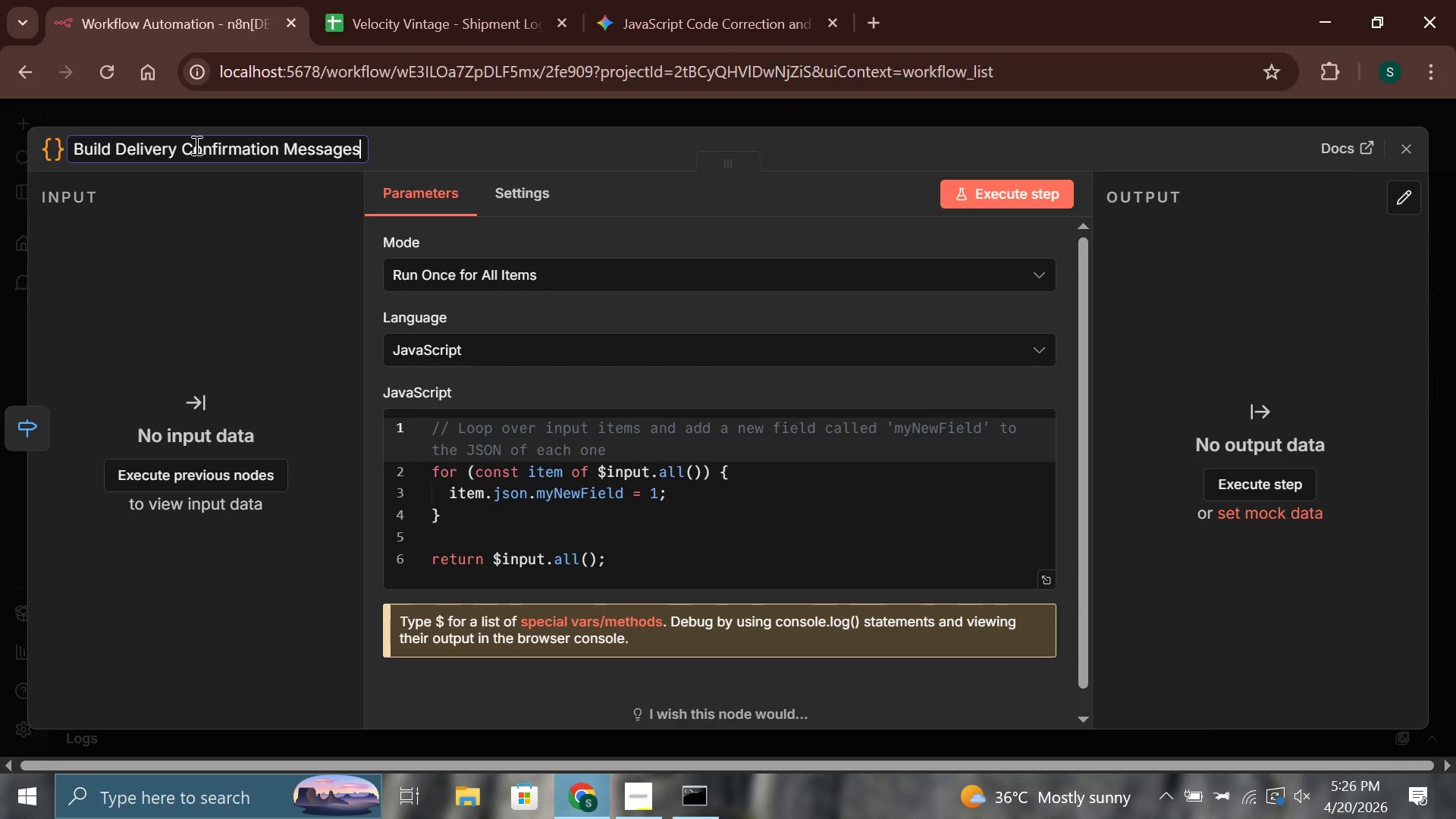 
wait(8.17)
 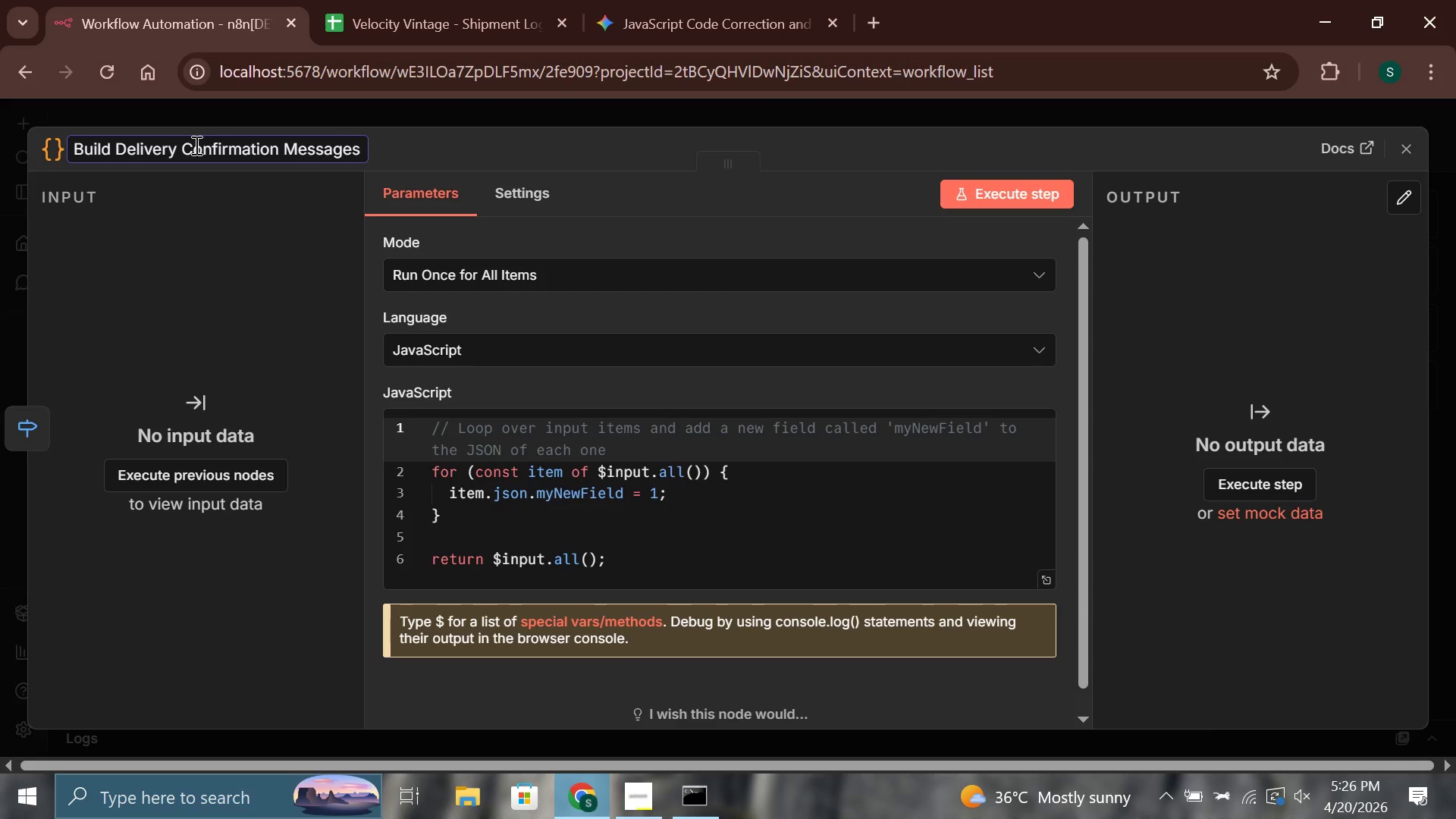 
left_click([838, 546])
 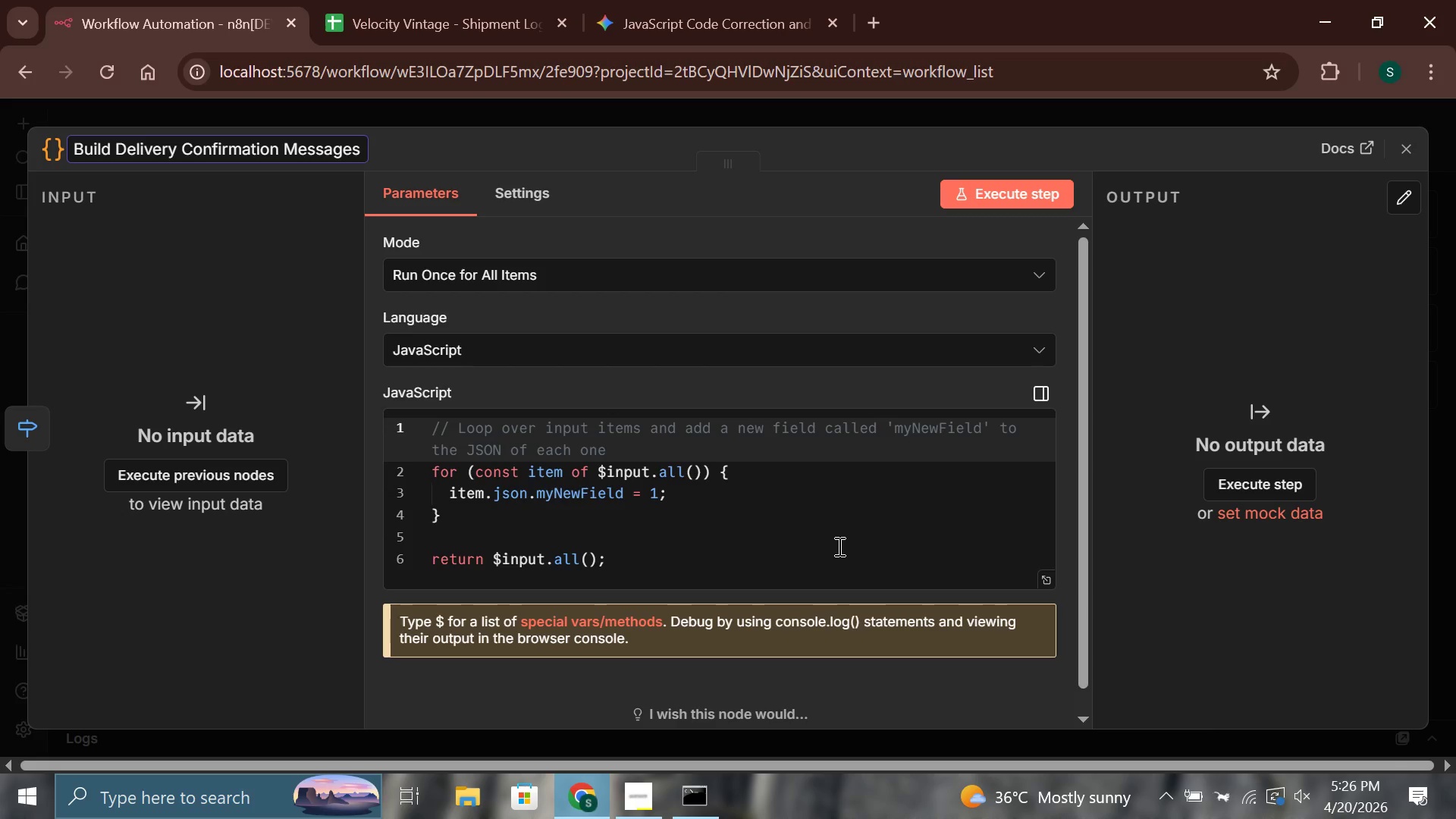 
key(Control+A)
 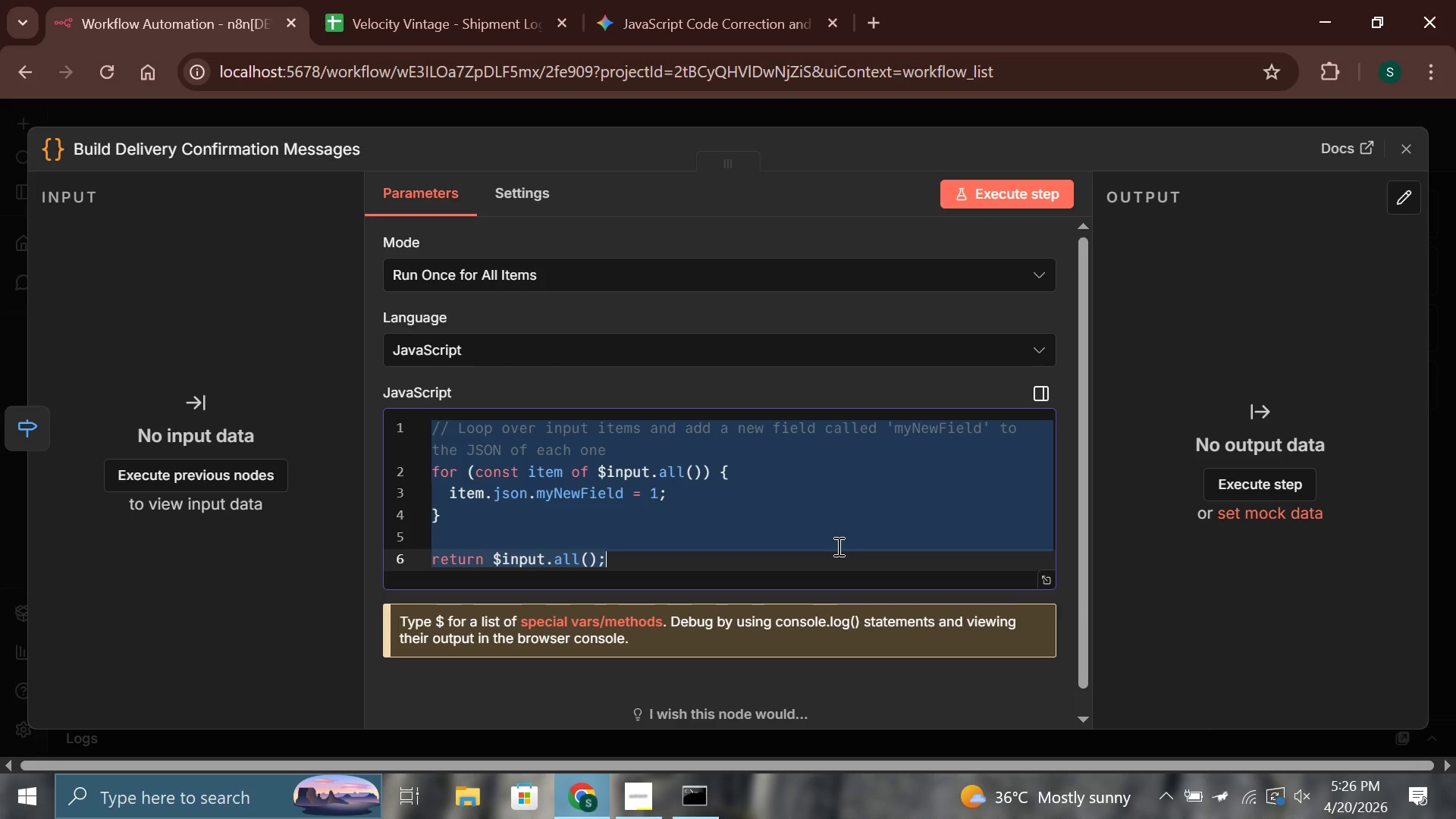 
key(Backspace)
type(const d = $input )
key(Backspace)
type(.item,)
key(Backspace)
key(Backspace)
type(.json.)
key(Backspace)
type(;)
 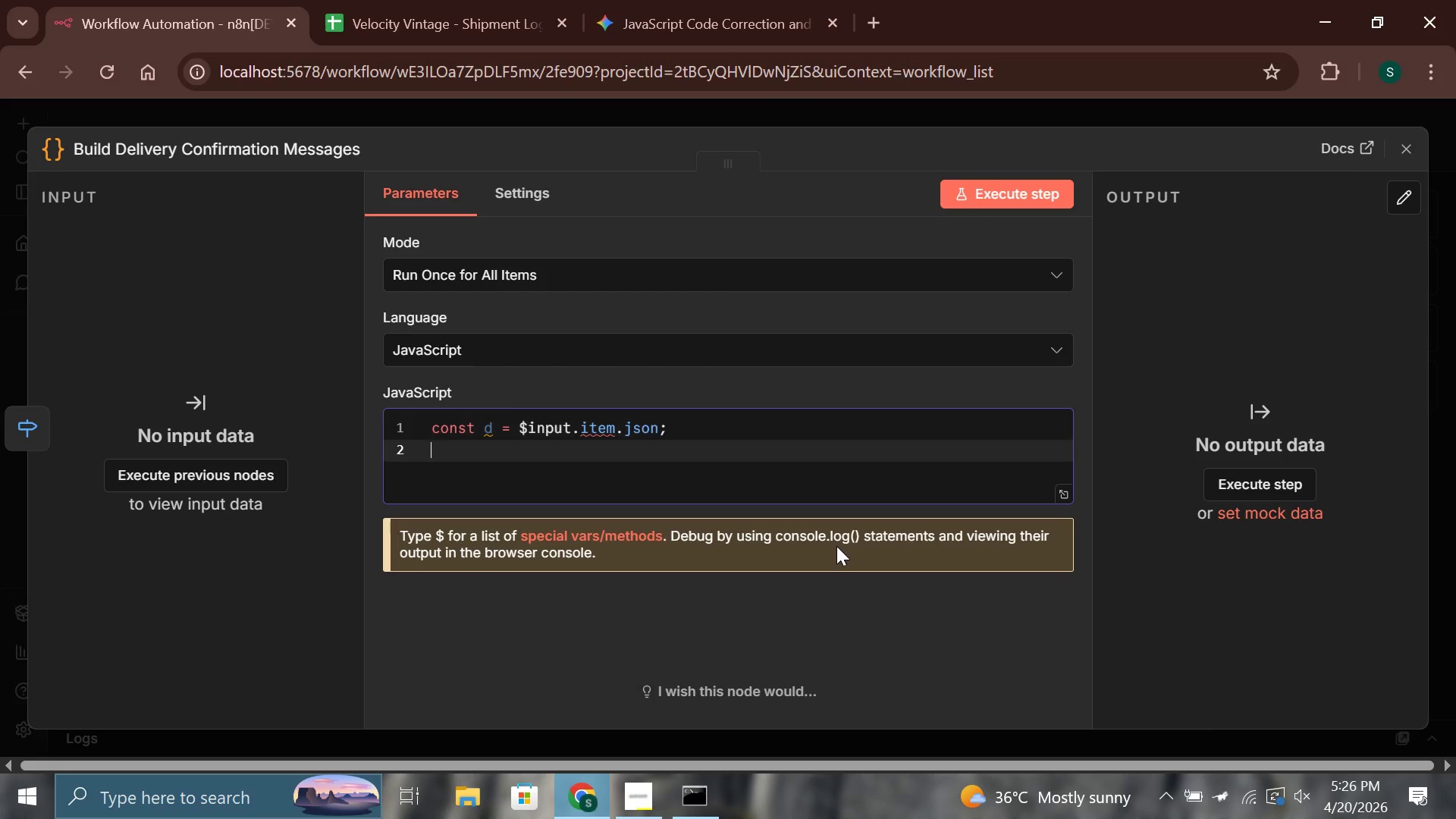 
 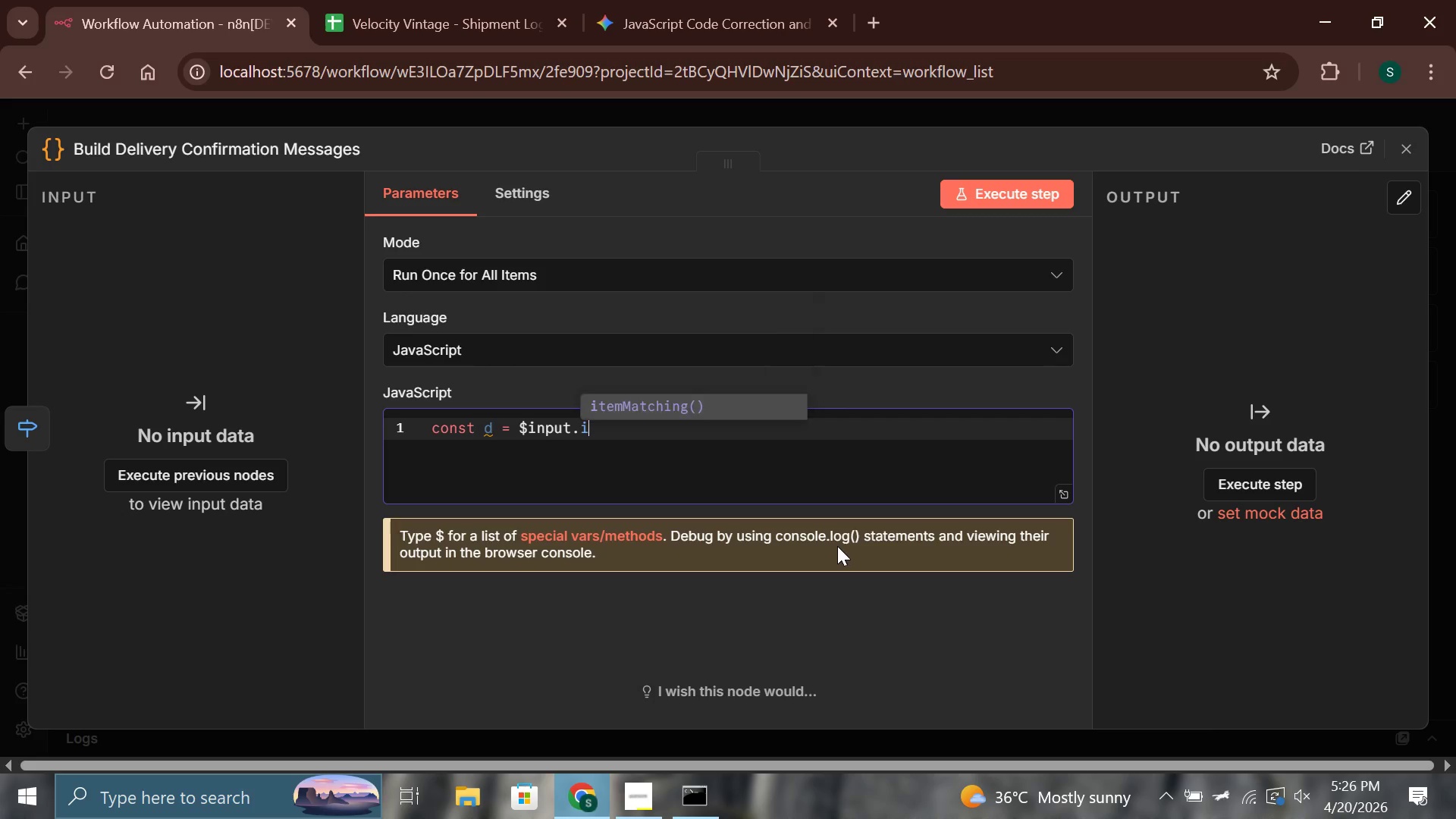 
key(Enter)
 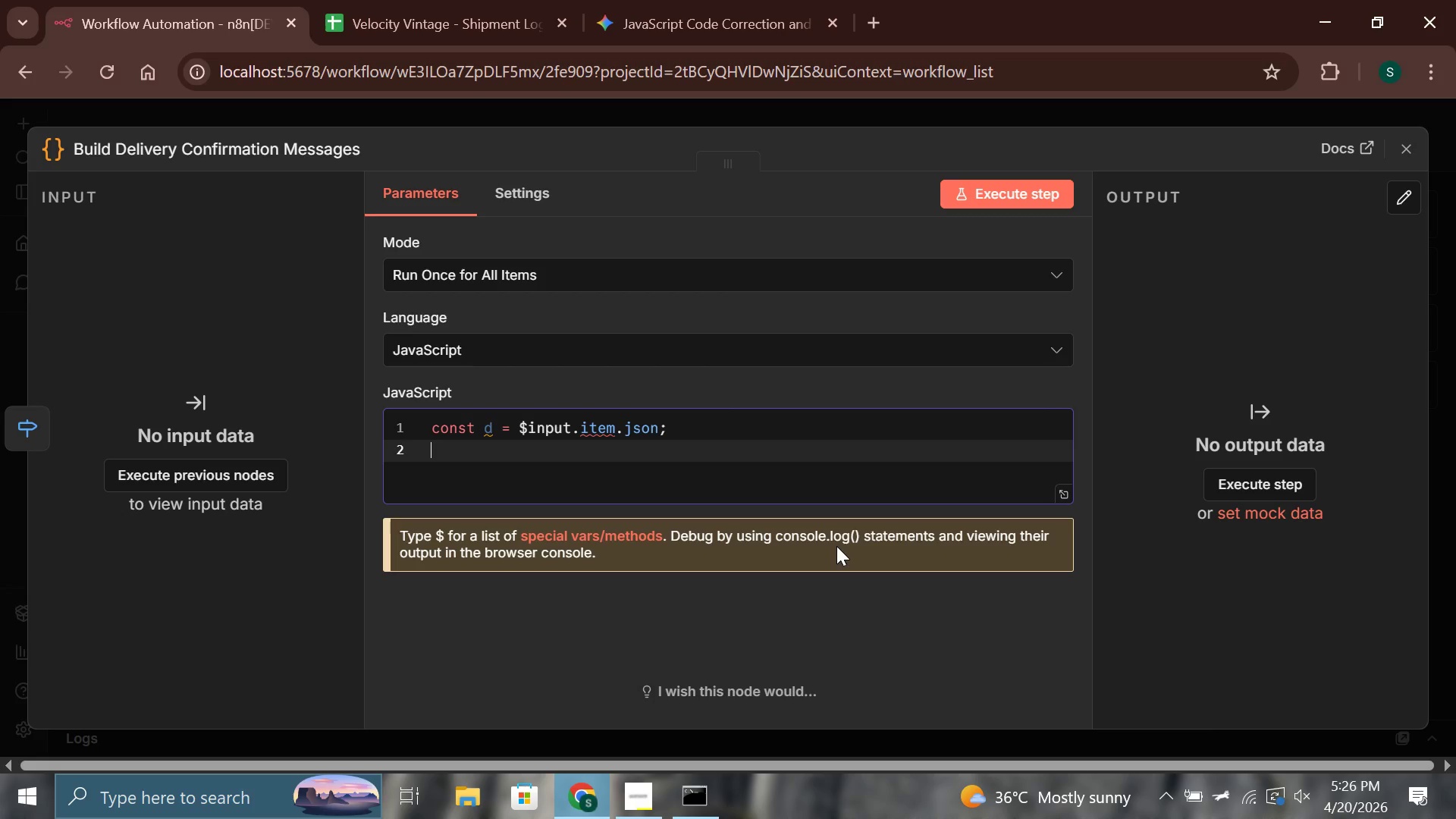 
key(Enter)
 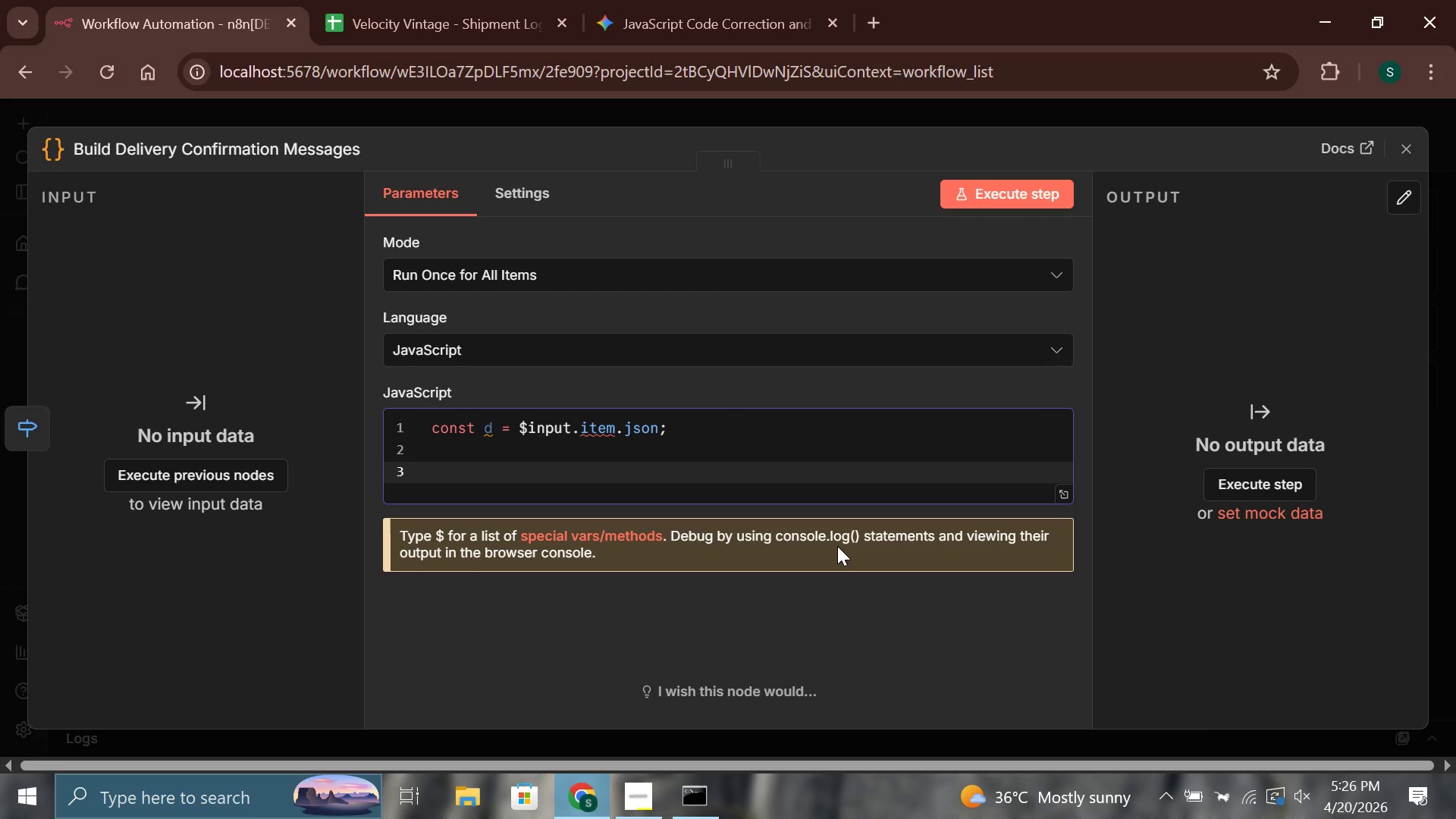 
type(function fort)
key(Backspace)
type(matDate(str)
 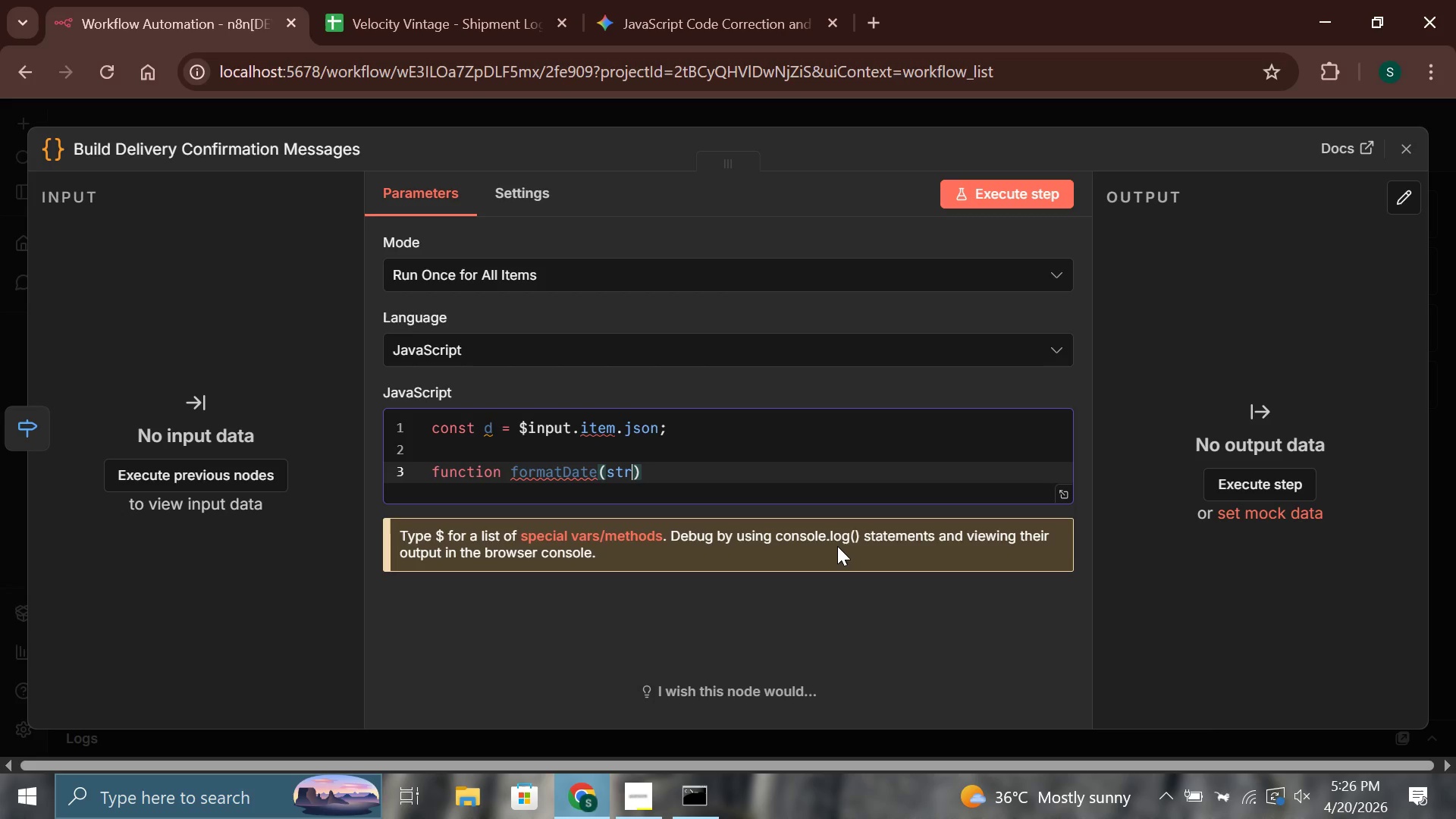 
key(ArrowRight)
 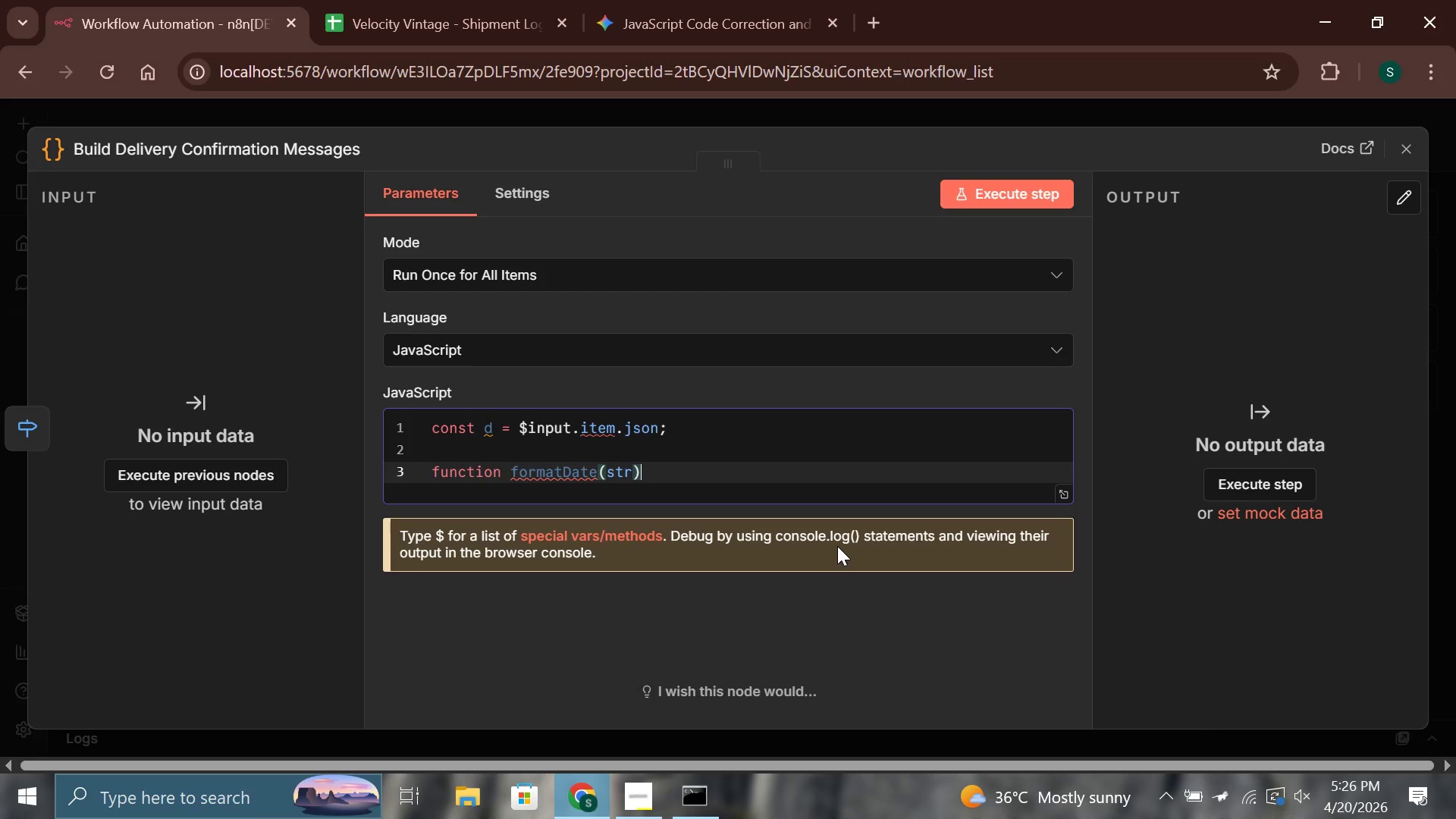 
key(Space)
 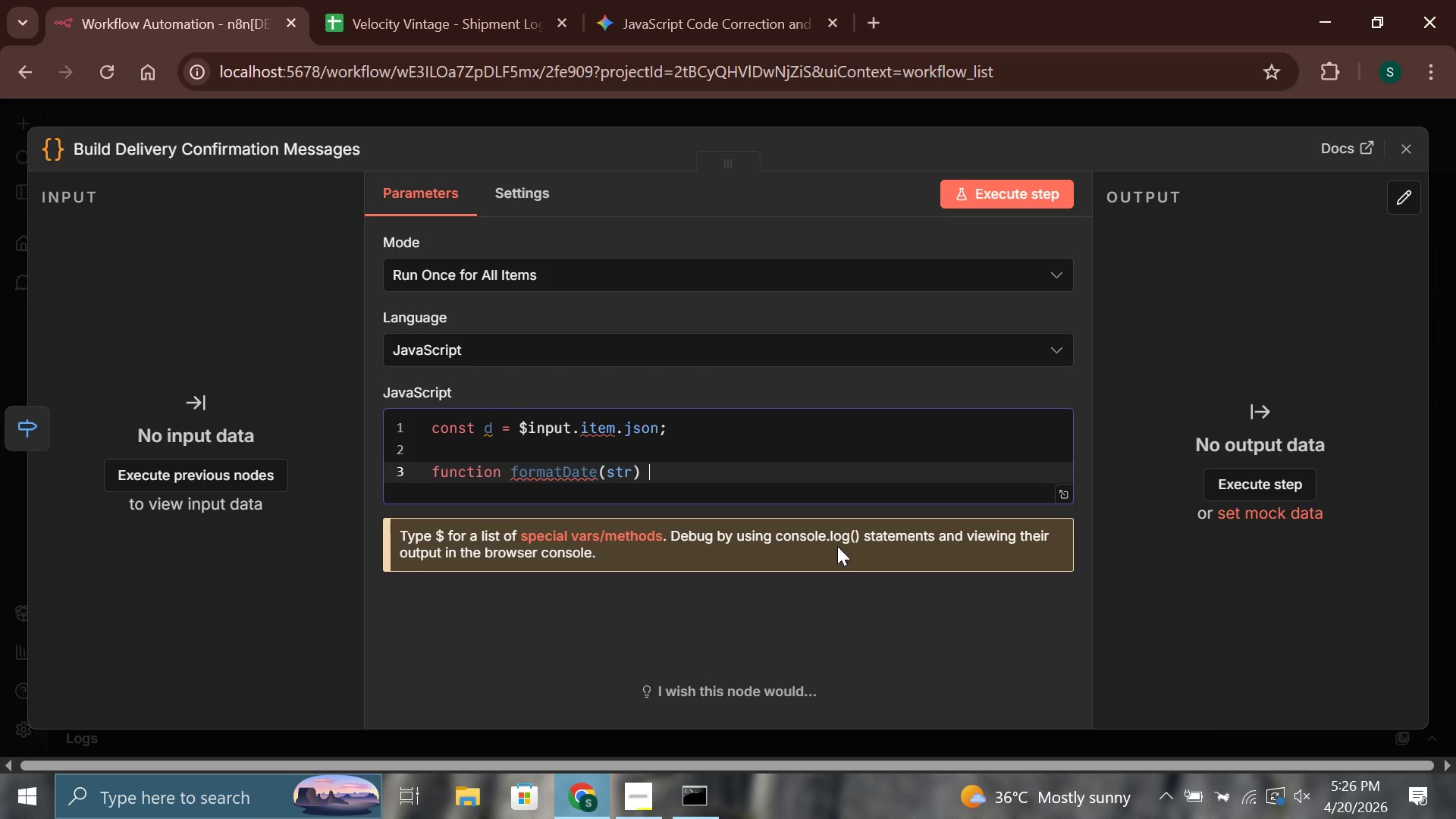 
key(Shift+BracketLeft)
 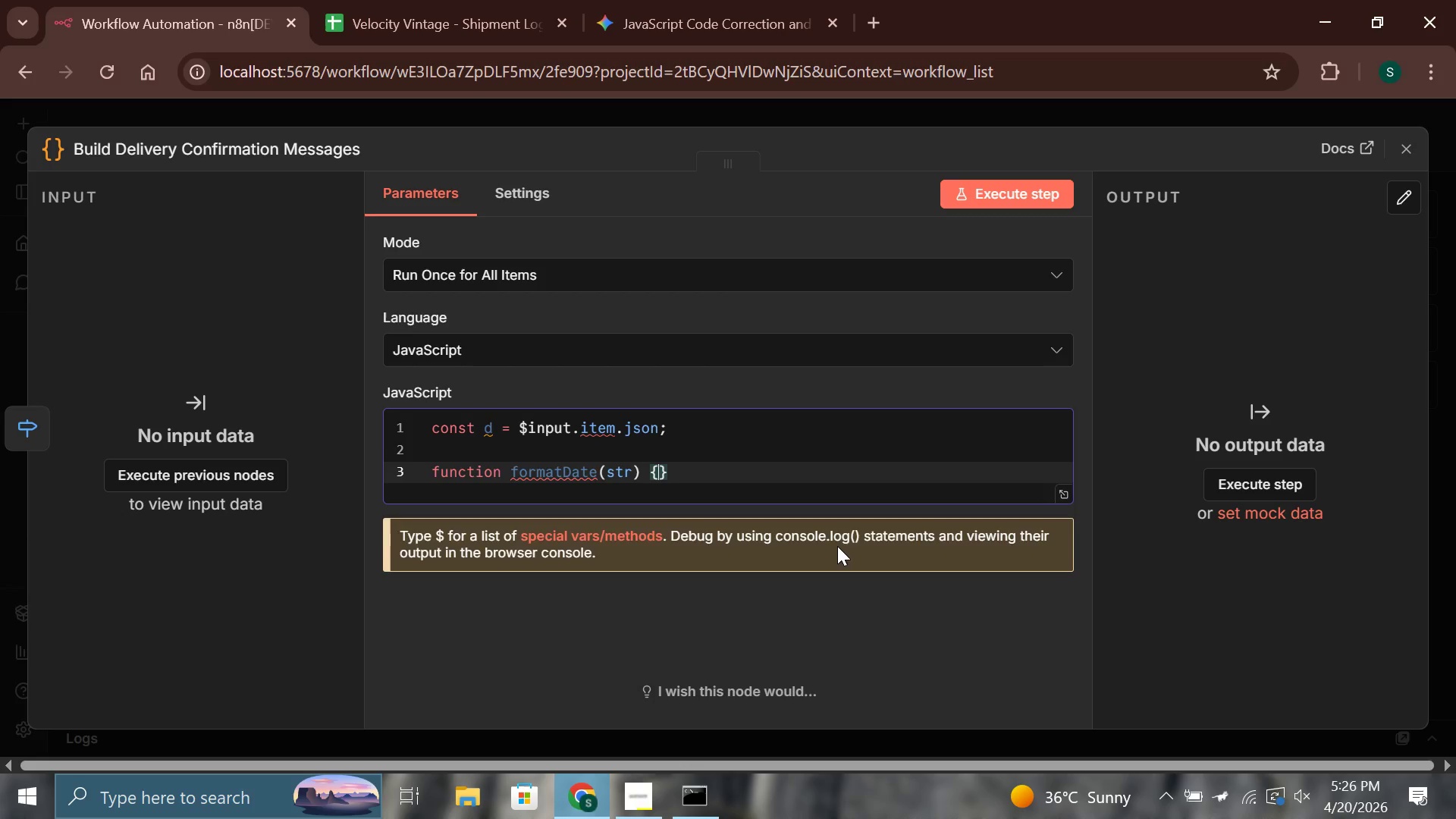 
key(Enter)
 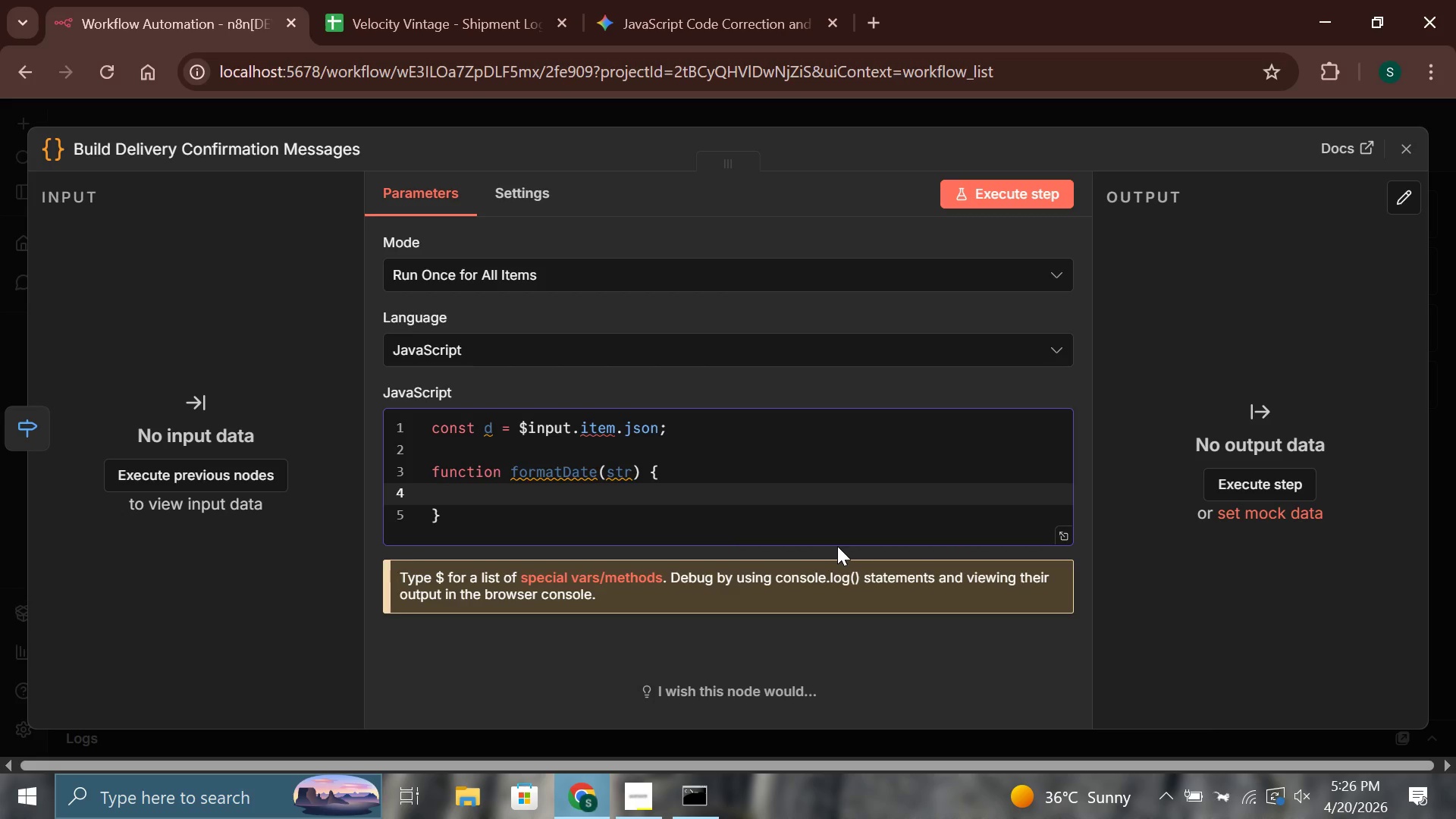 
type(const date = new Date(str)
 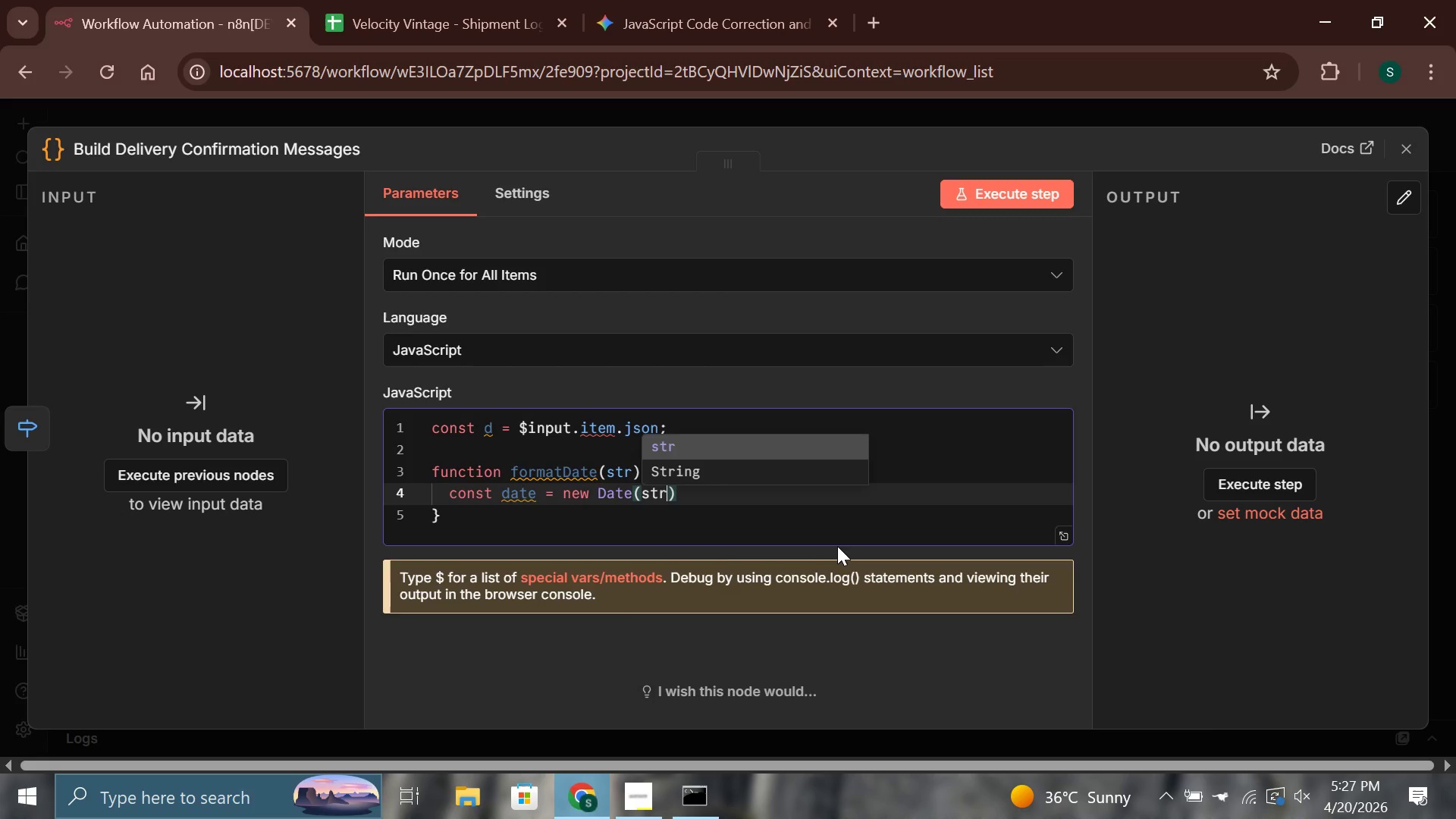 
key(ArrowRight)
 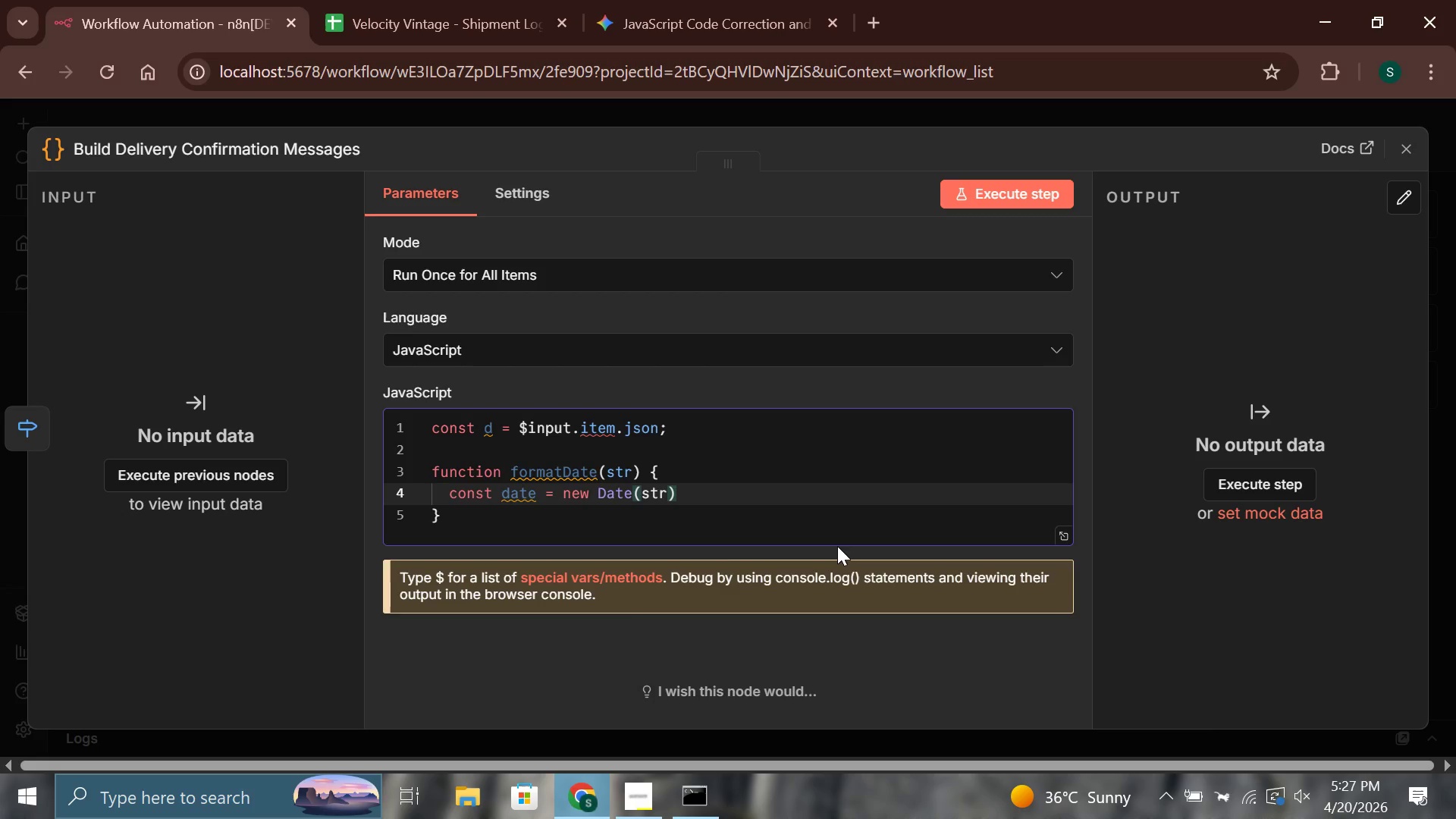 
key(Semicolon)
 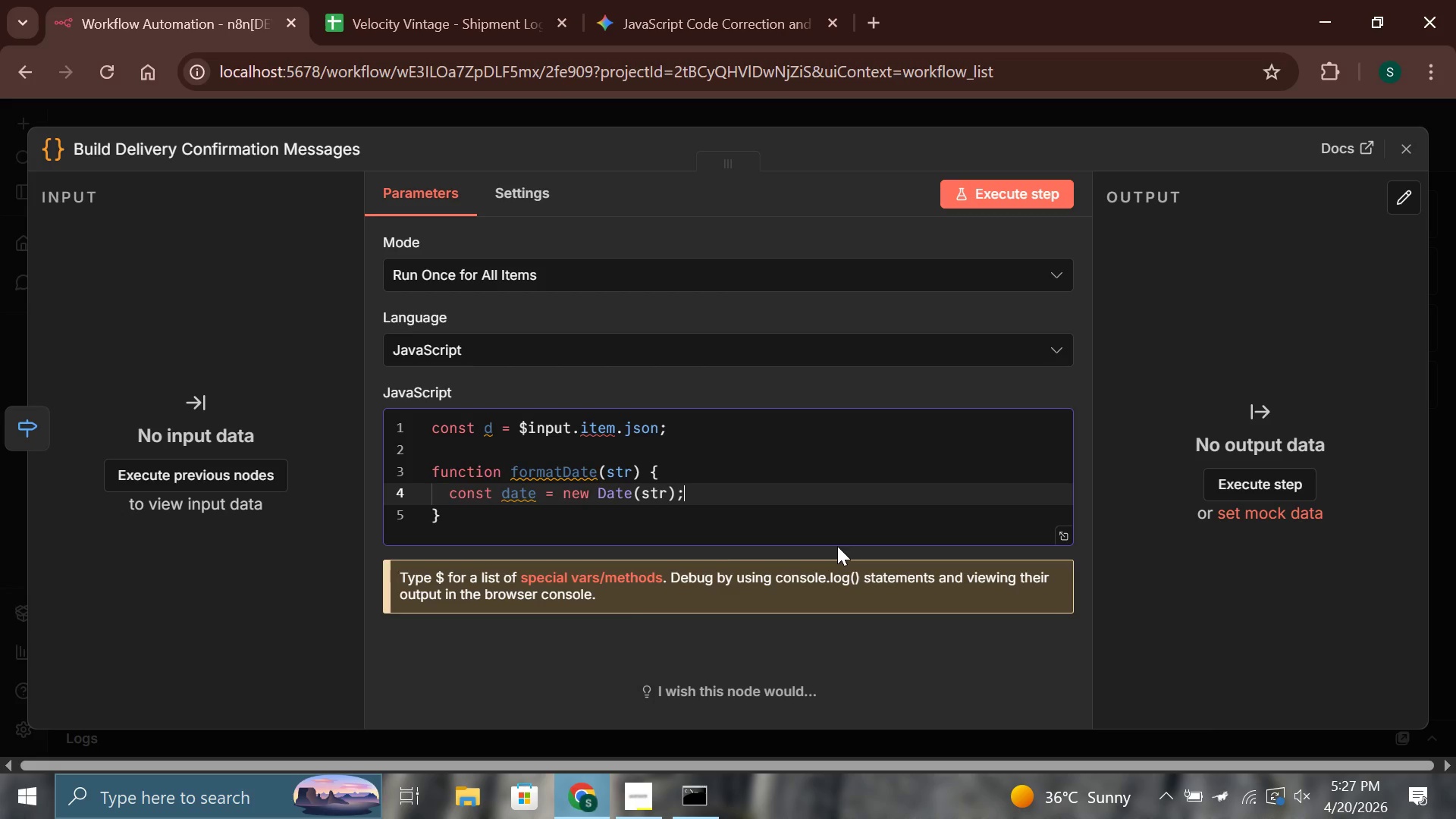 
key(Enter)
 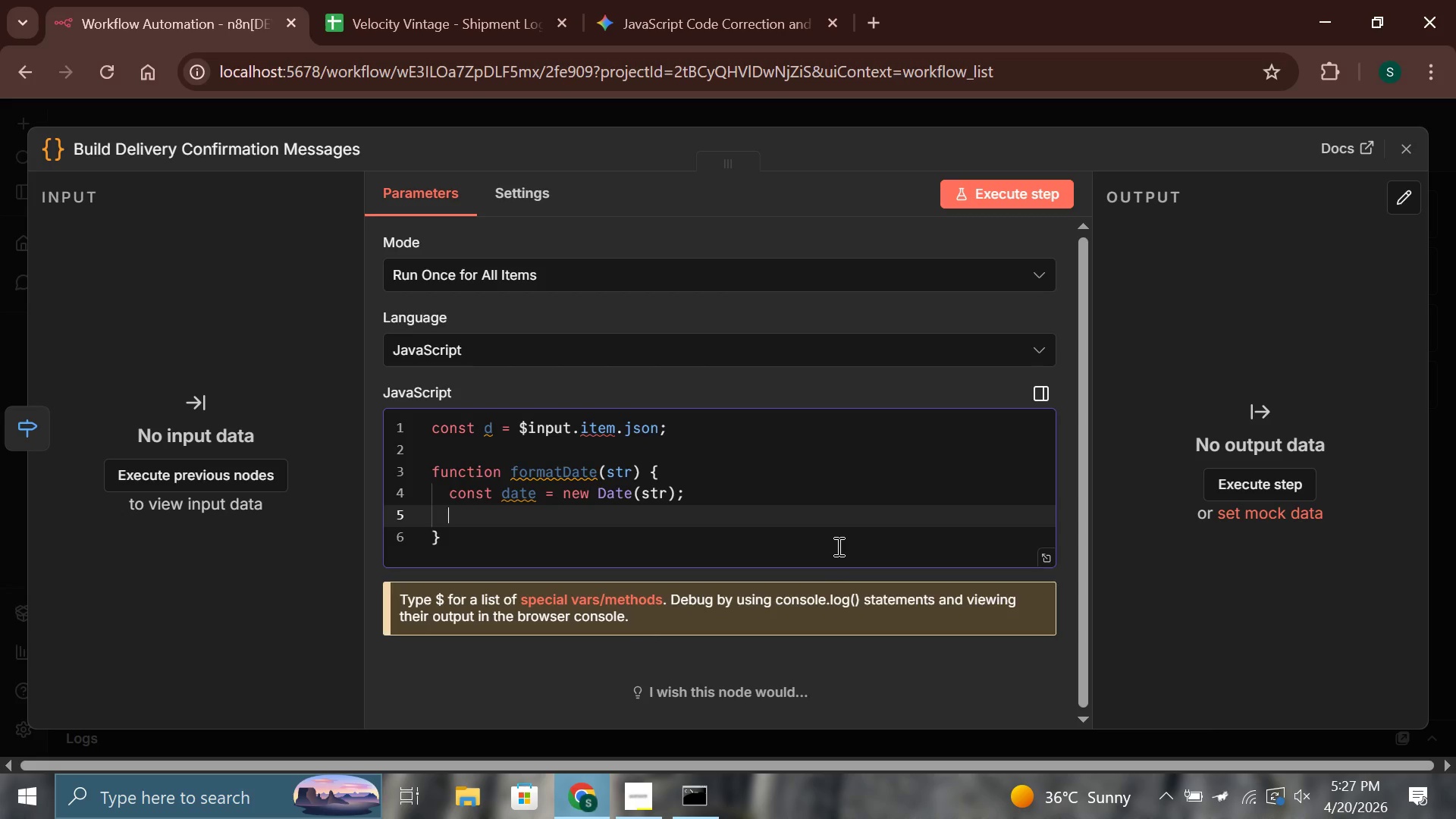 
type(return date.toLocate)
key(Backspace)
key(Backspace)
type(leDate)
 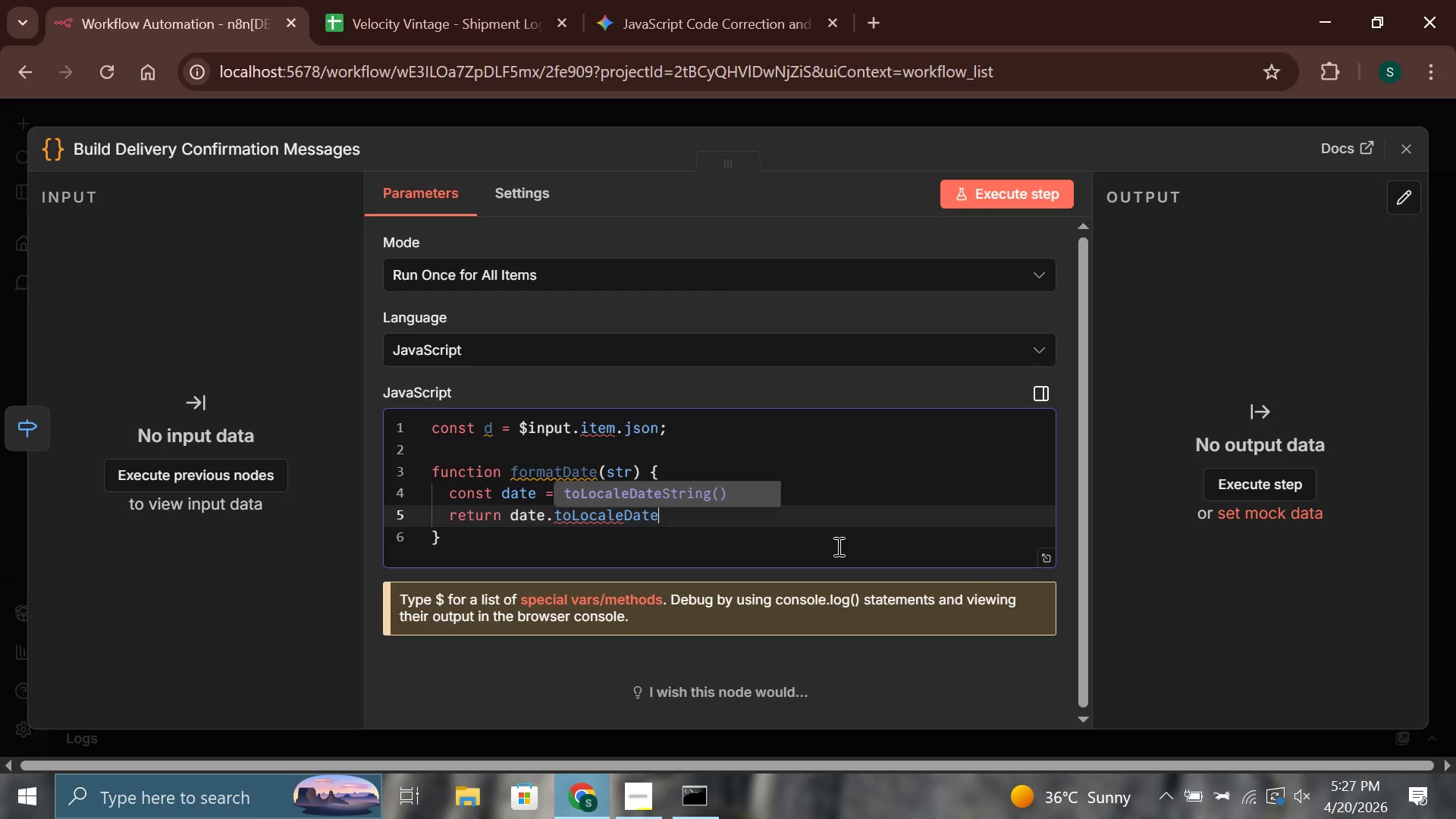 
key(Enter)
 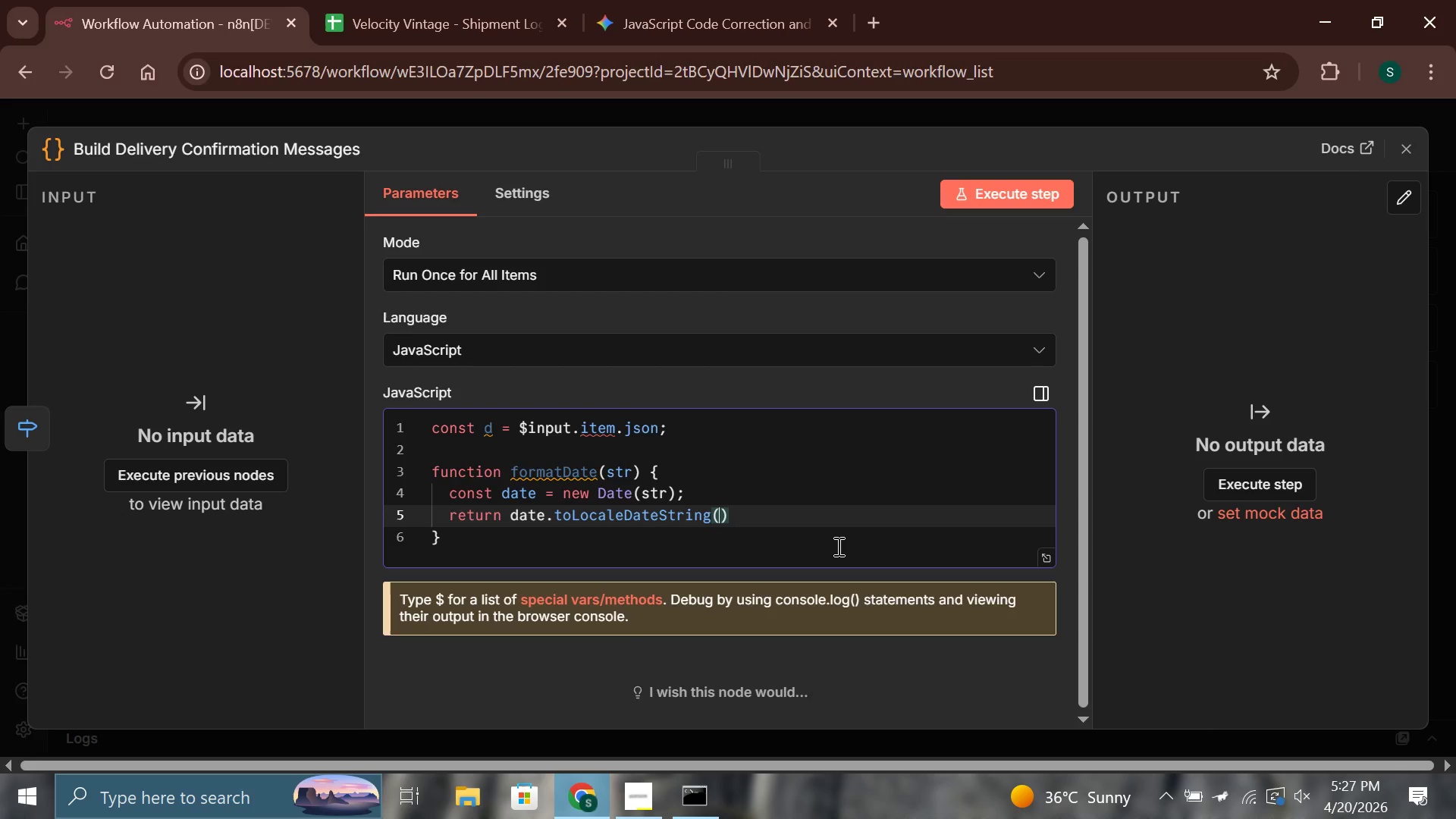 
type('en-US)
 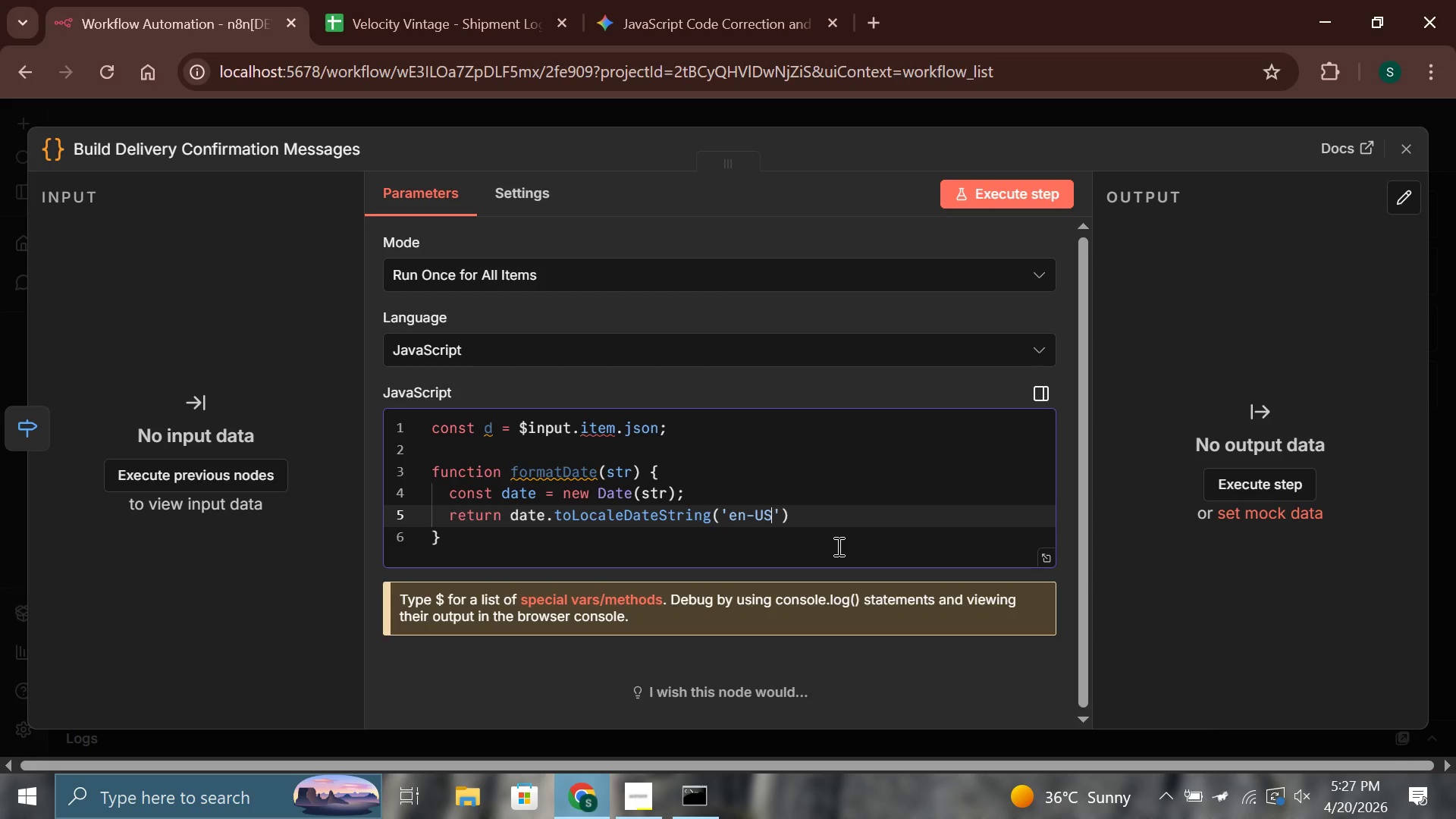 
key(ArrowRight)
 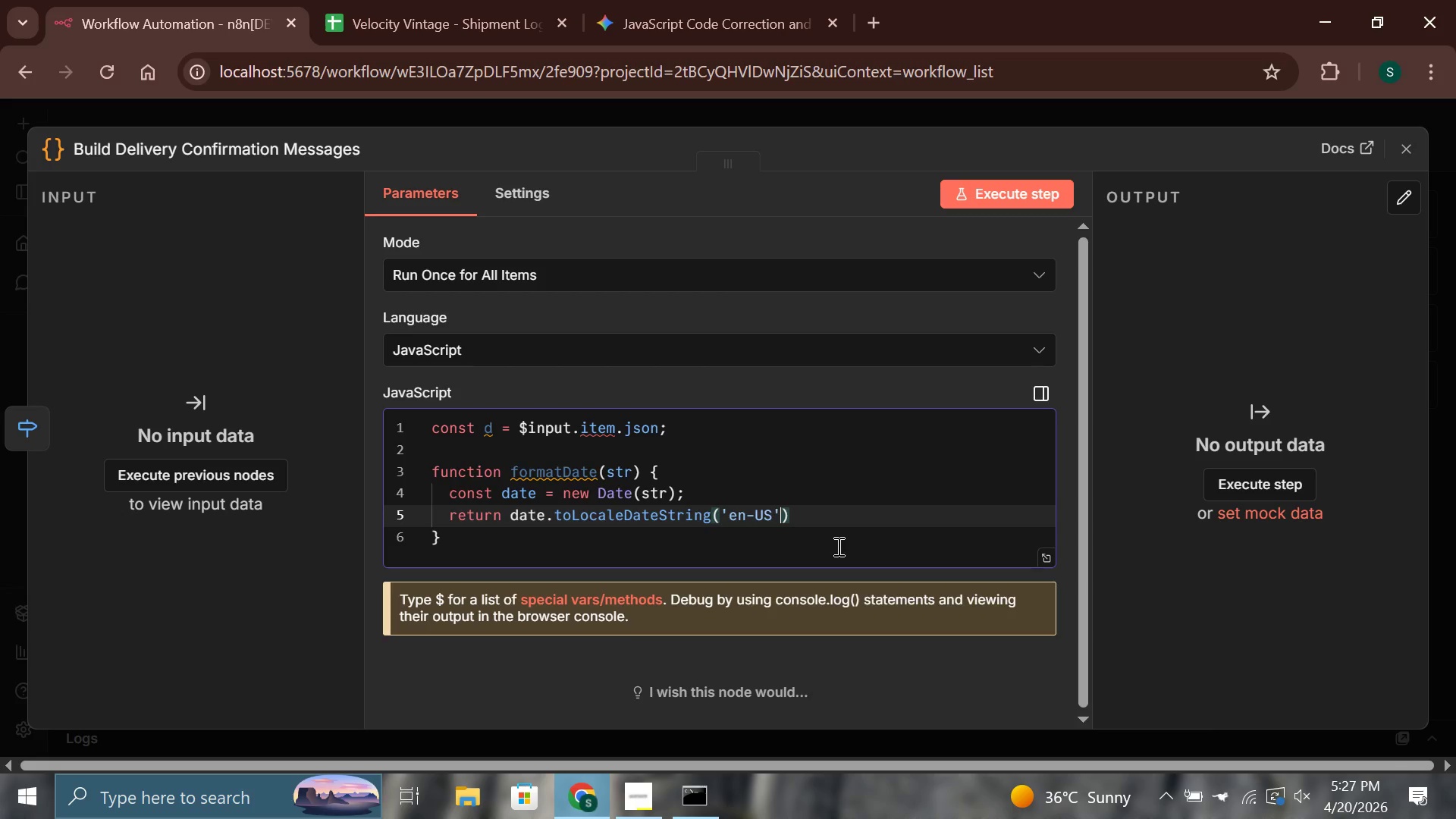 
key(Space)
 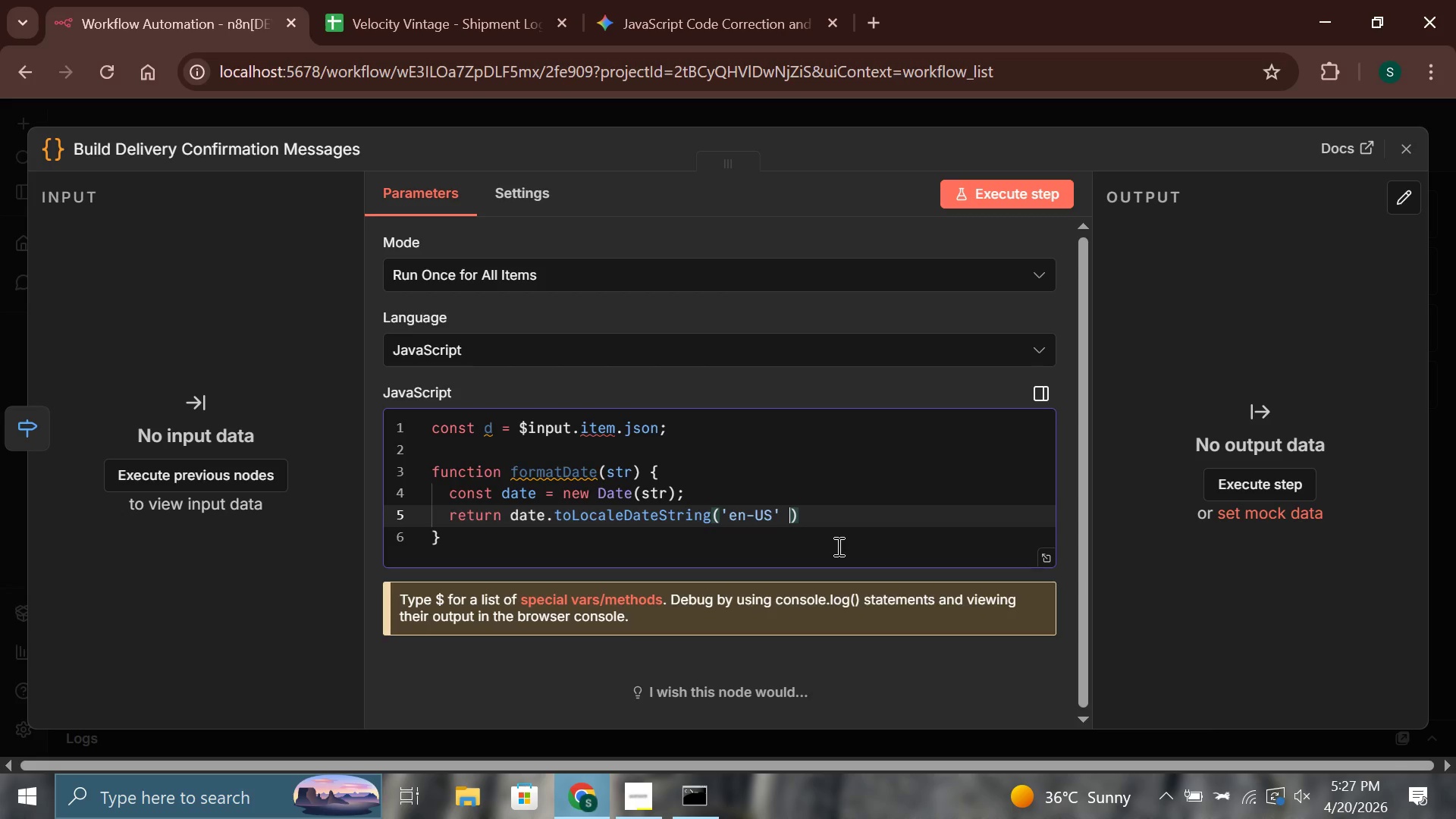 
key(Backspace)
 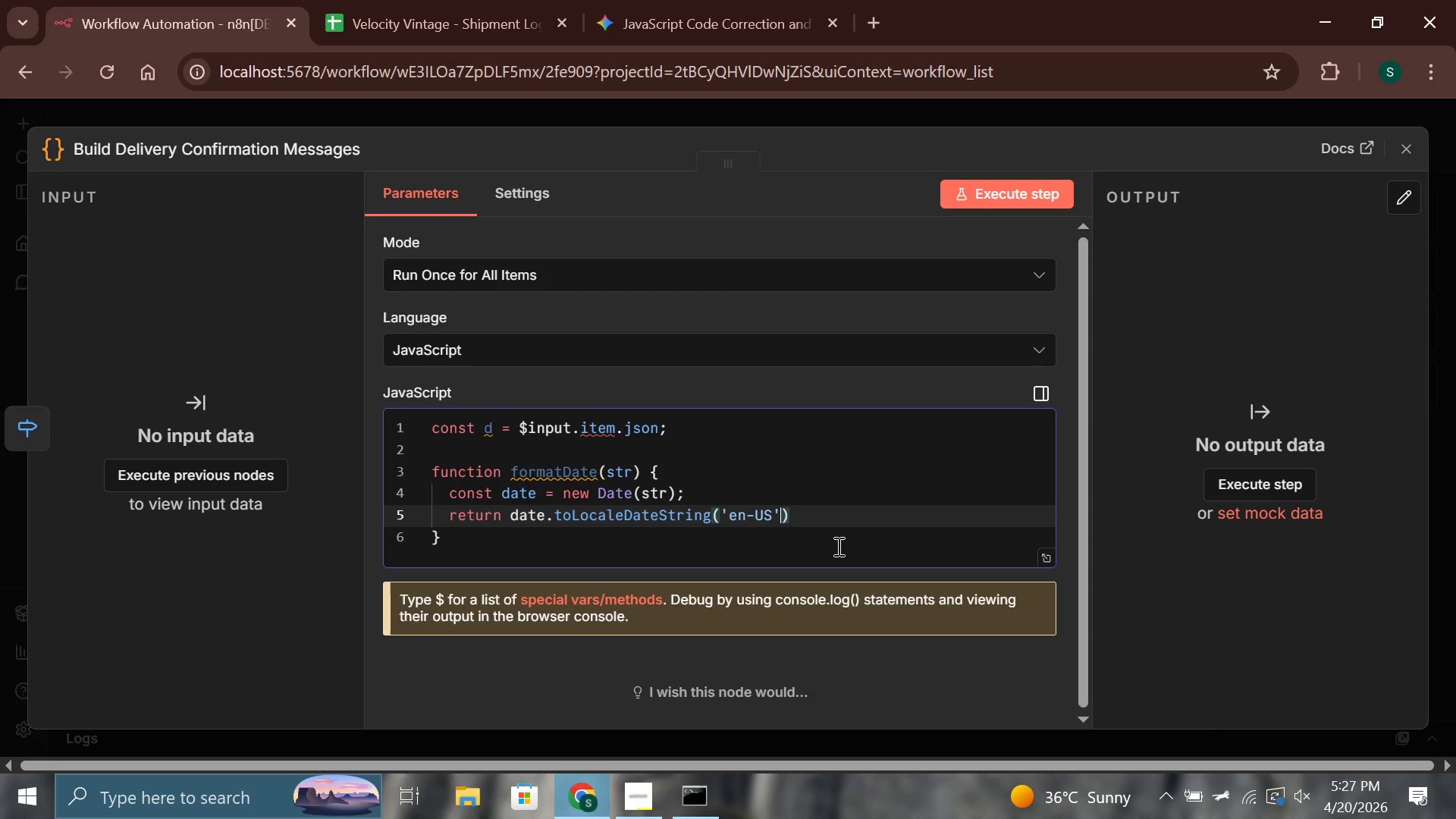 
key(Comma)
 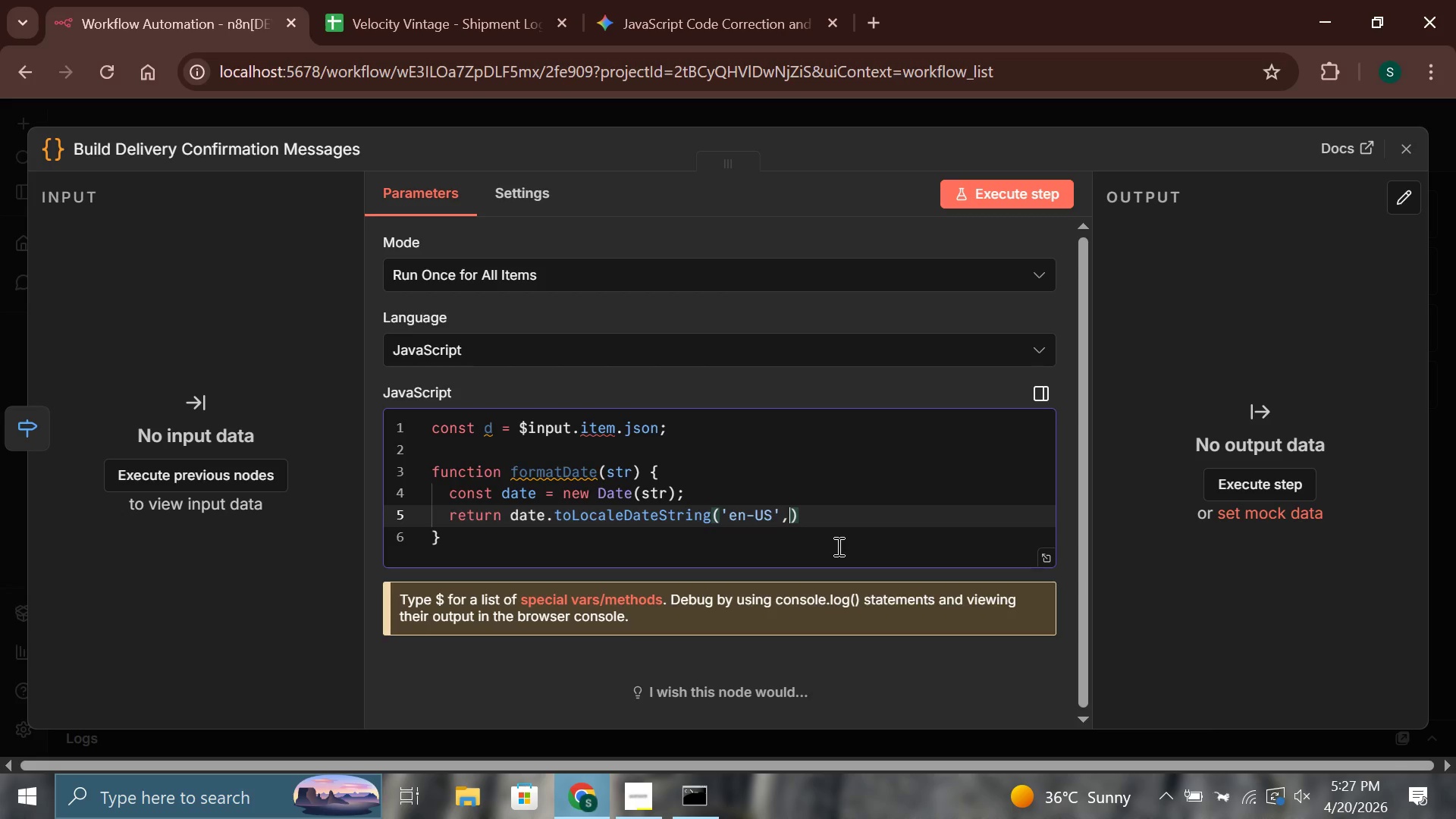 
key(Space)
 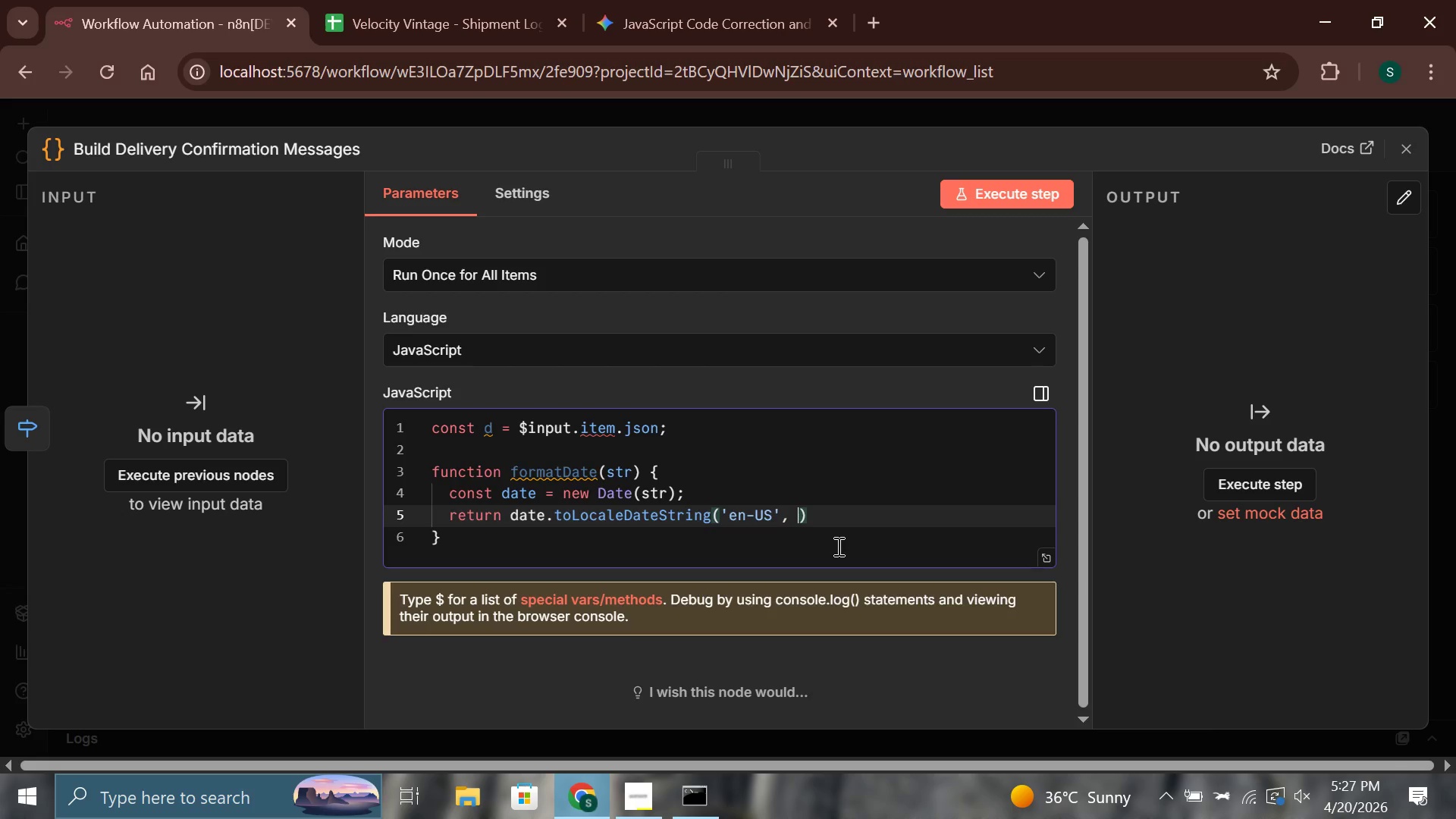 
key(Shift+BracketLeft)
 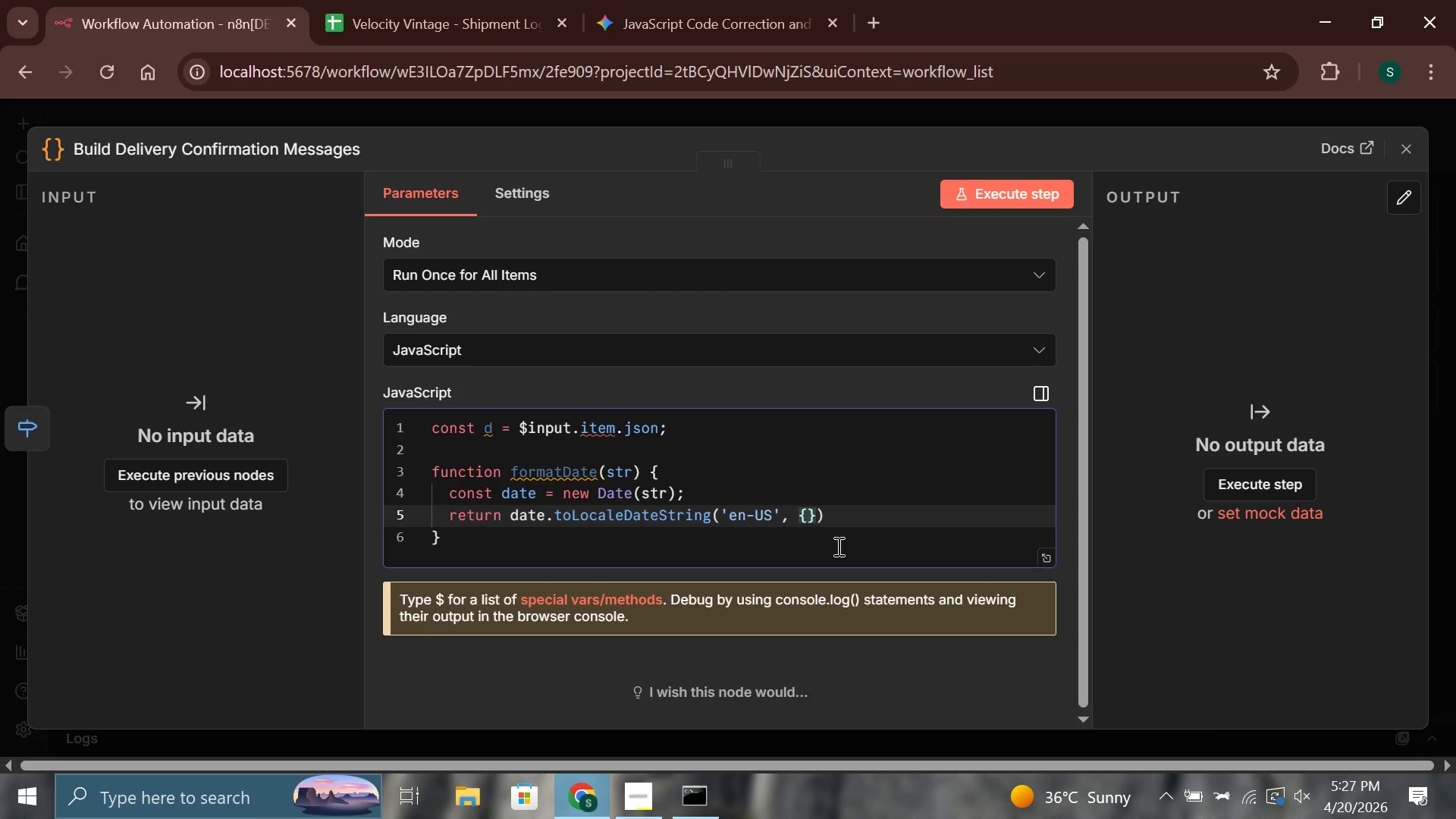 
type( weekday: ')
 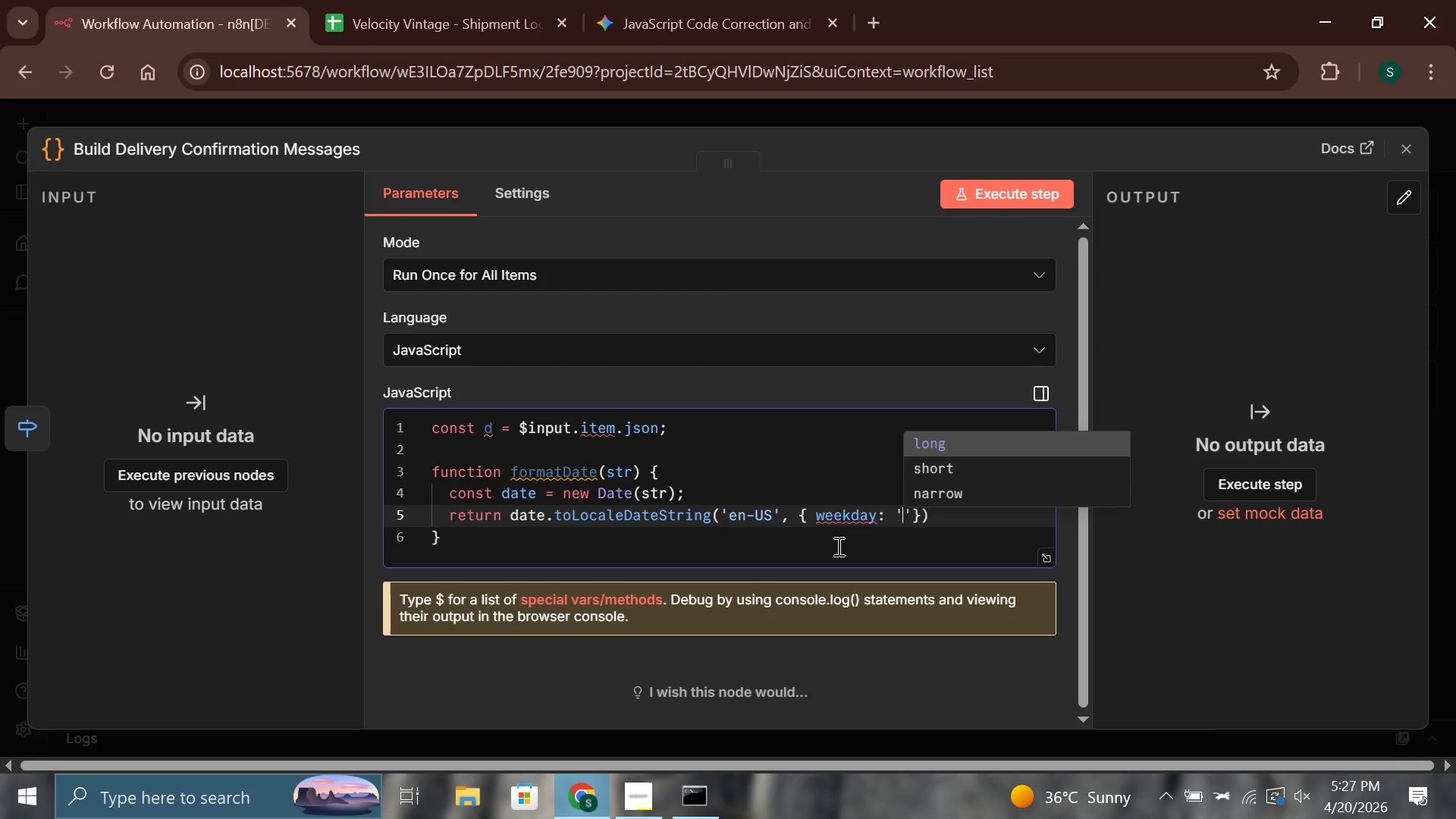 
key(Enter)
 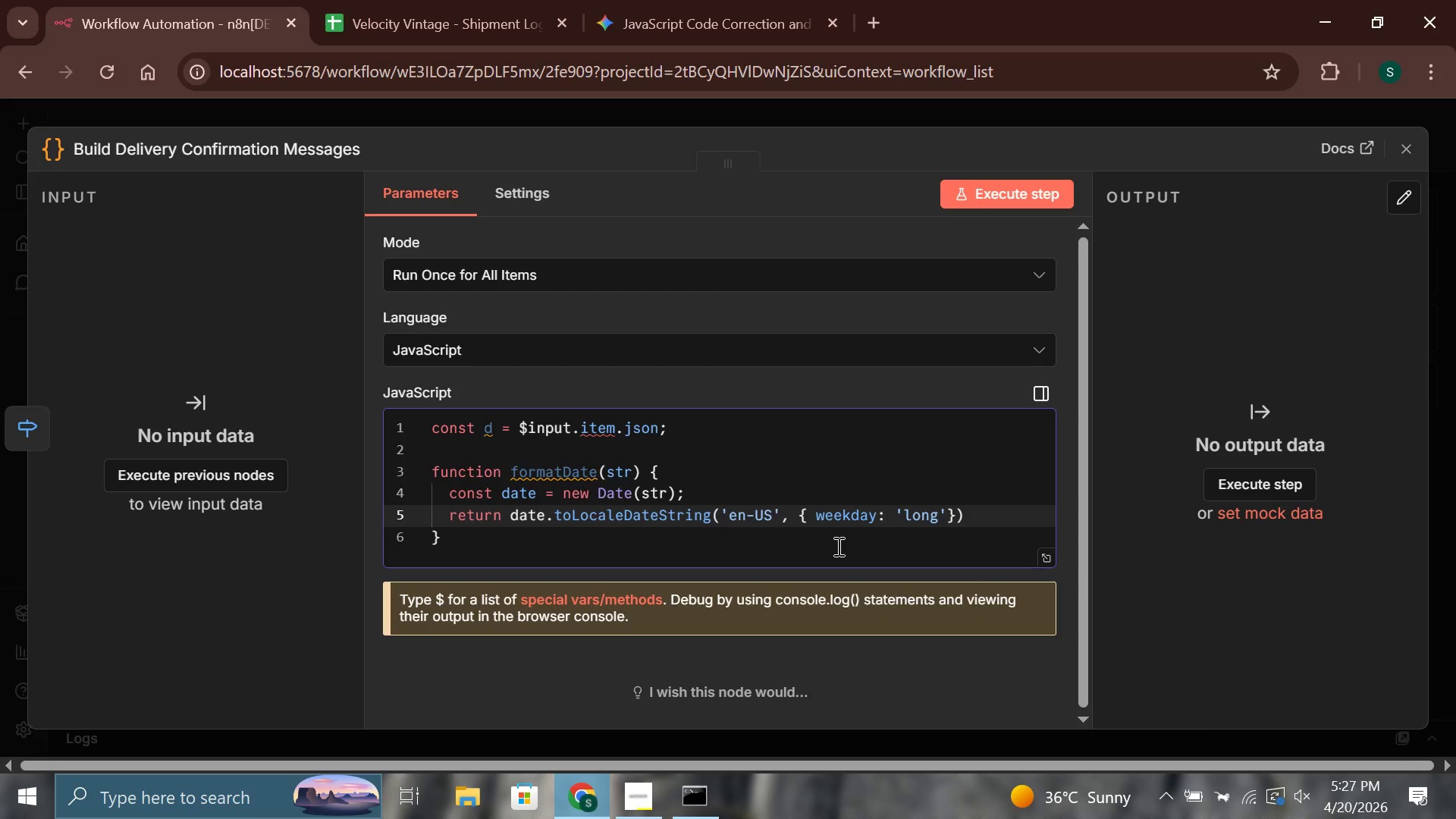 
key(ArrowRight)
 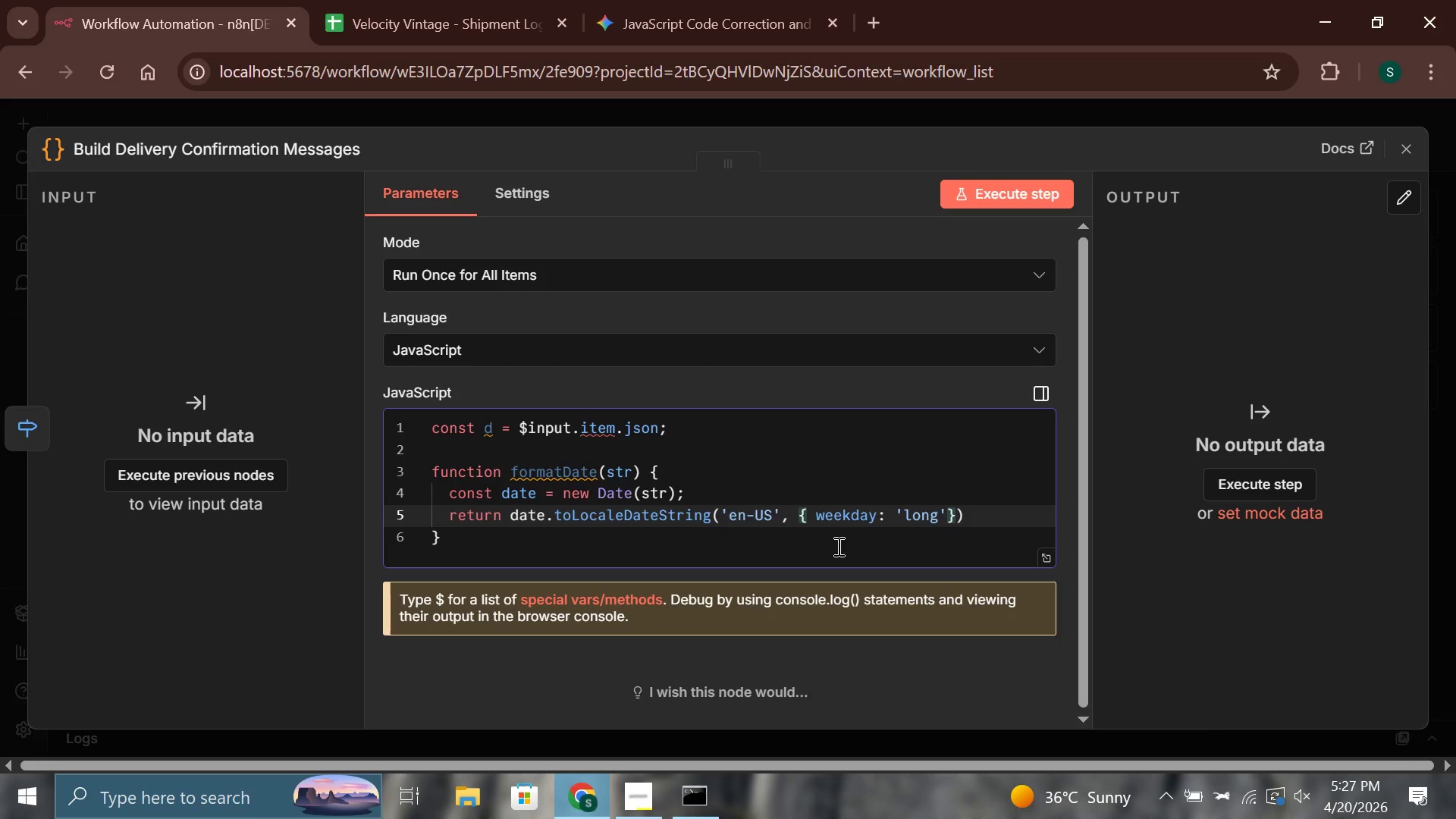 
type(, year: 'numer)
 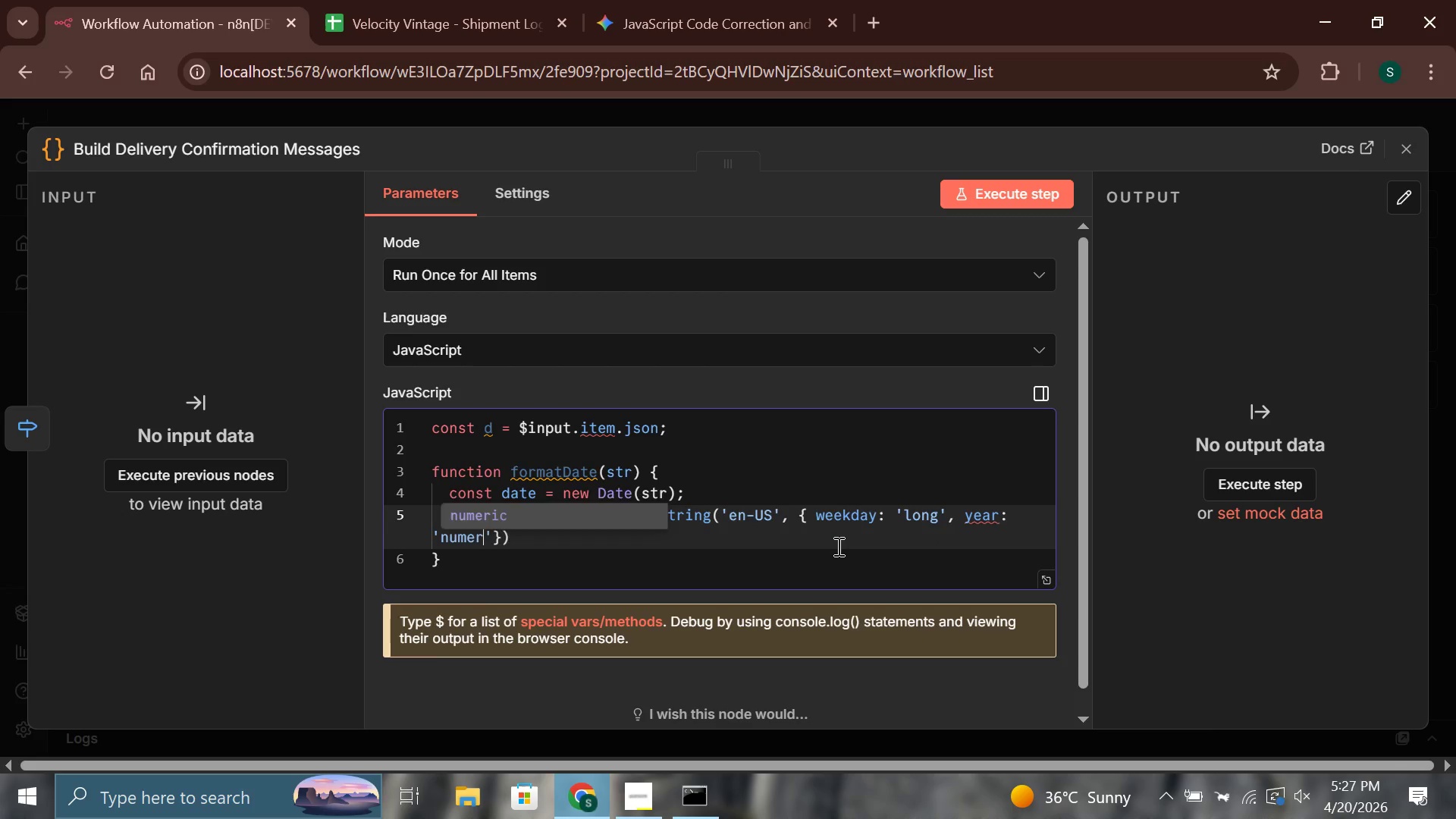 
 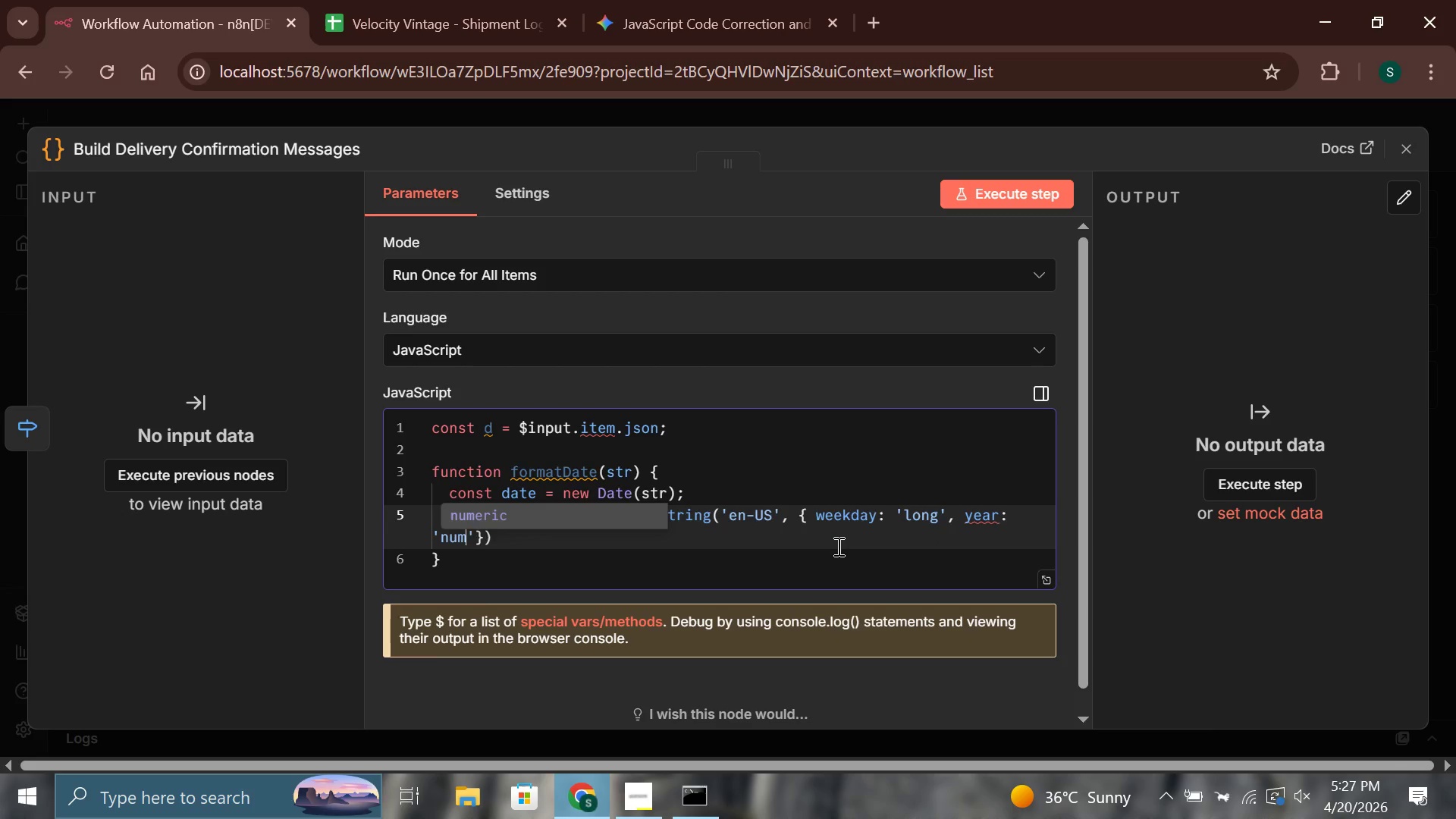 
key(Enter)
 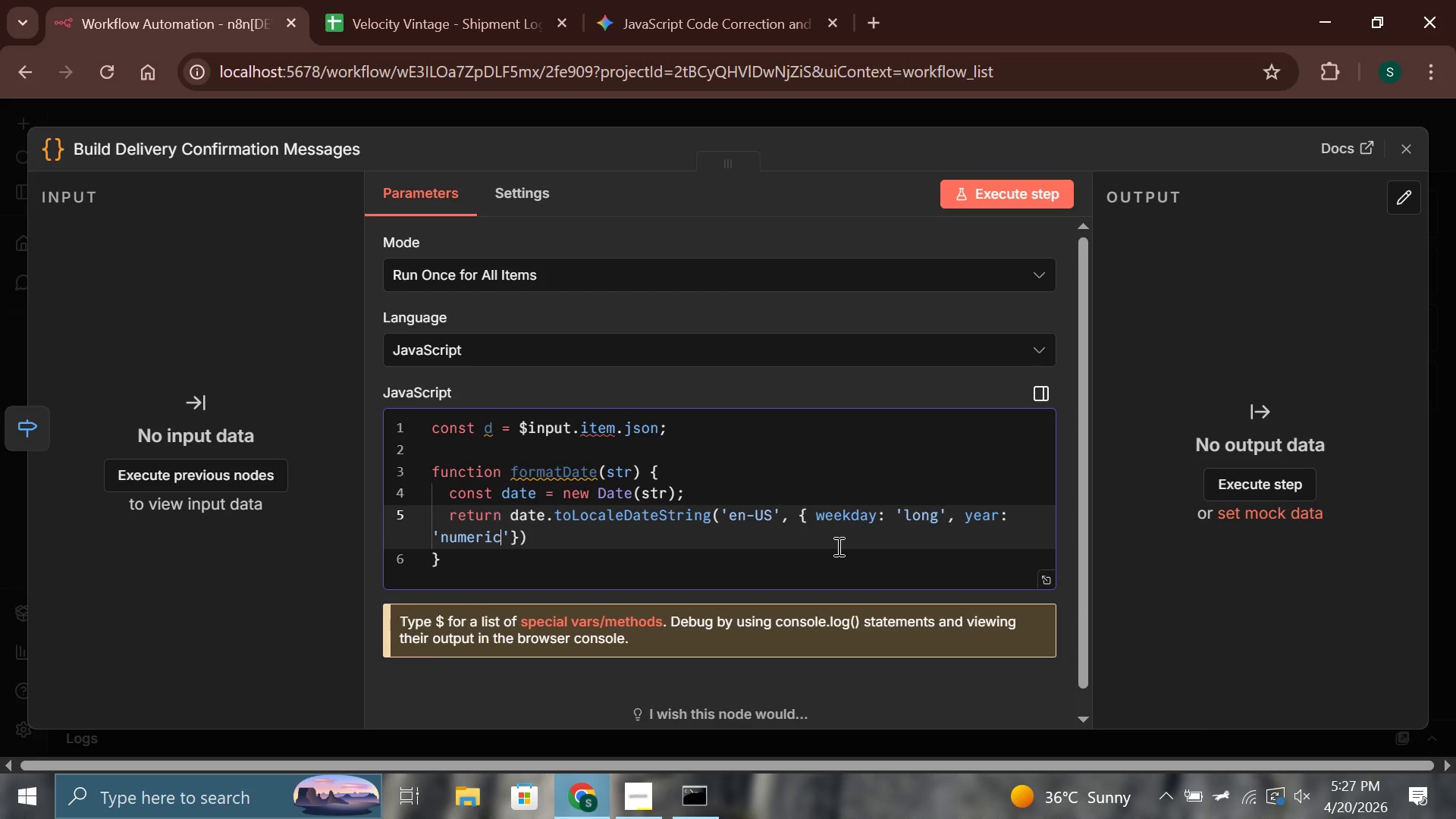 
key(ArrowRight)
 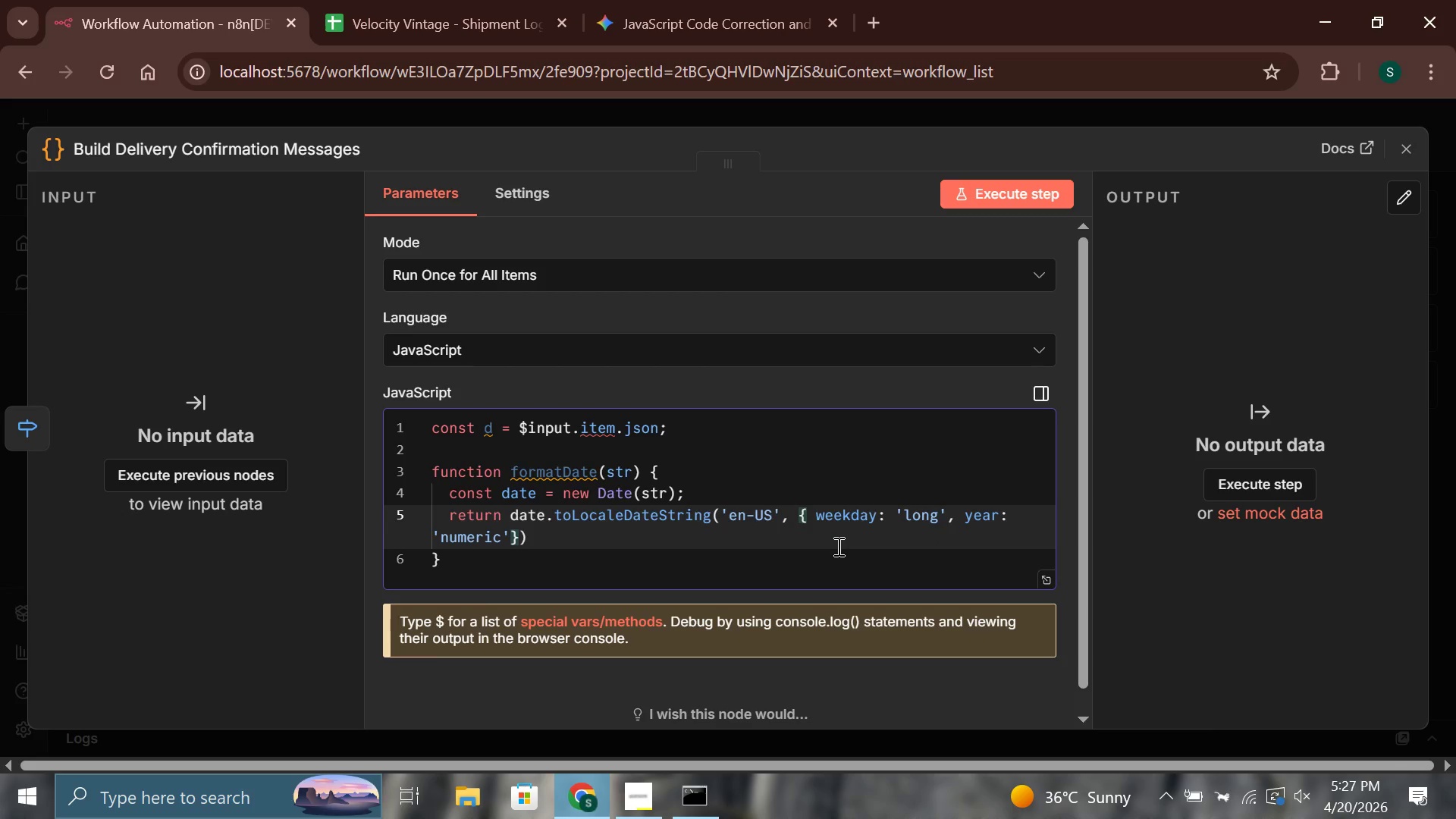 
type(, month: ;)
key(Backspace)
type('lon)
 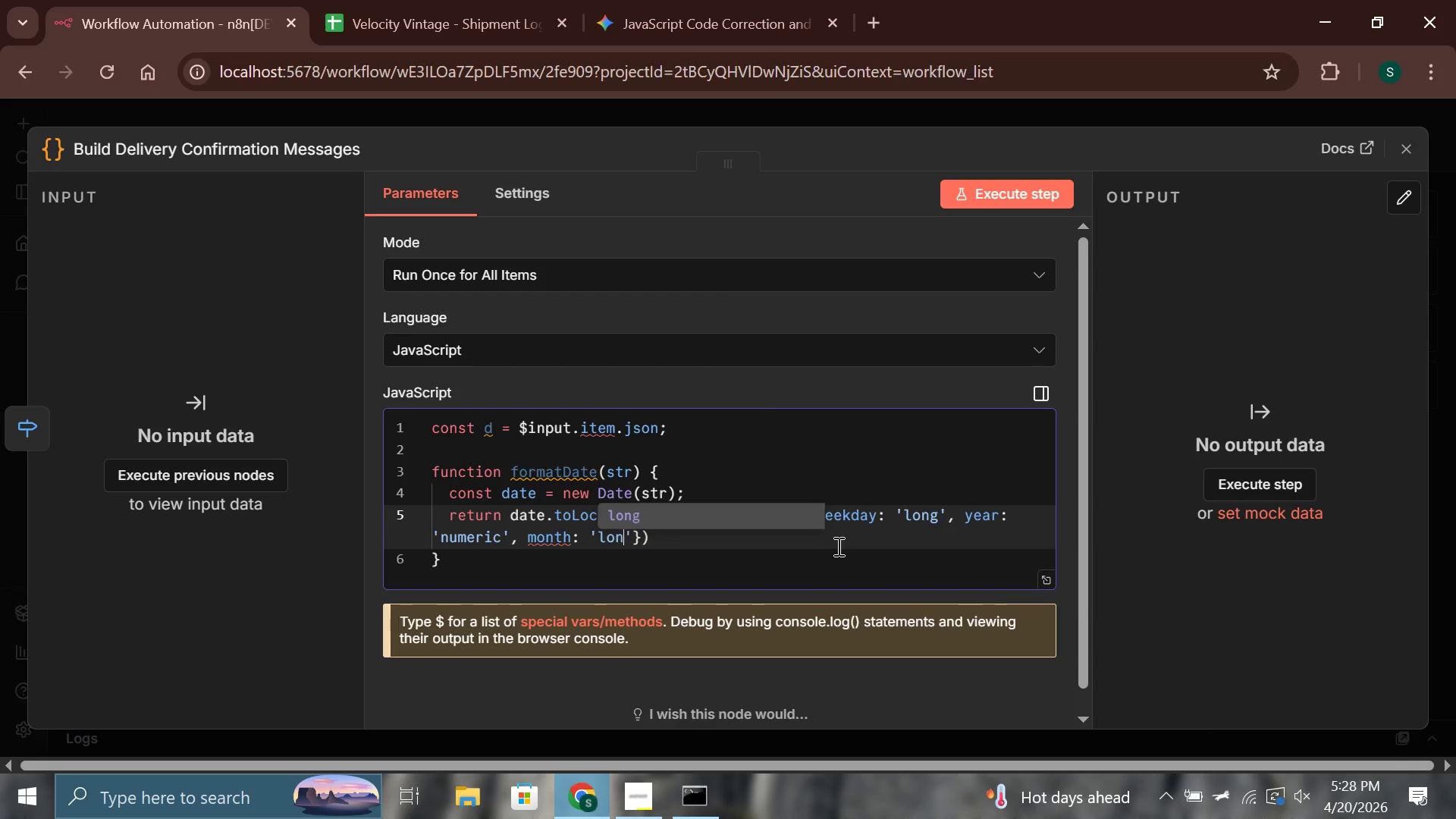 
 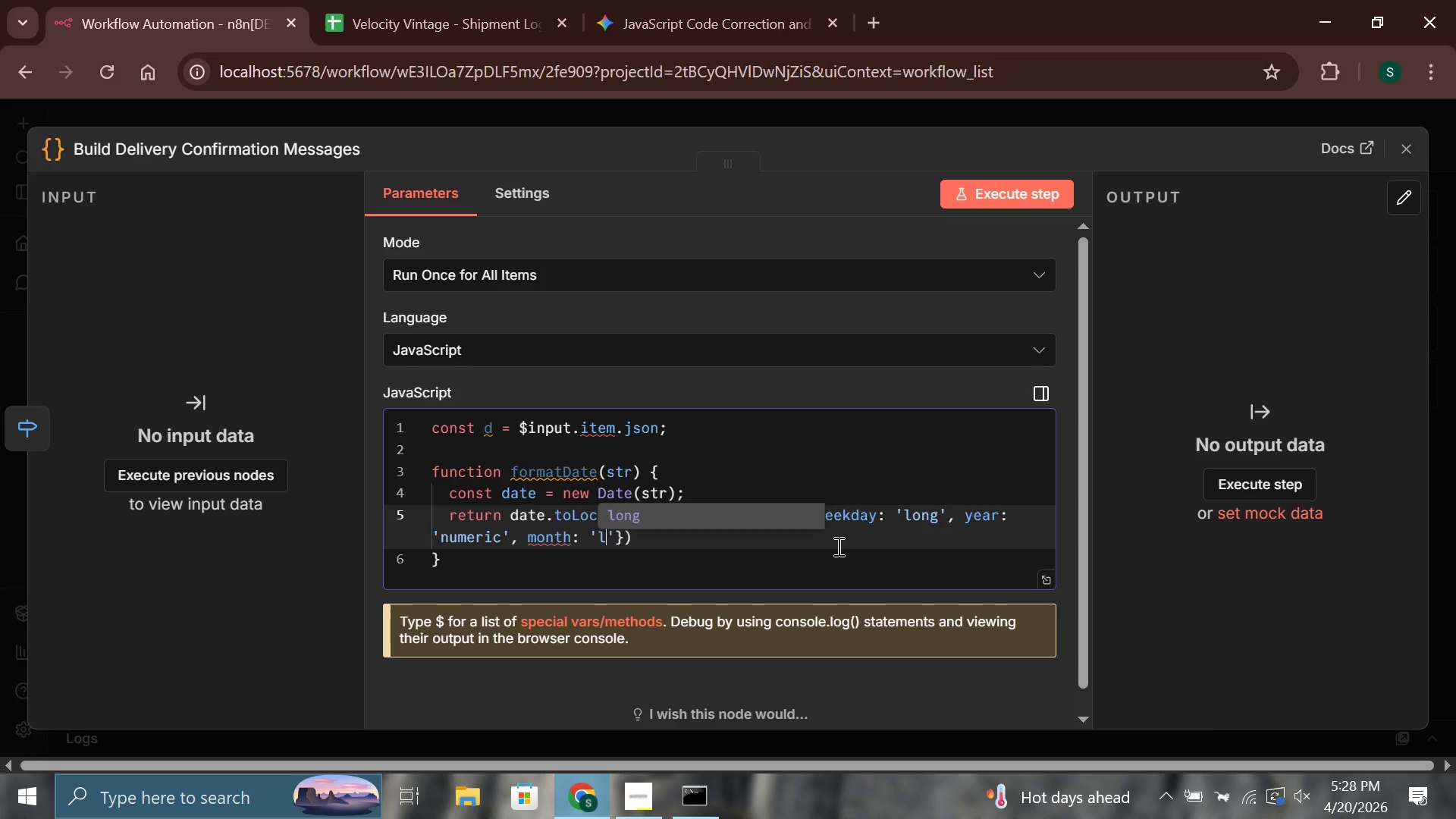 
key(Enter)
 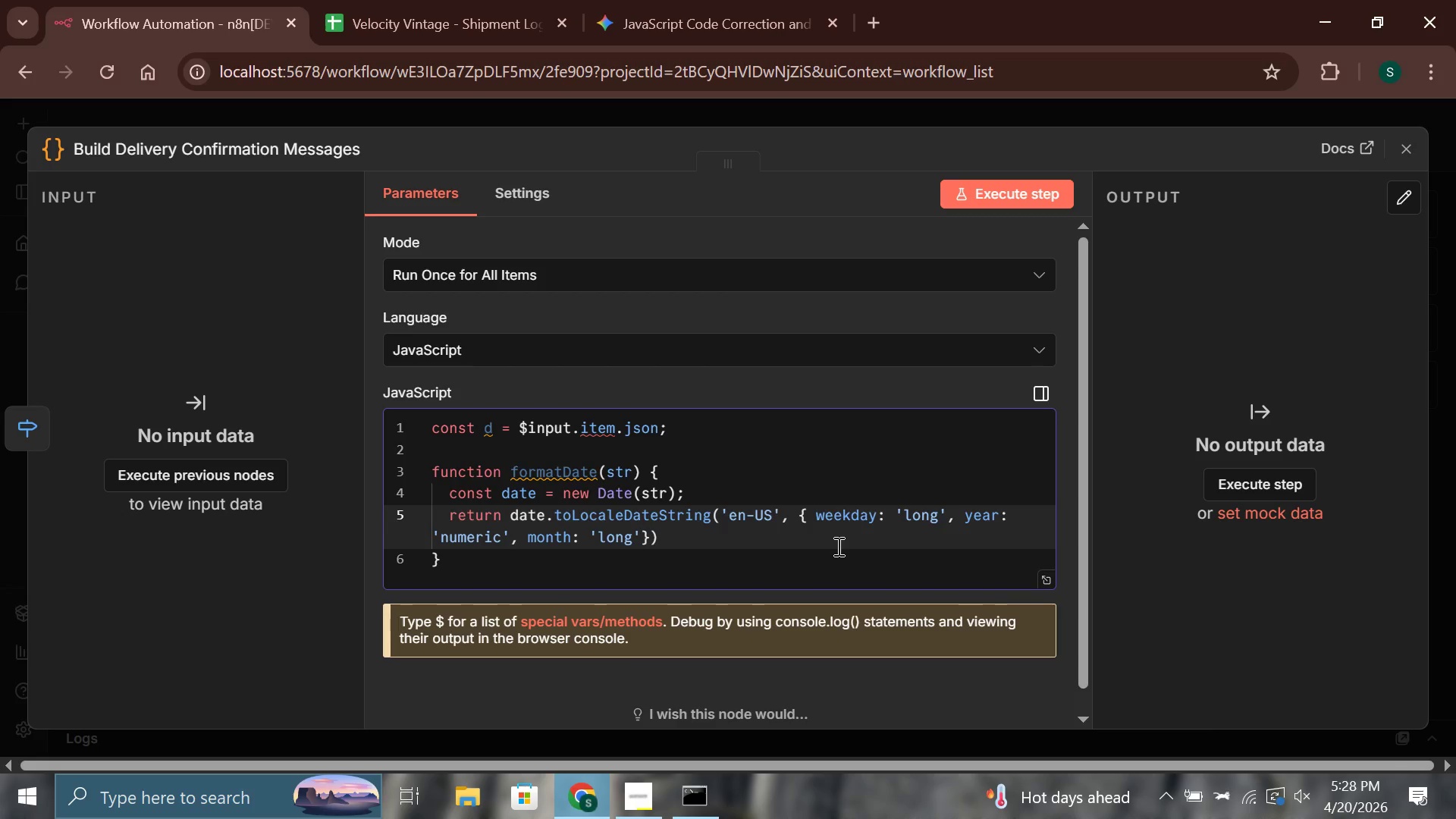 
wait(7.83)
 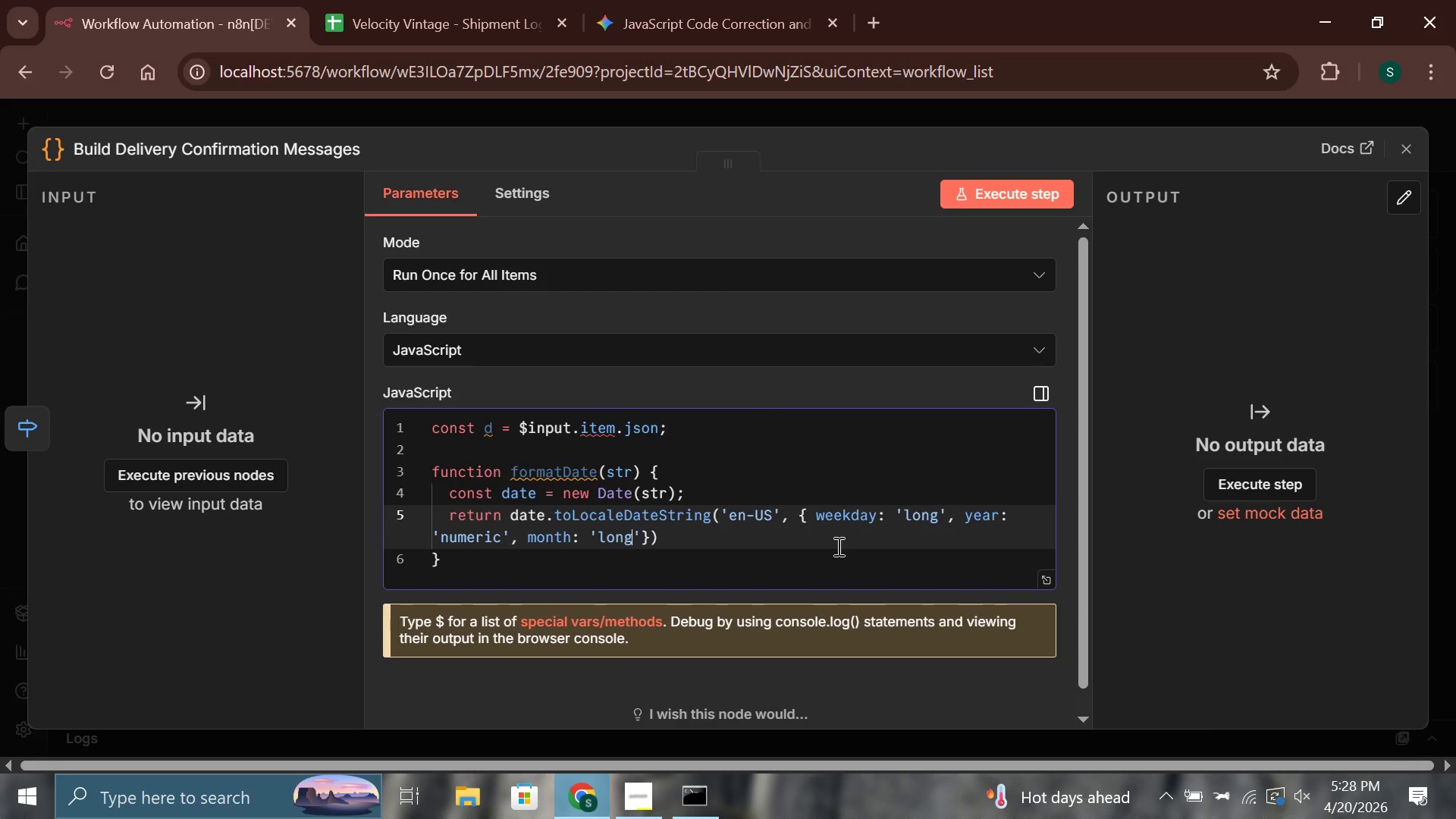 
key(ArrowRight)
 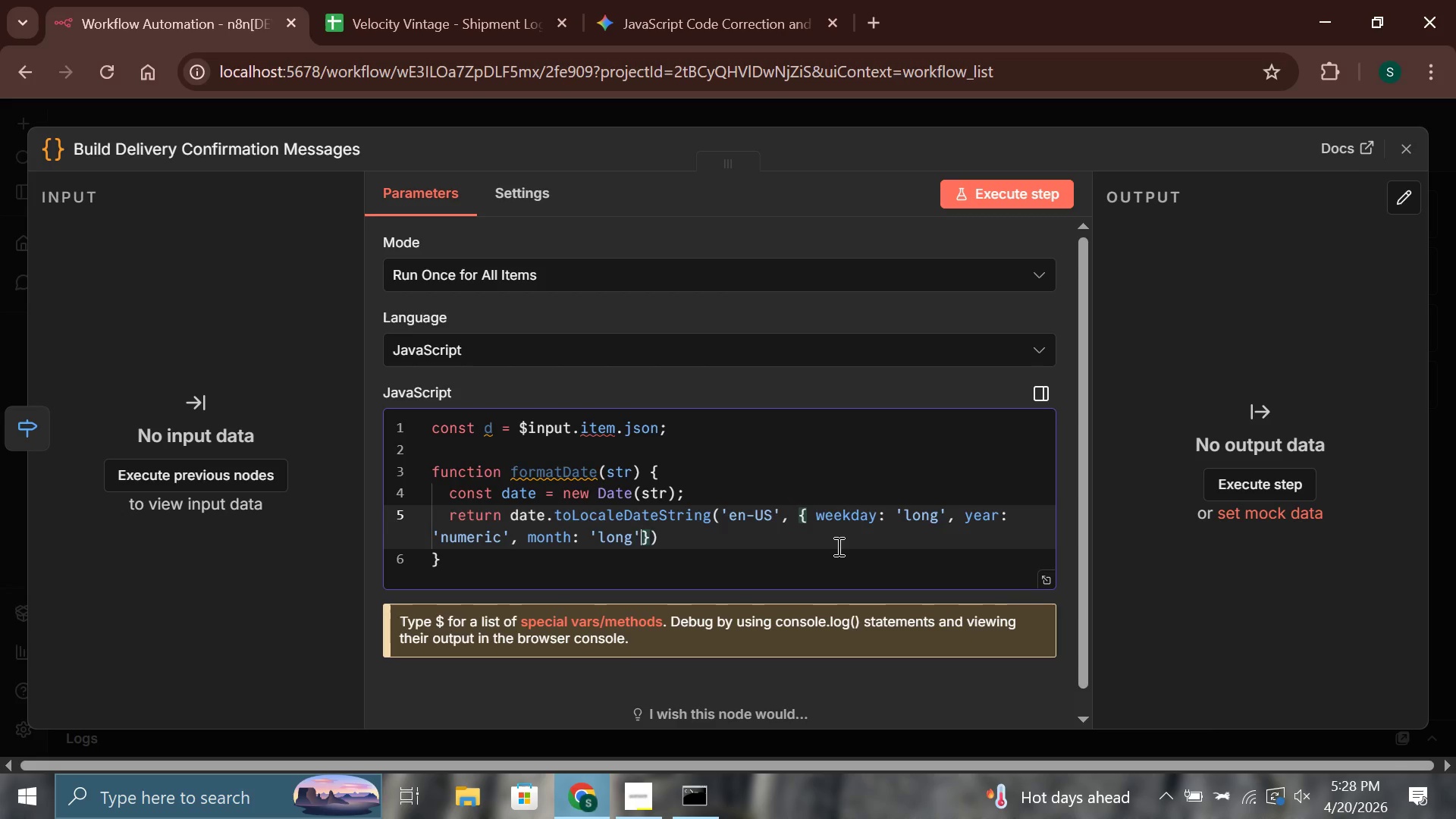 
type(, day: 'n)
 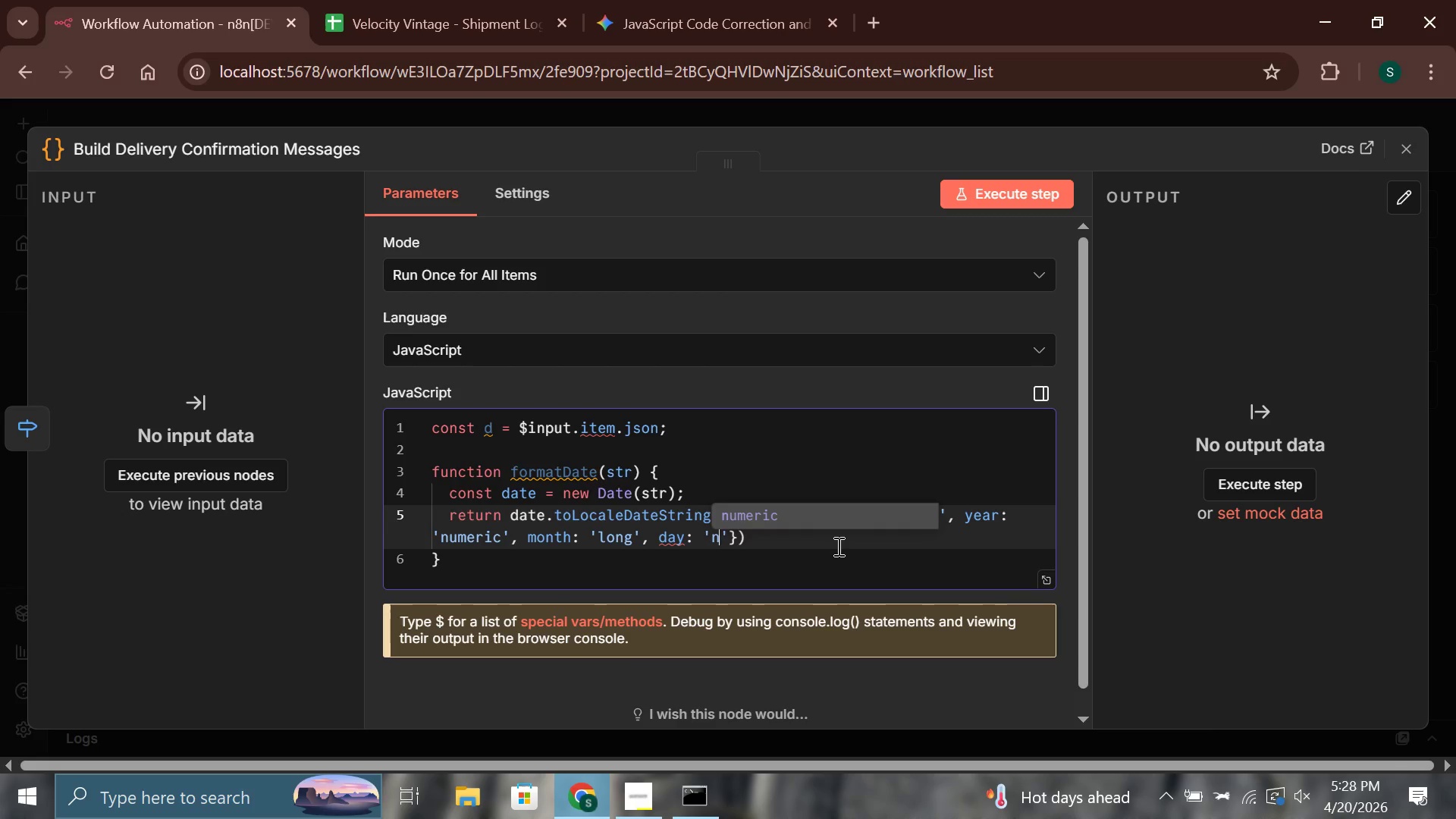 
key(Enter)
 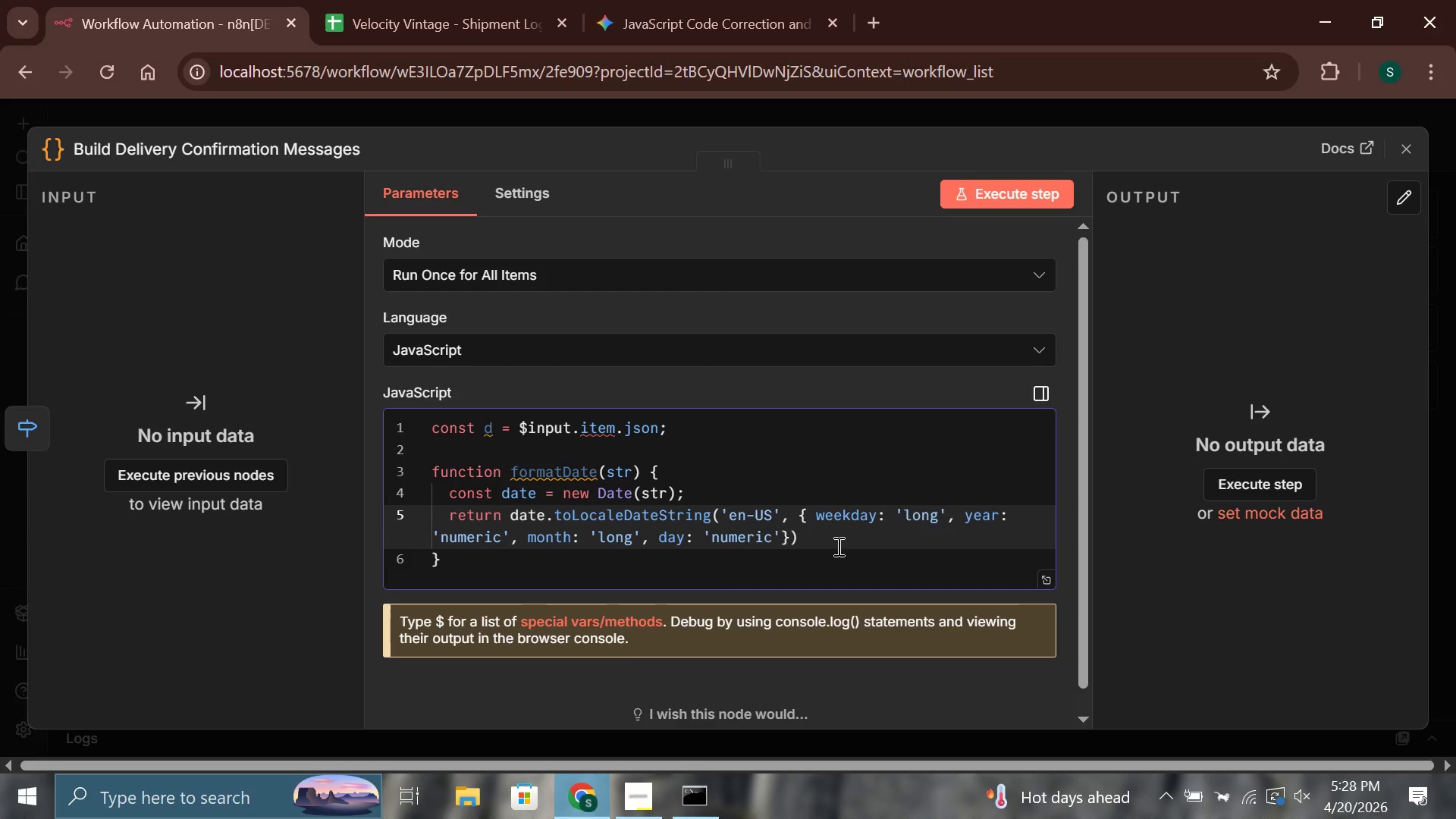 
key(ArrowRight)
 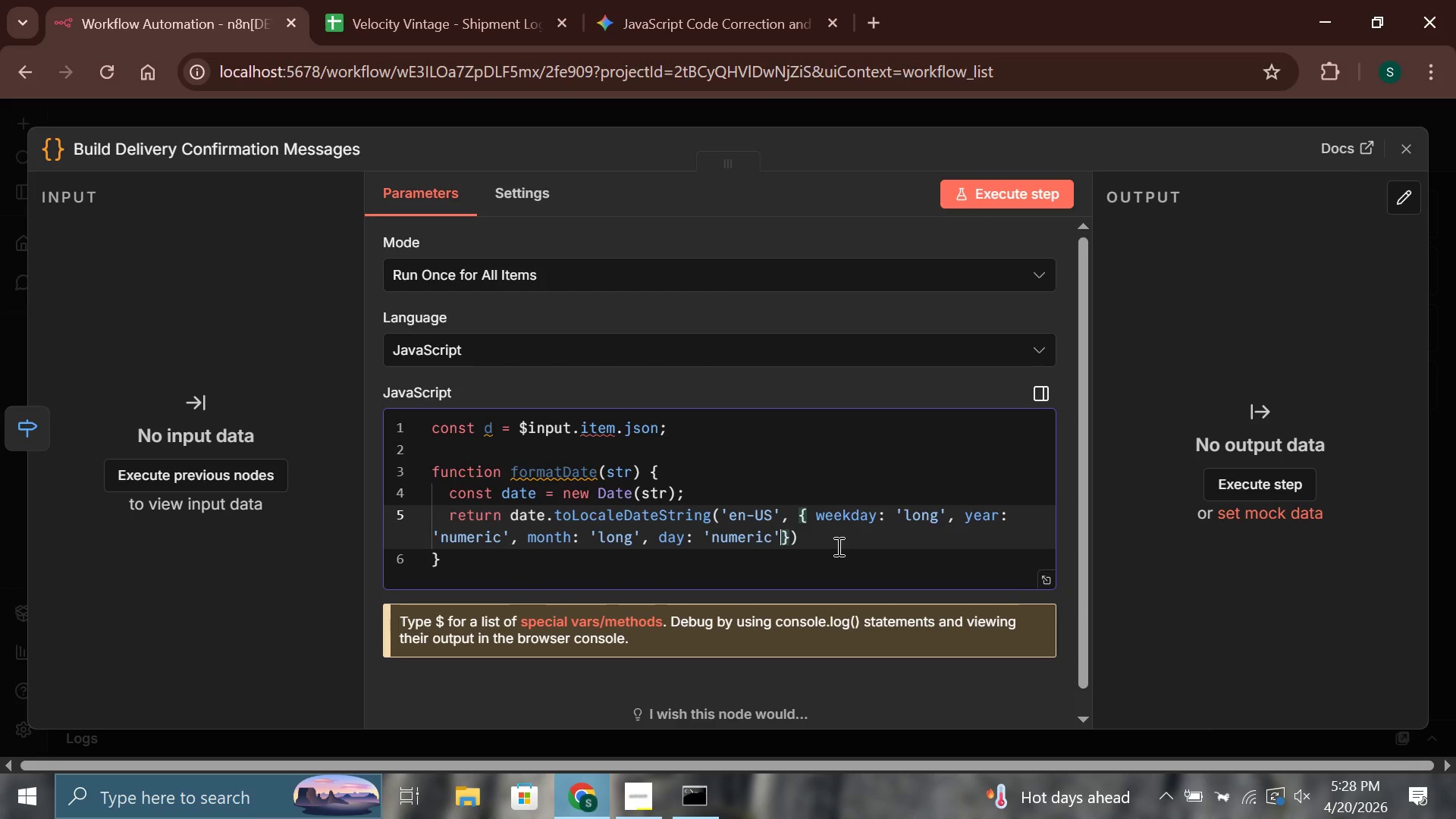 
key(ArrowRight)
 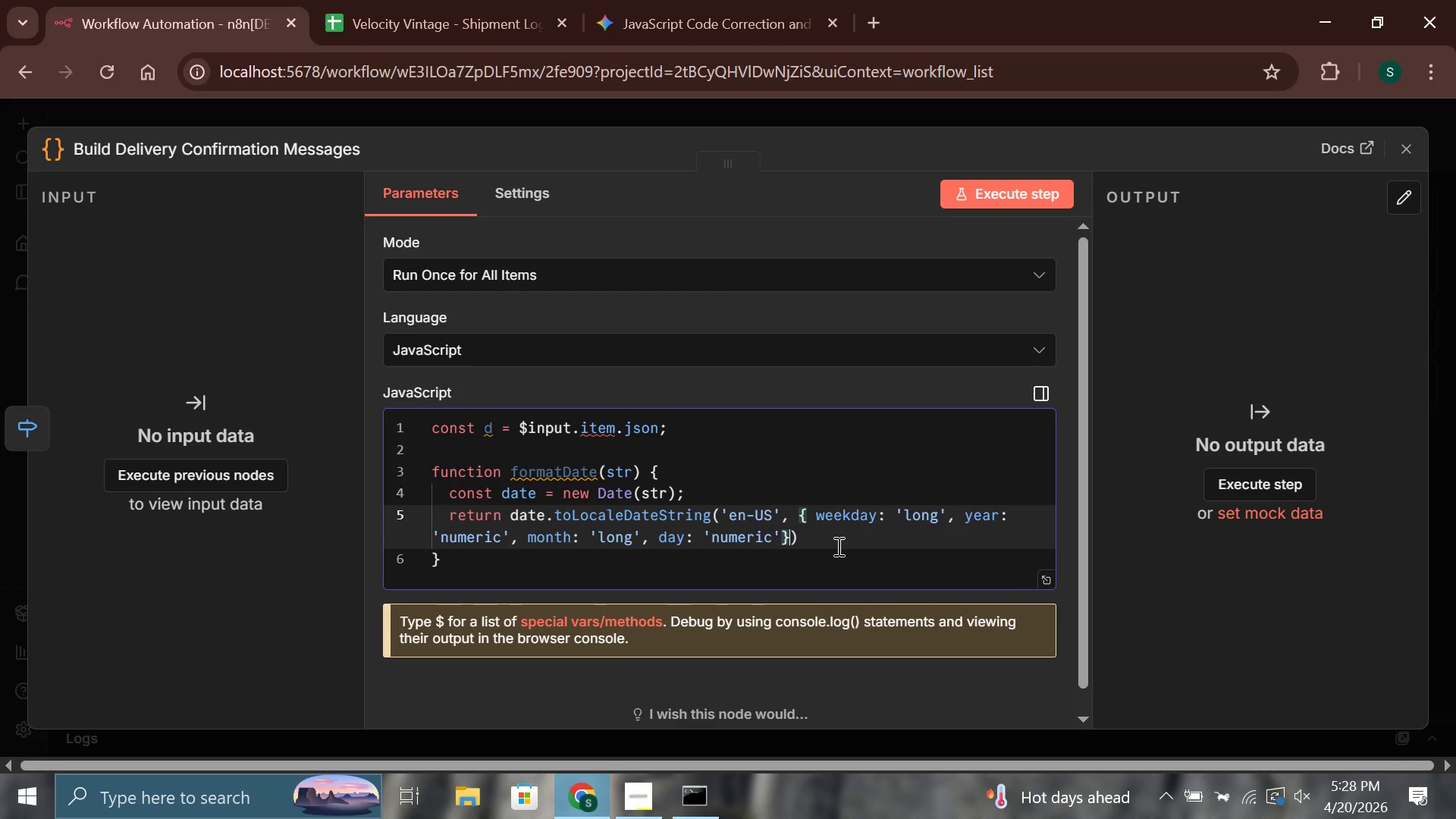 
key(ArrowRight)
 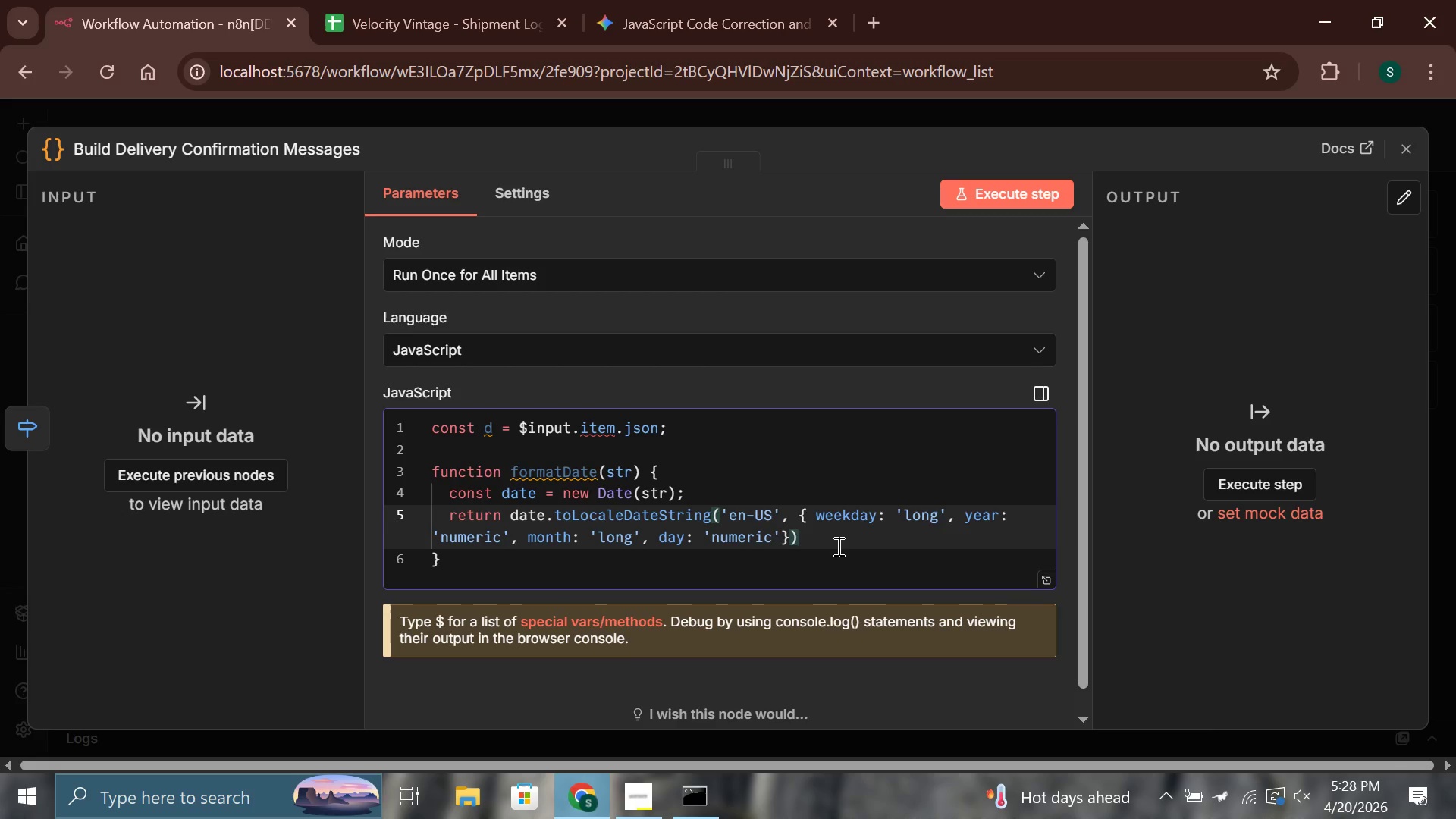 
key(Semicolon)
 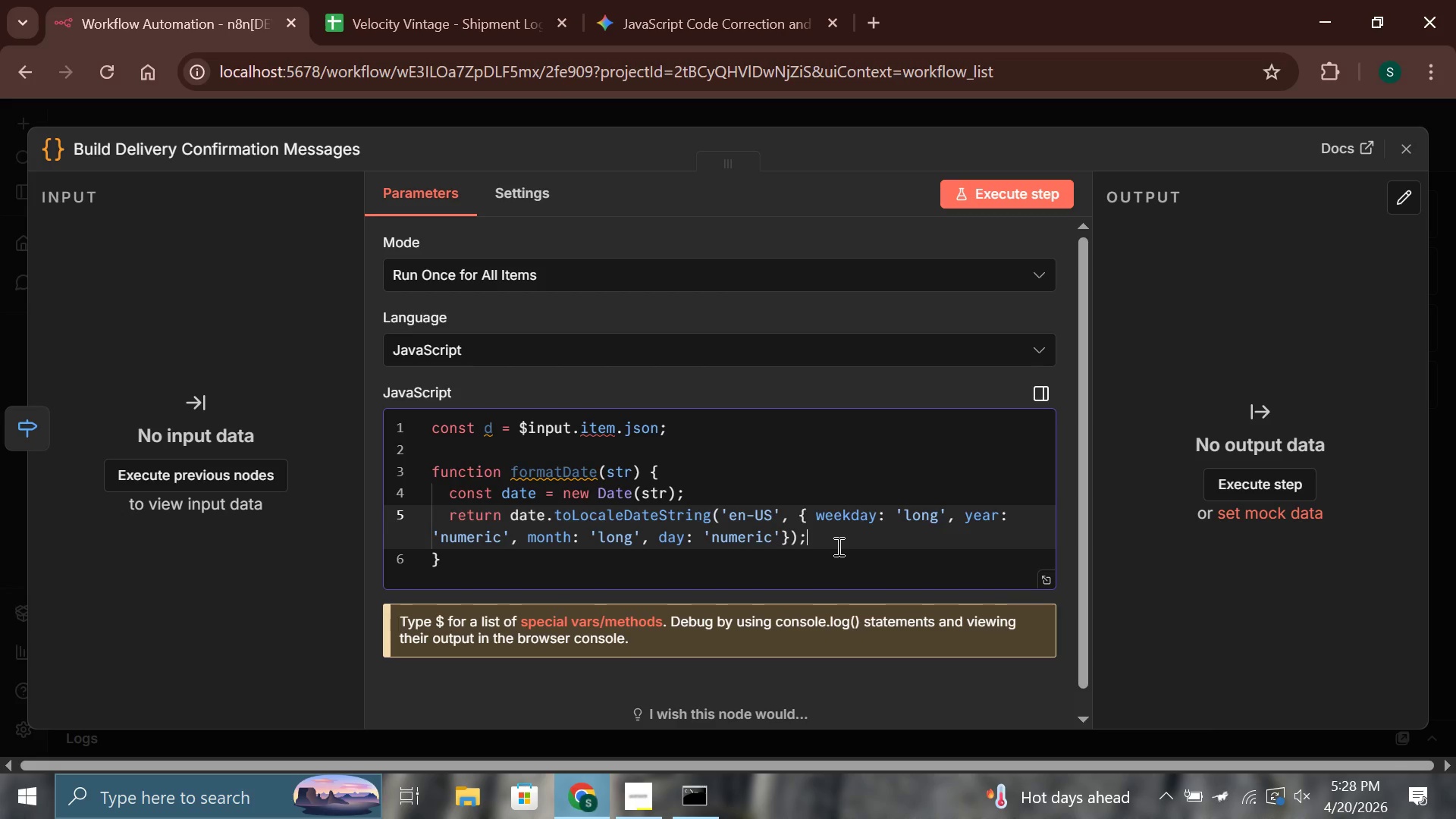 
key(ArrowUp)
 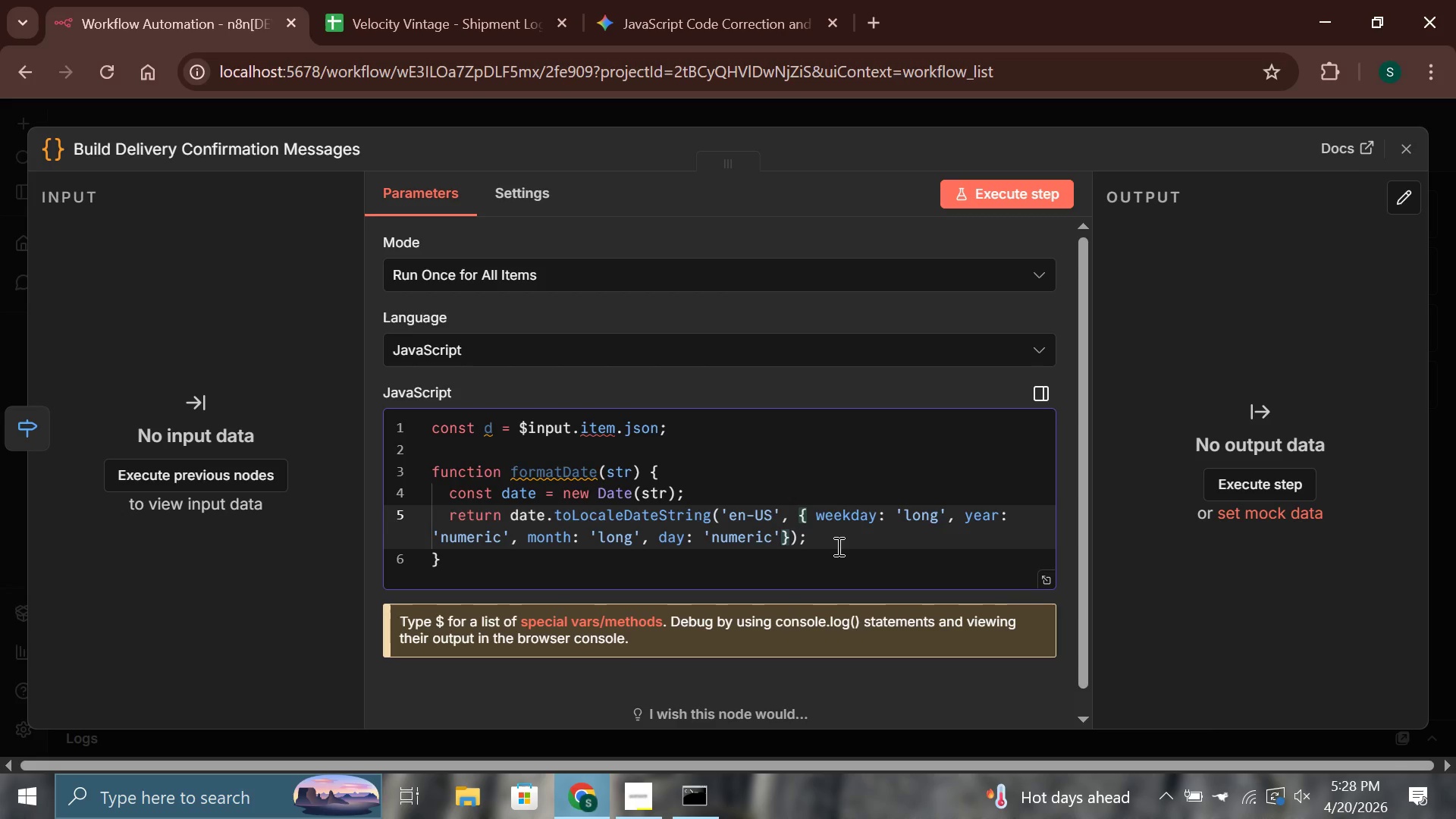 
key(ArrowDown)
 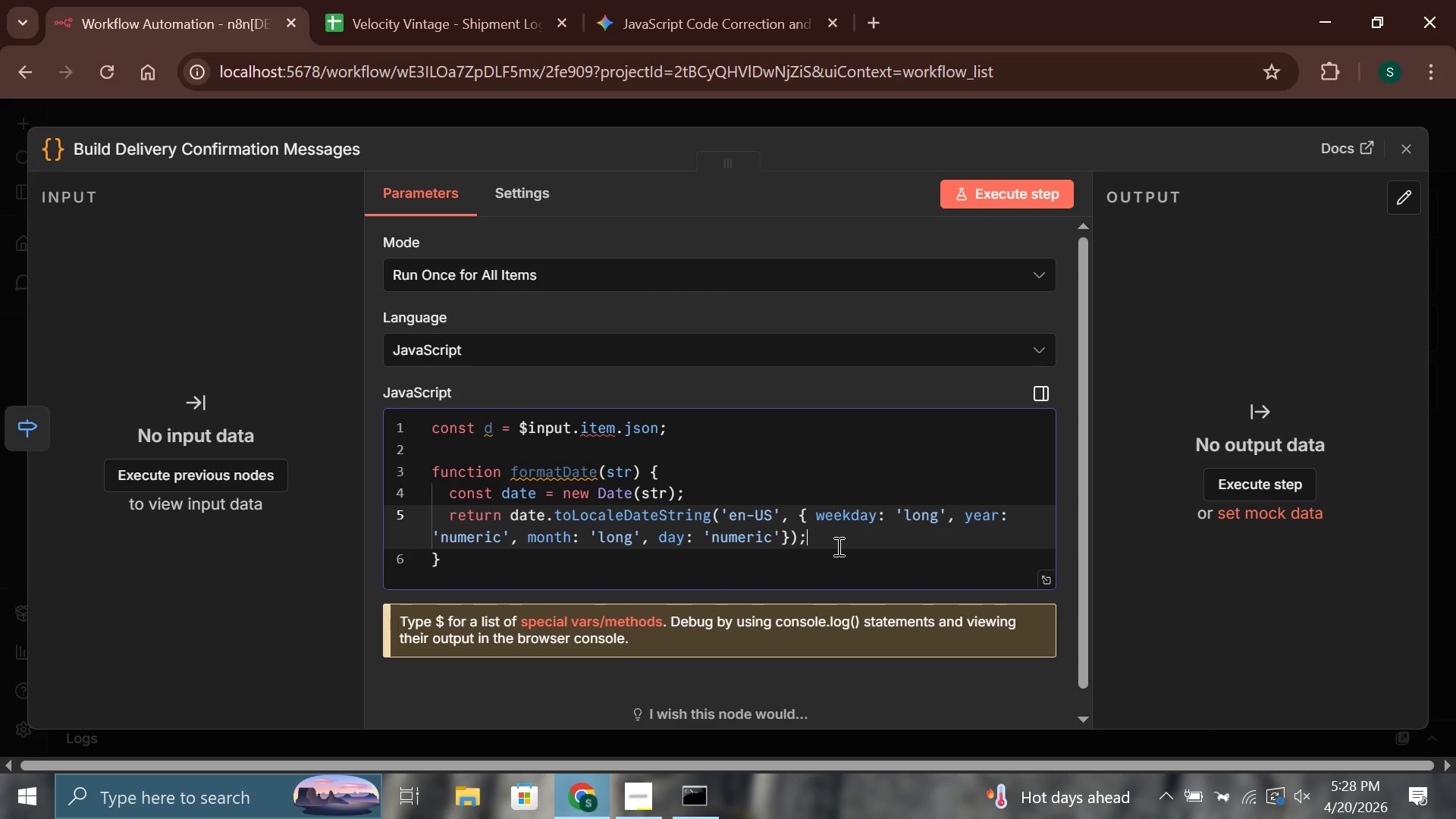 
key(ArrowDown)
 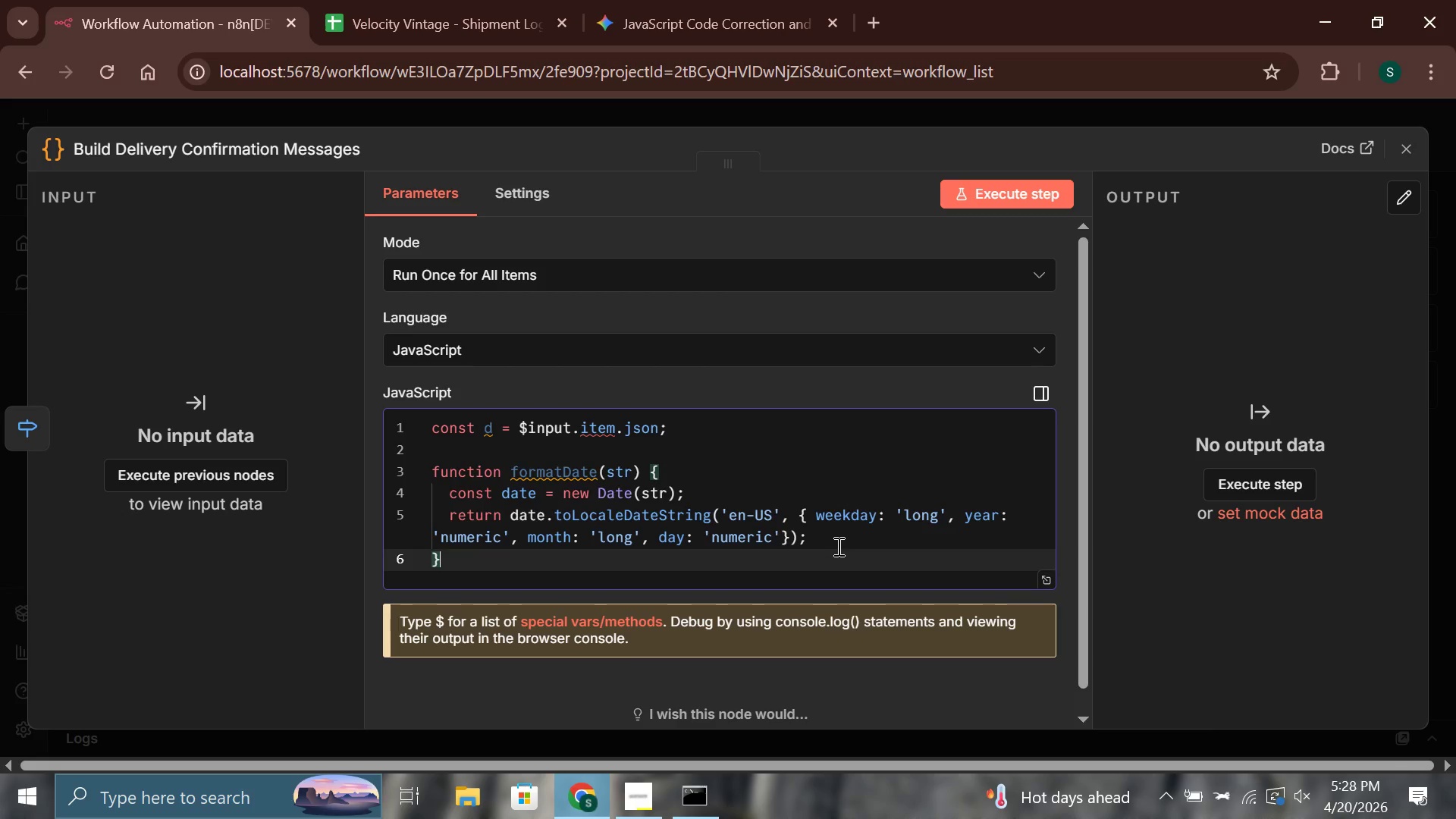 
key(Enter)
 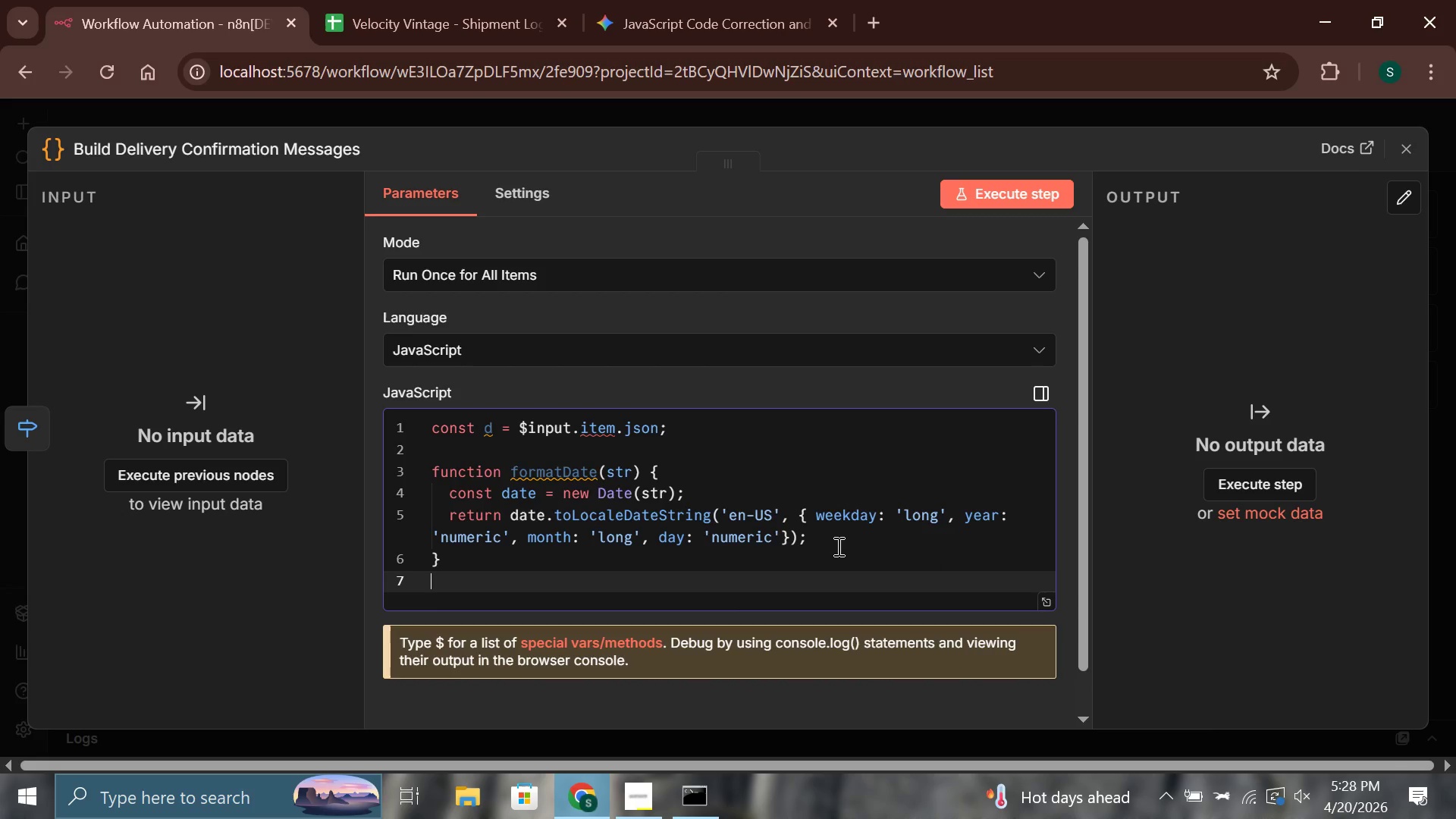 
key(Enter)
 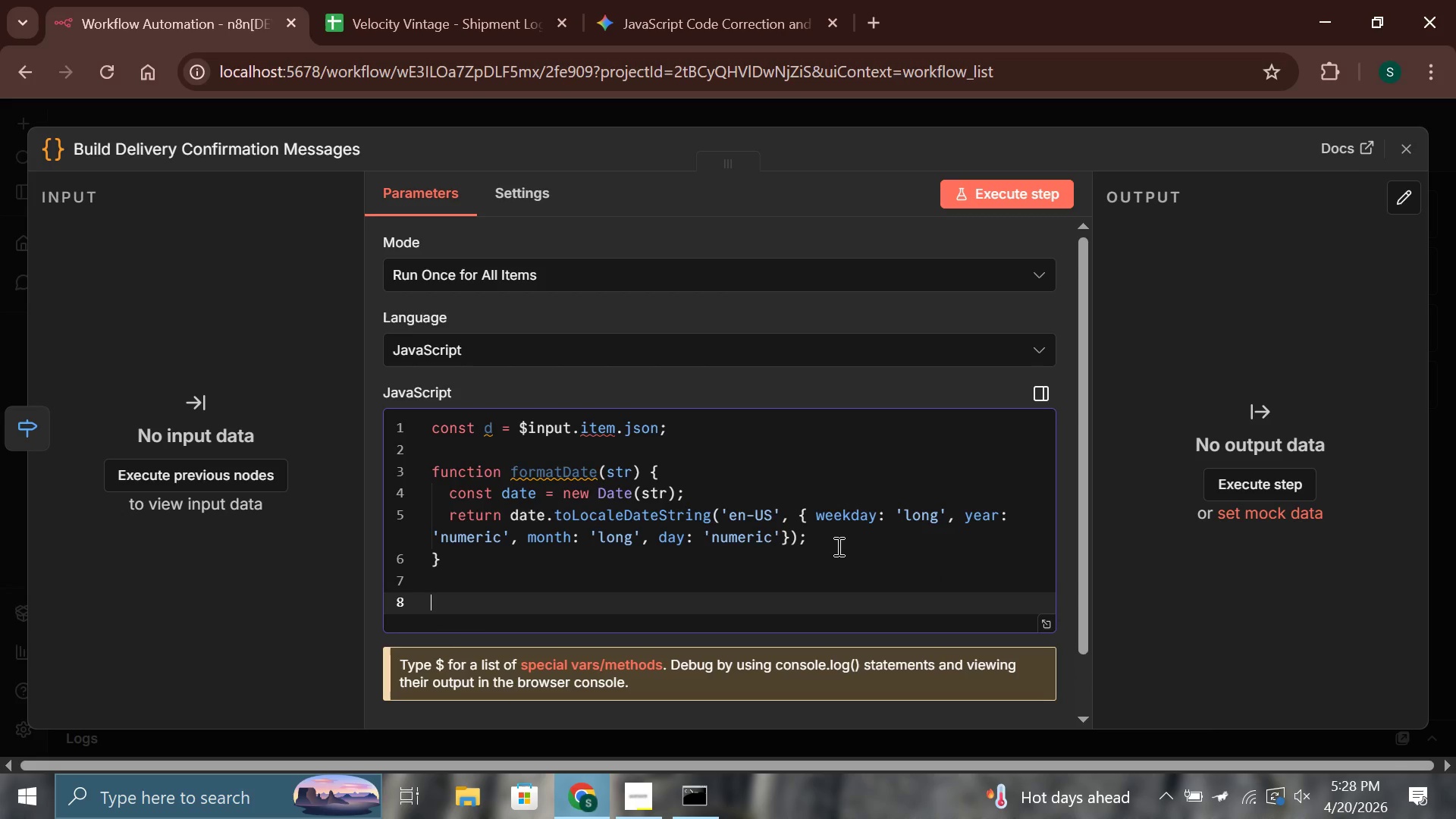 
type(const now = new Date()
 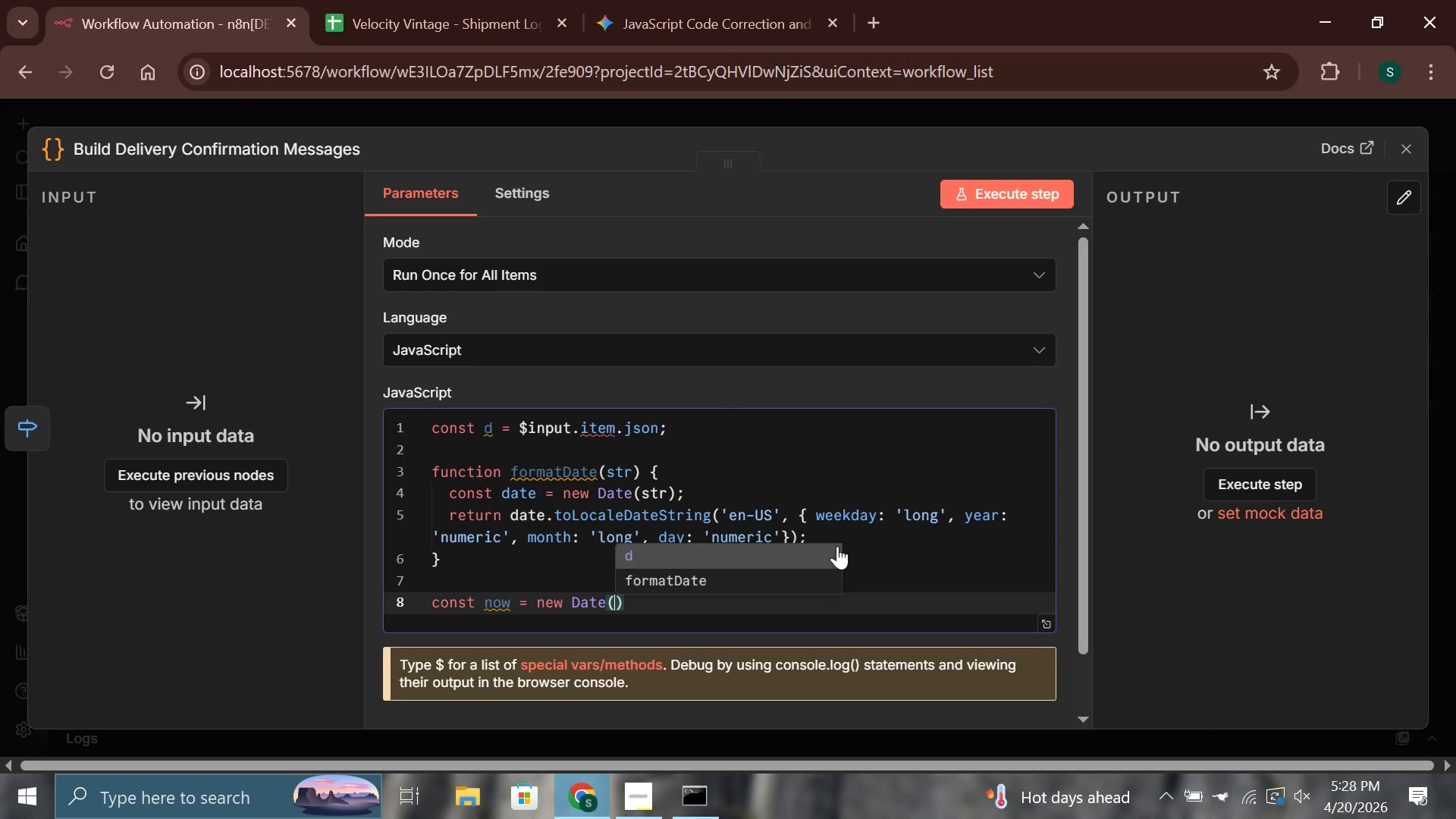 
key(ArrowRight)
 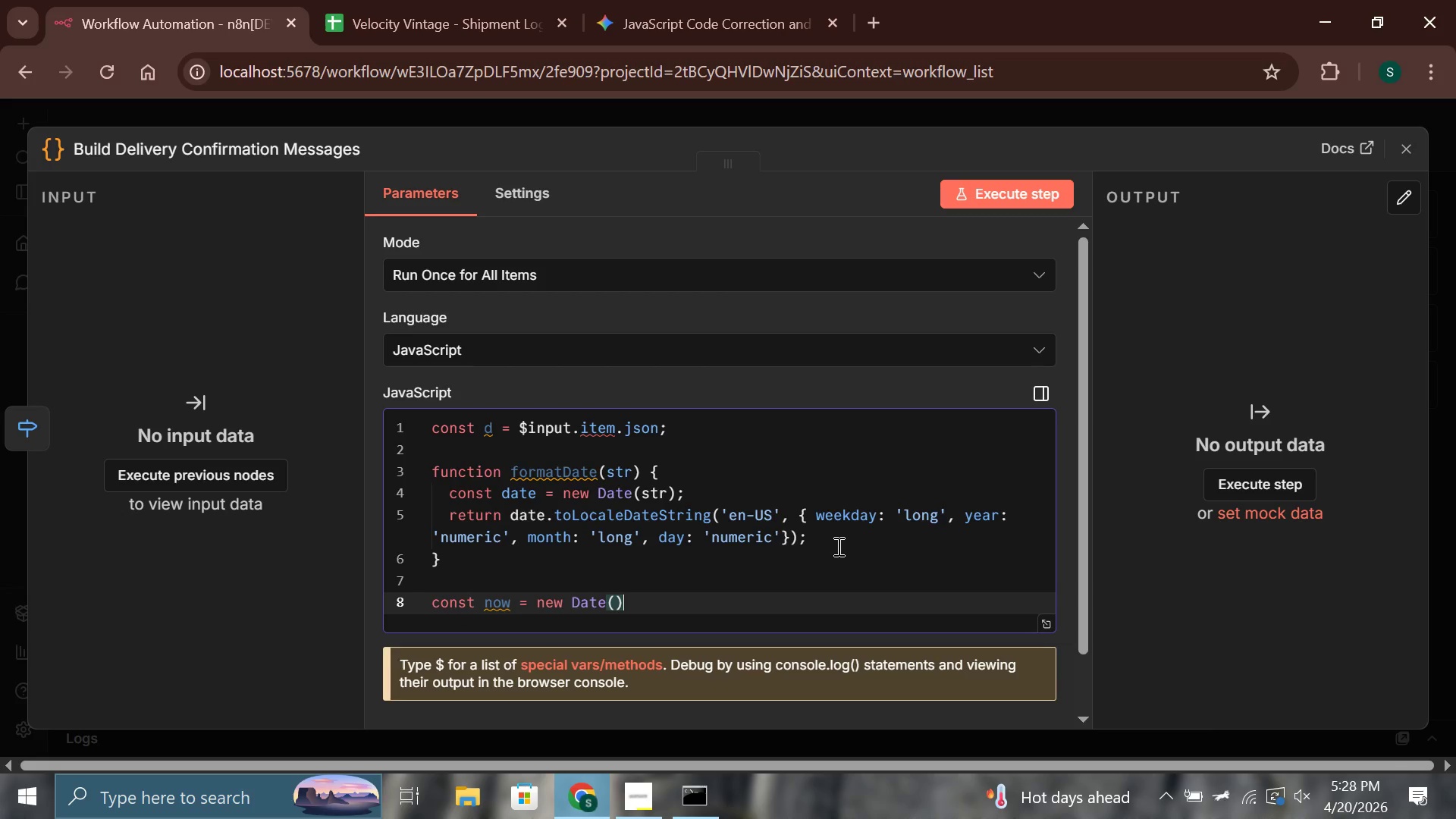 
key(Semicolon)
 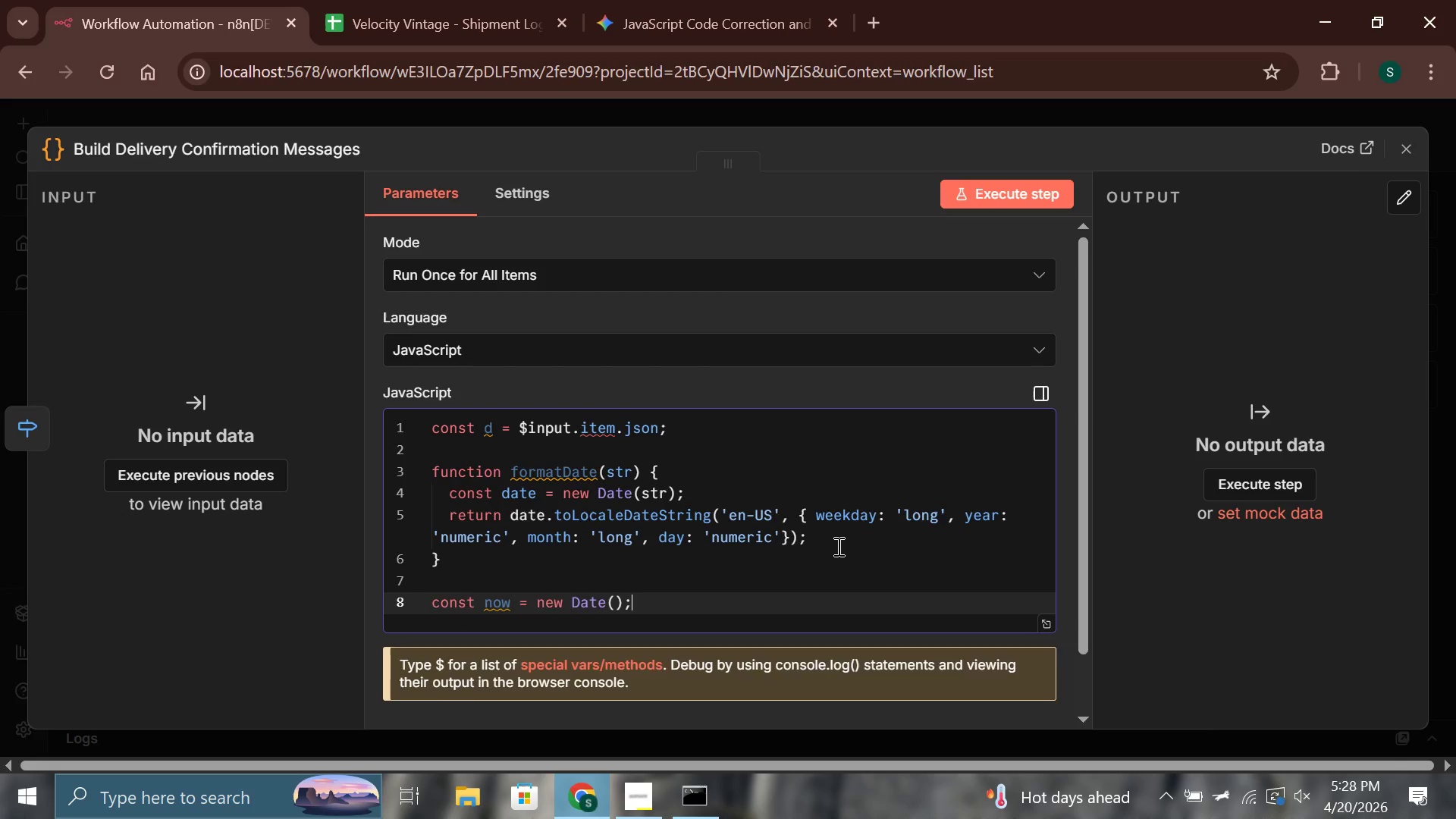 
key(Enter)
 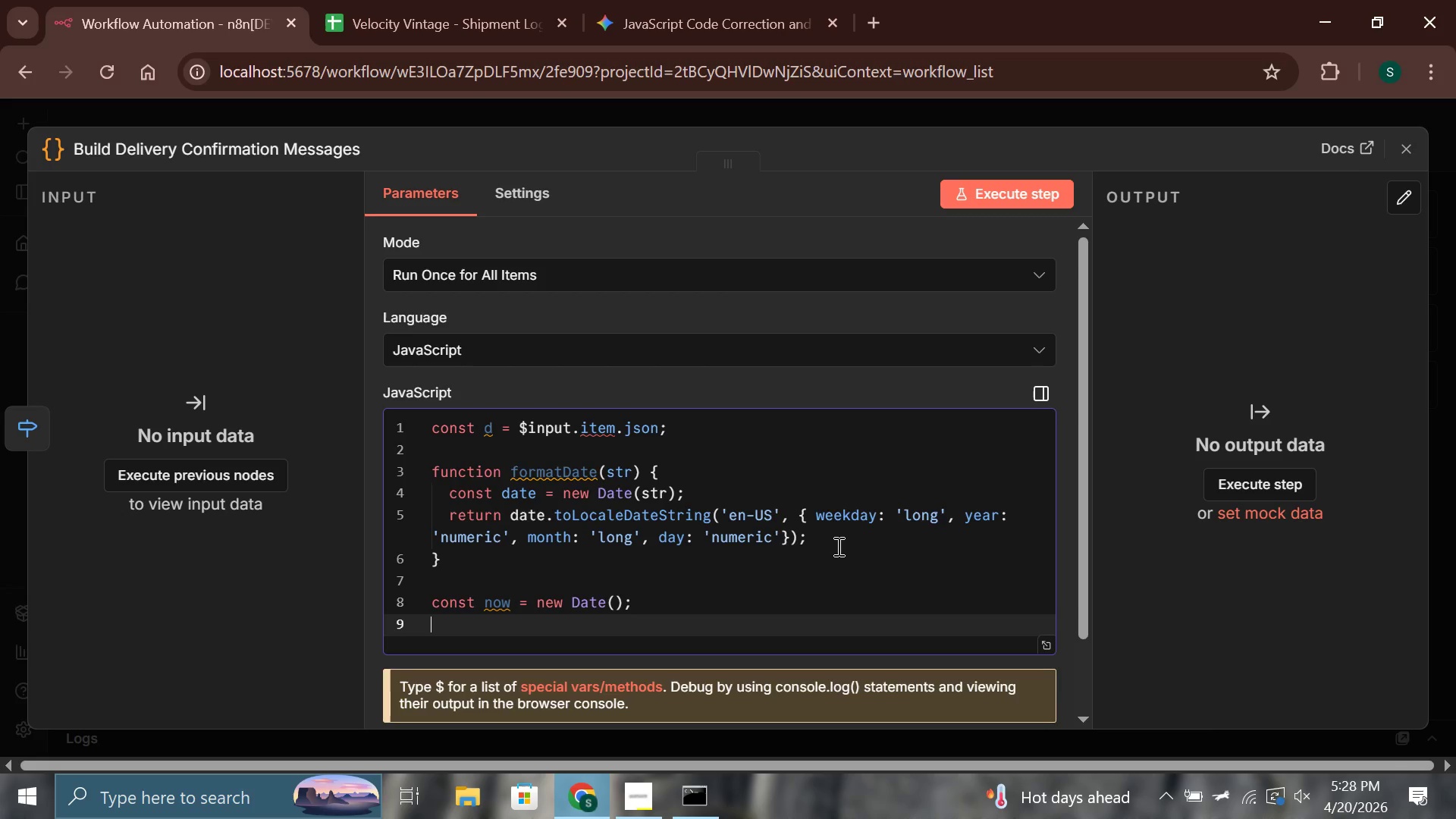 
type(const deliveredOn = now.toLocaleDate)
 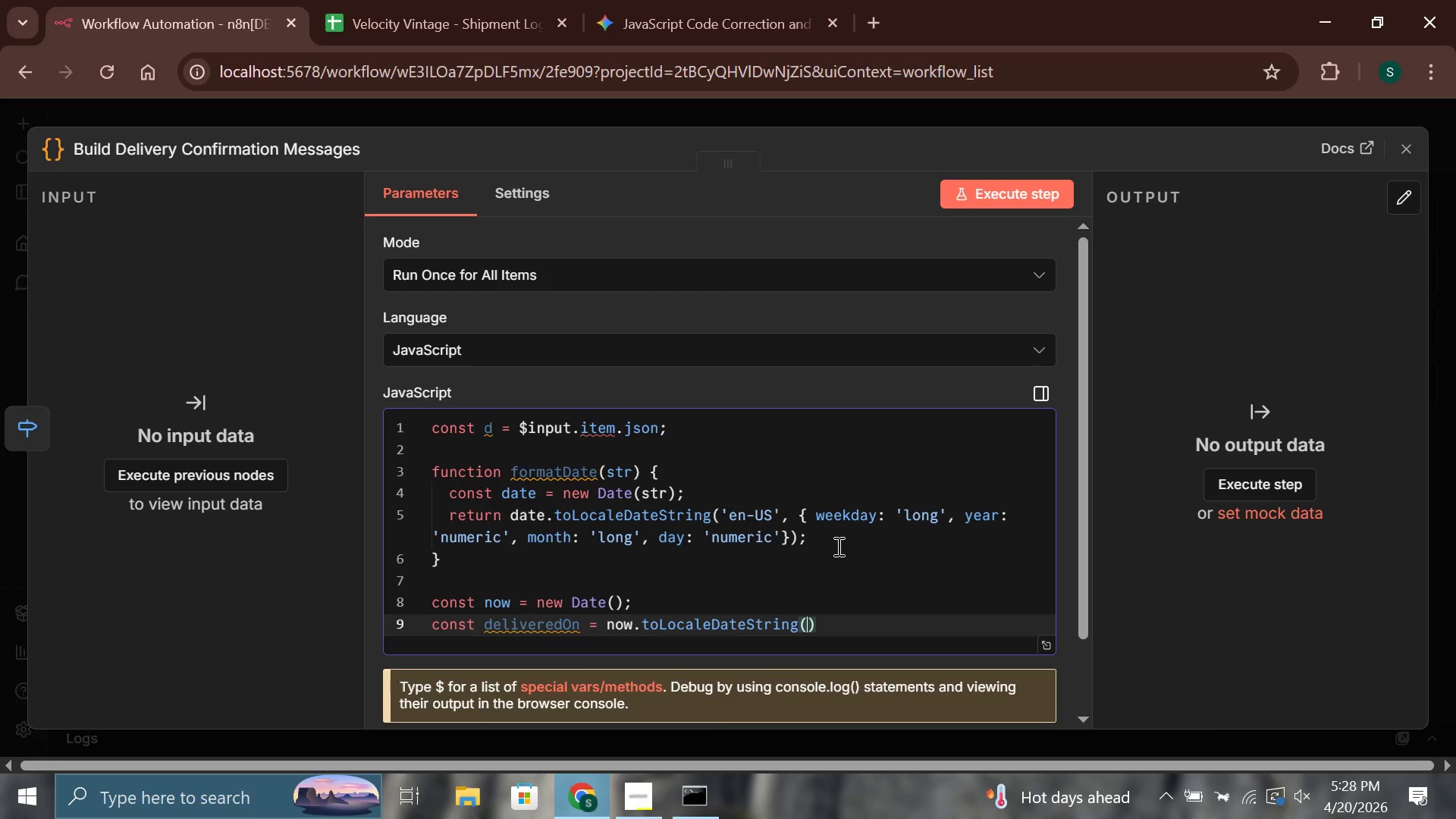 
 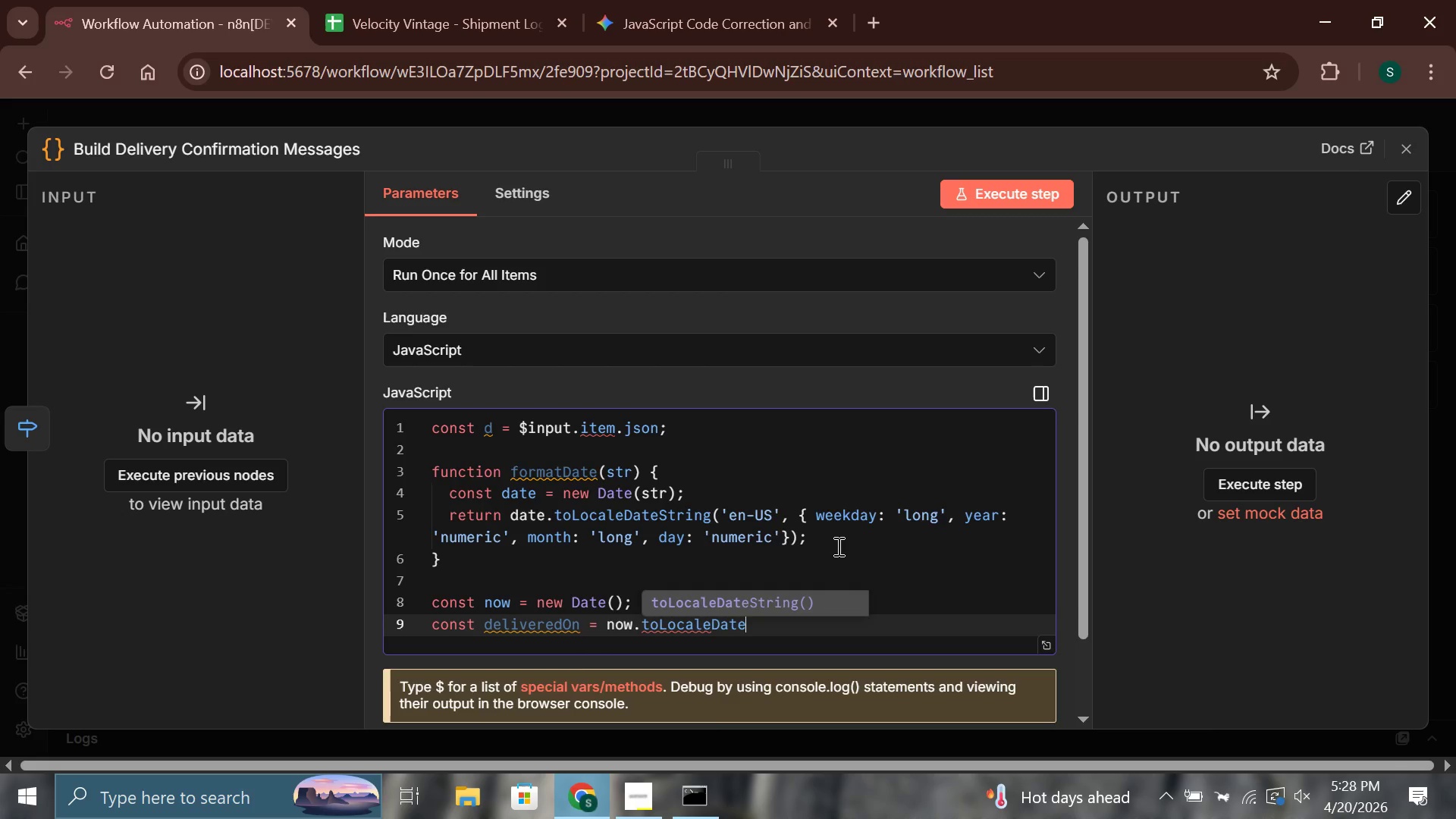 
key(Enter)
 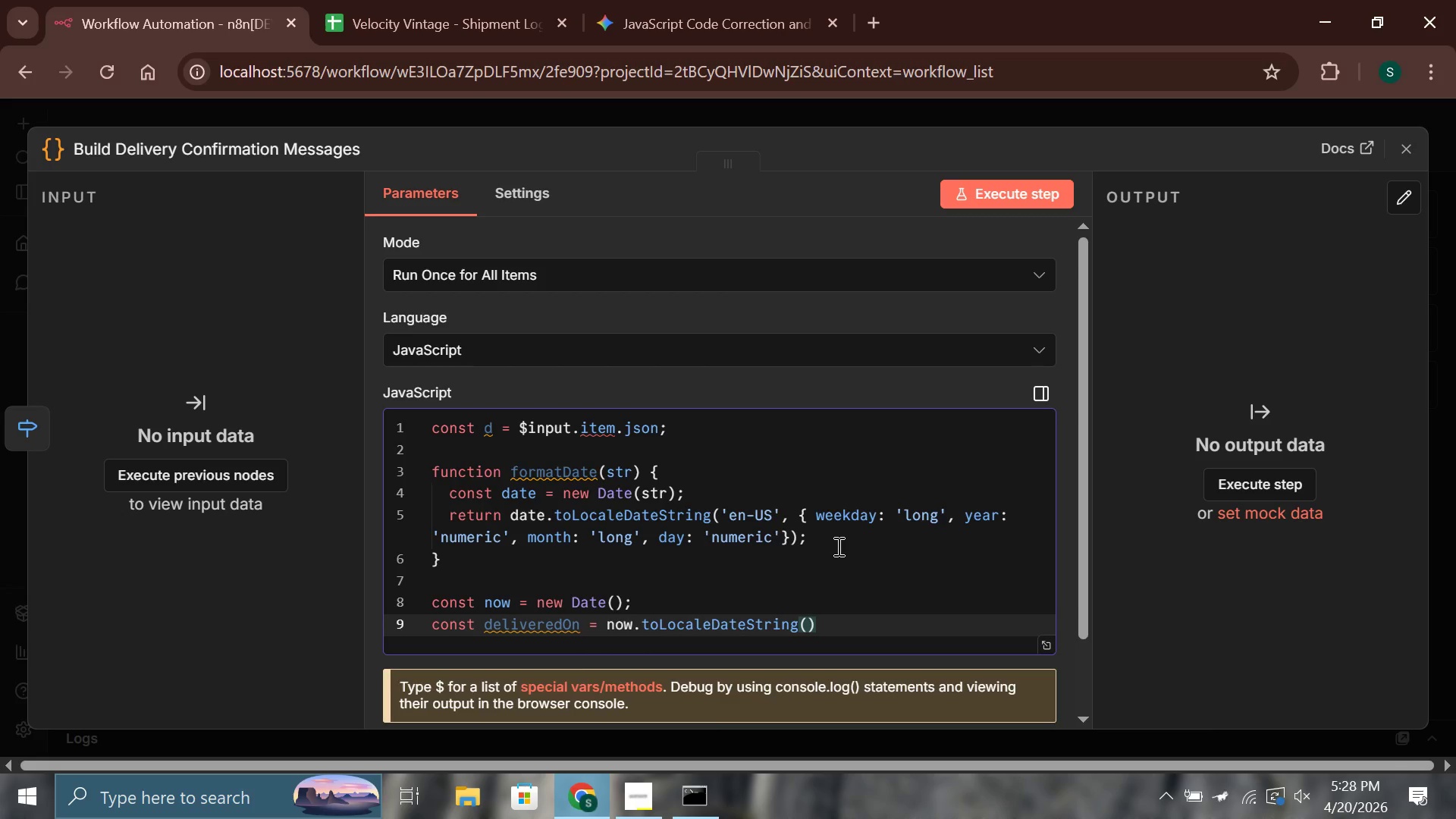 
wait(7.3)
 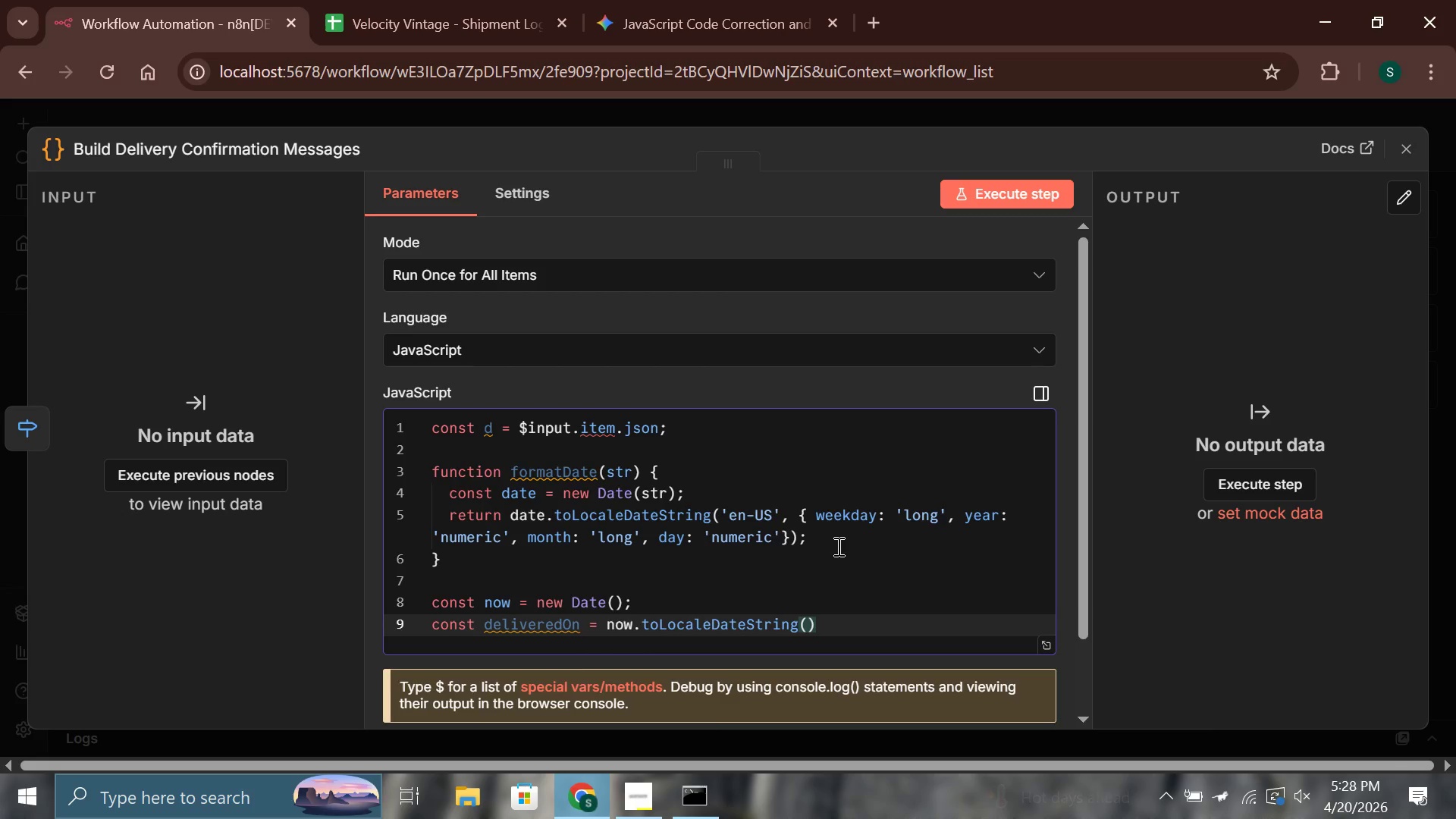 
type('en-US)
 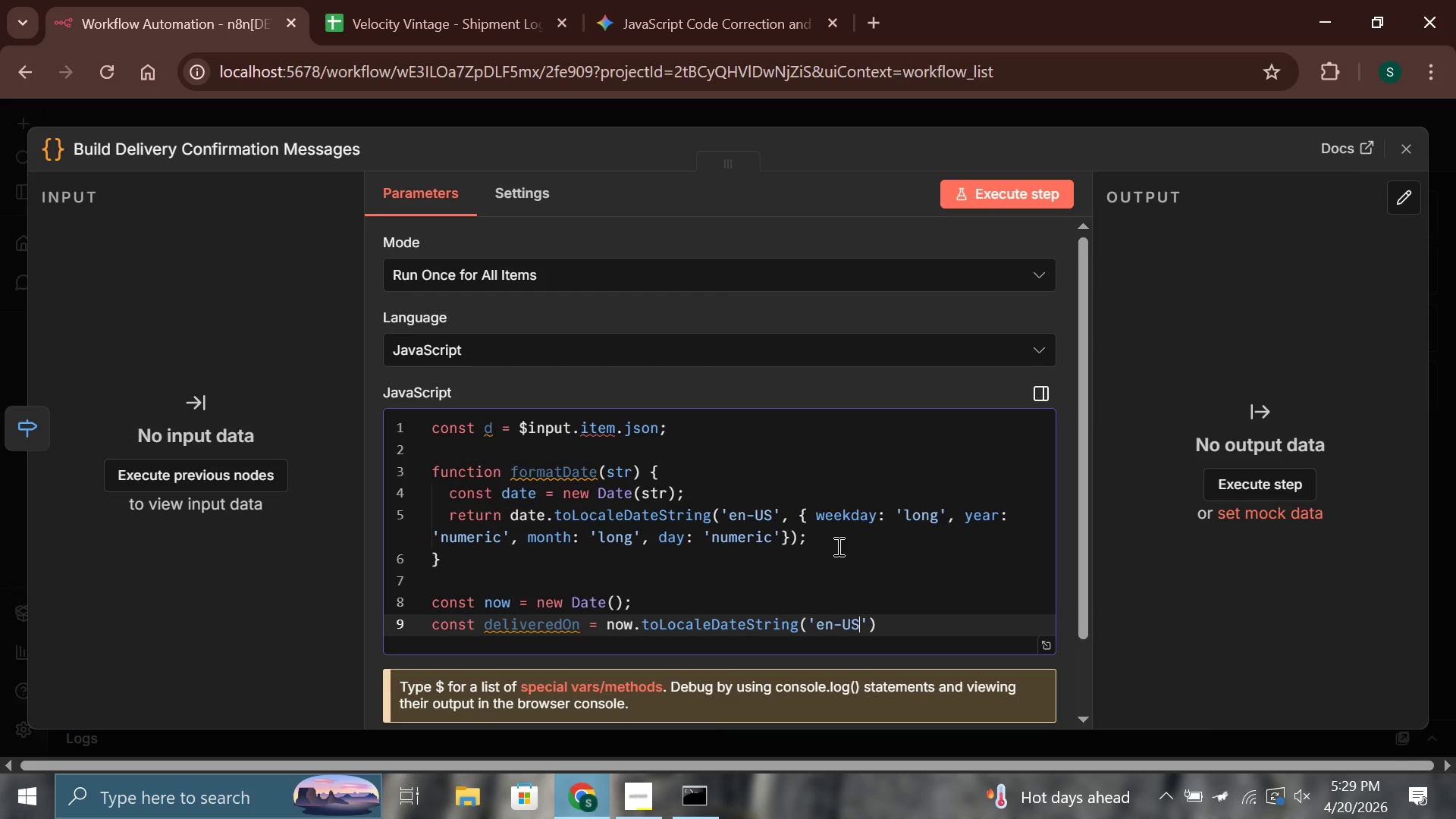 
key(ArrowRight)
 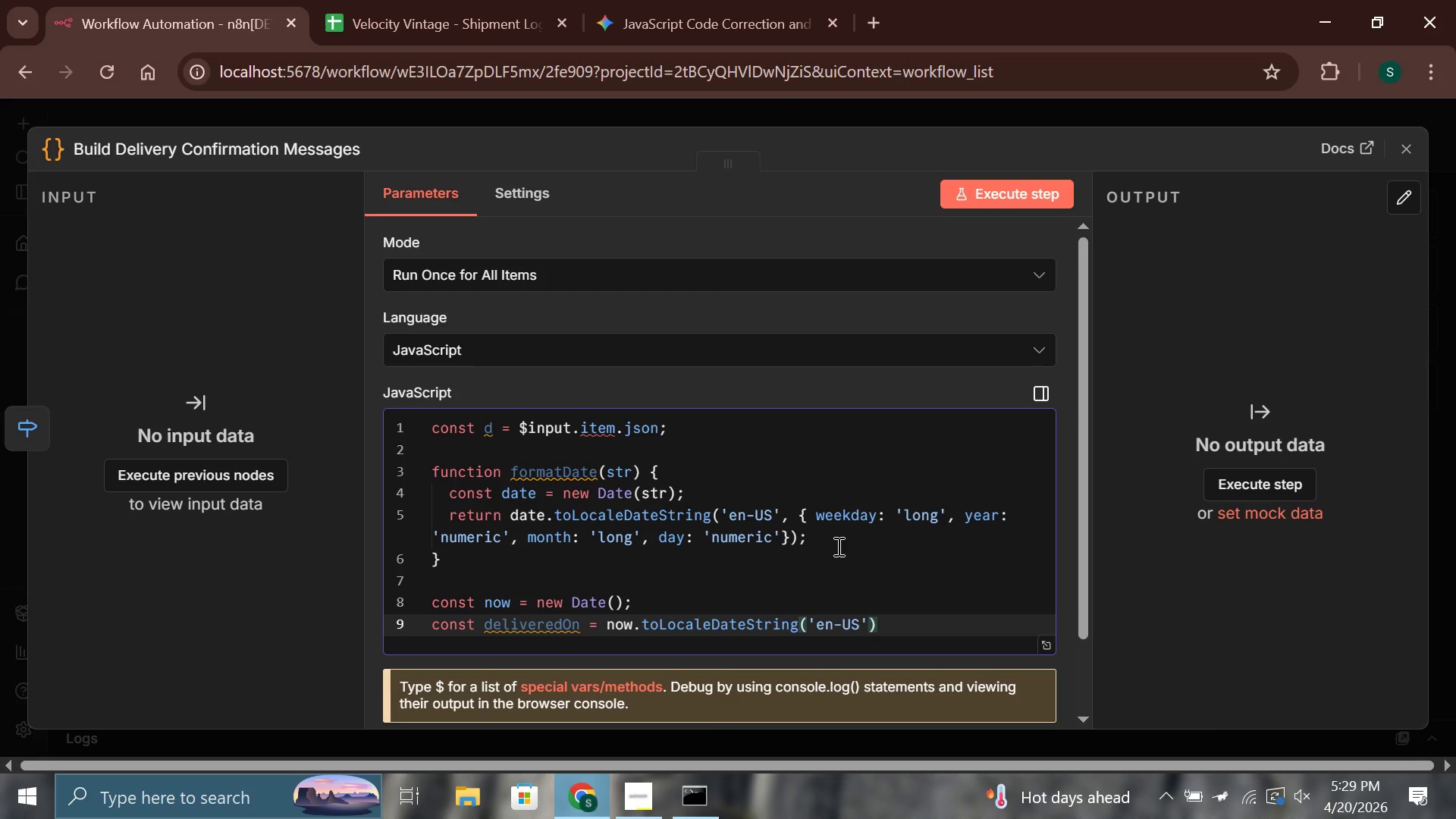 
type(, { wee)
 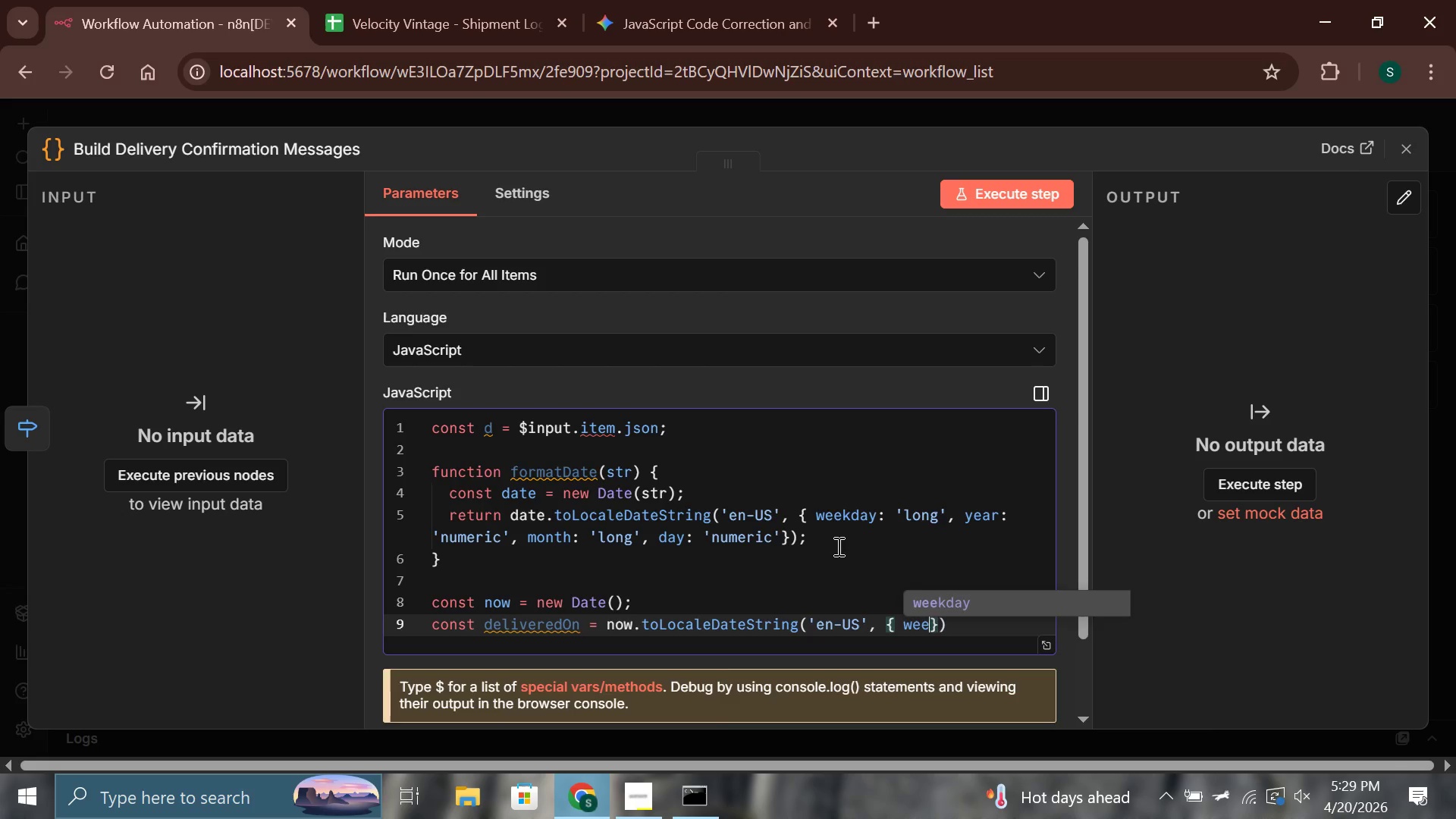 
key(Enter)
 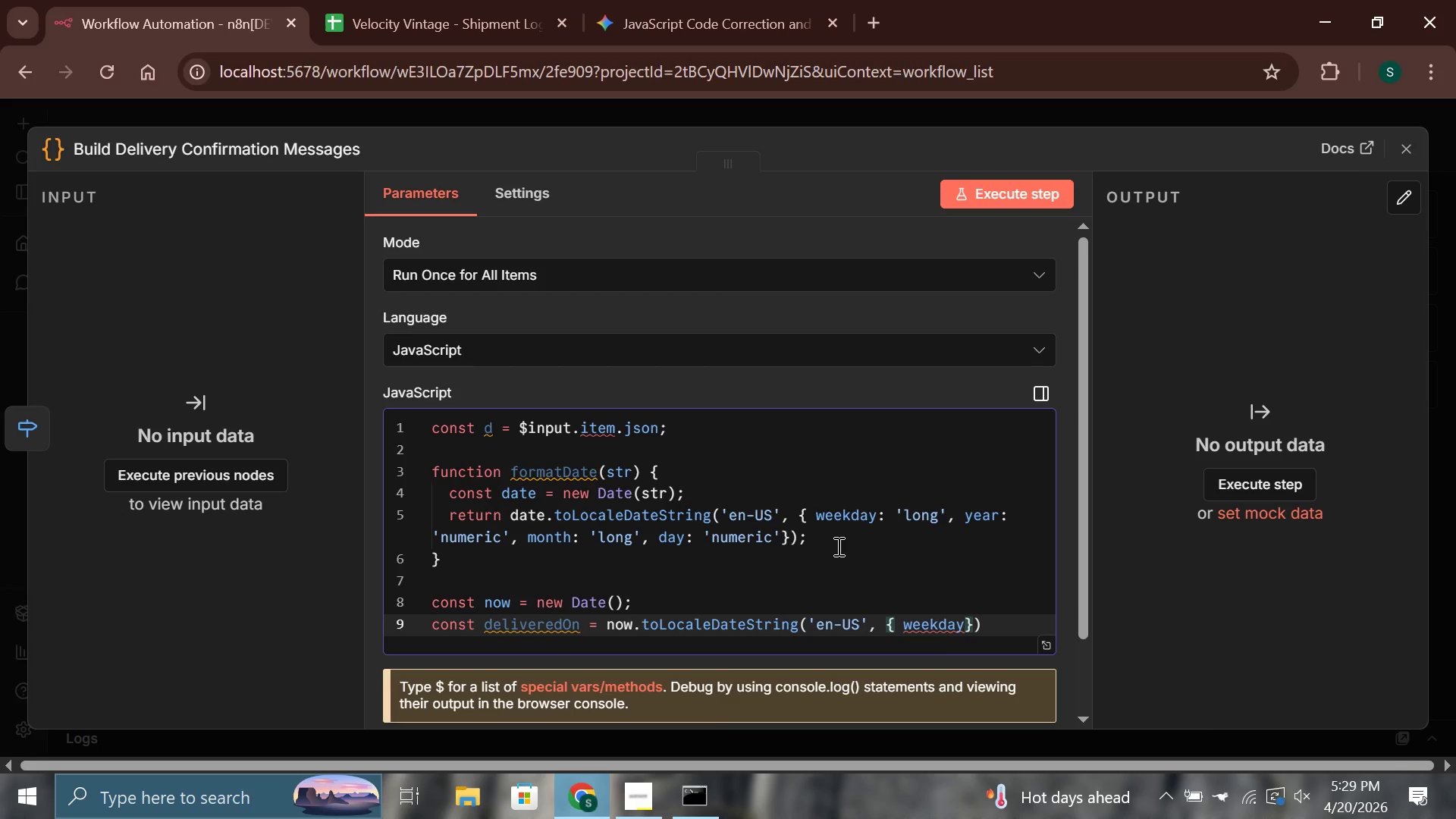 
key(Shift+ShiftLeft)
 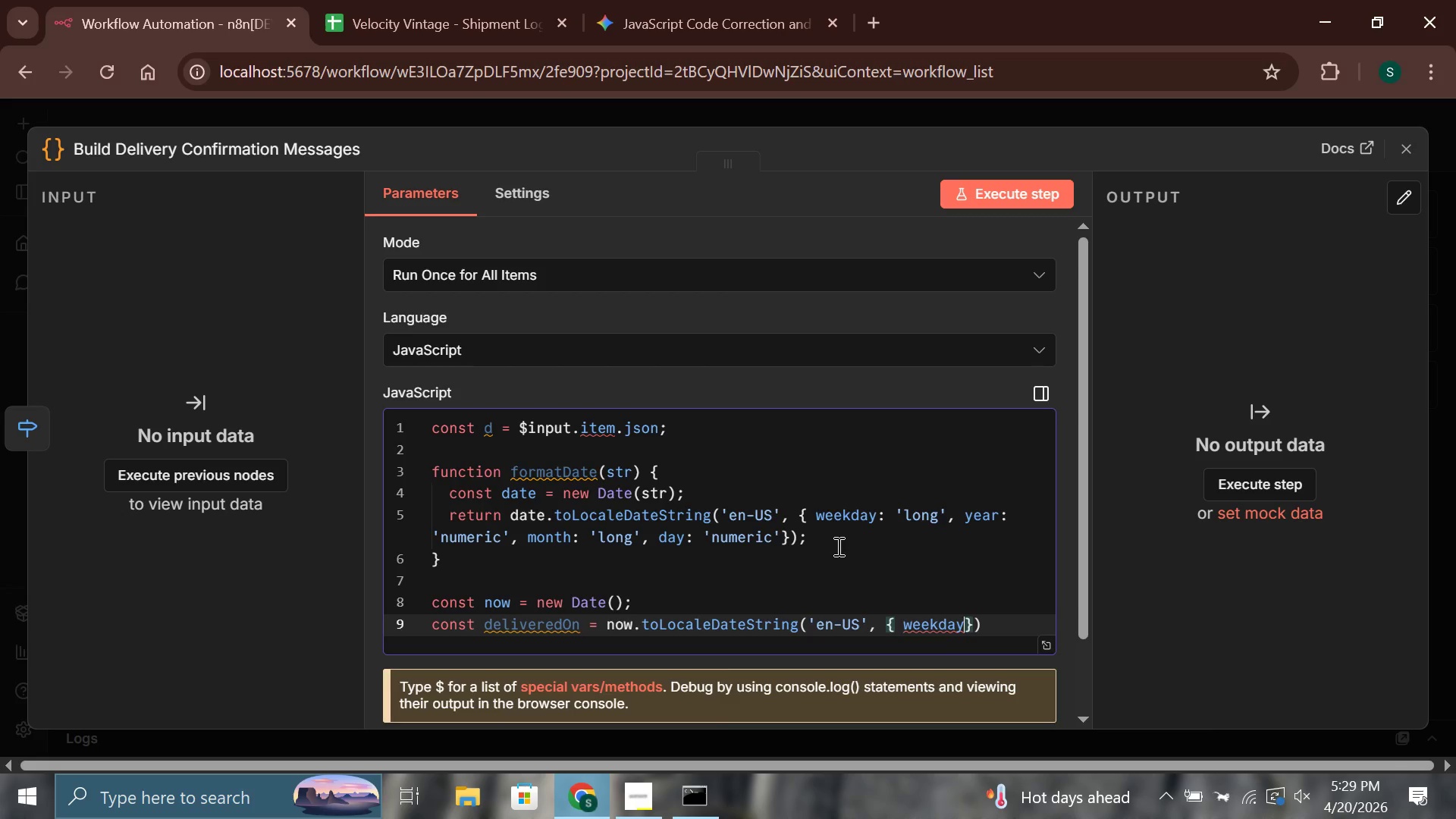 
key(Shift+Semicolon)
 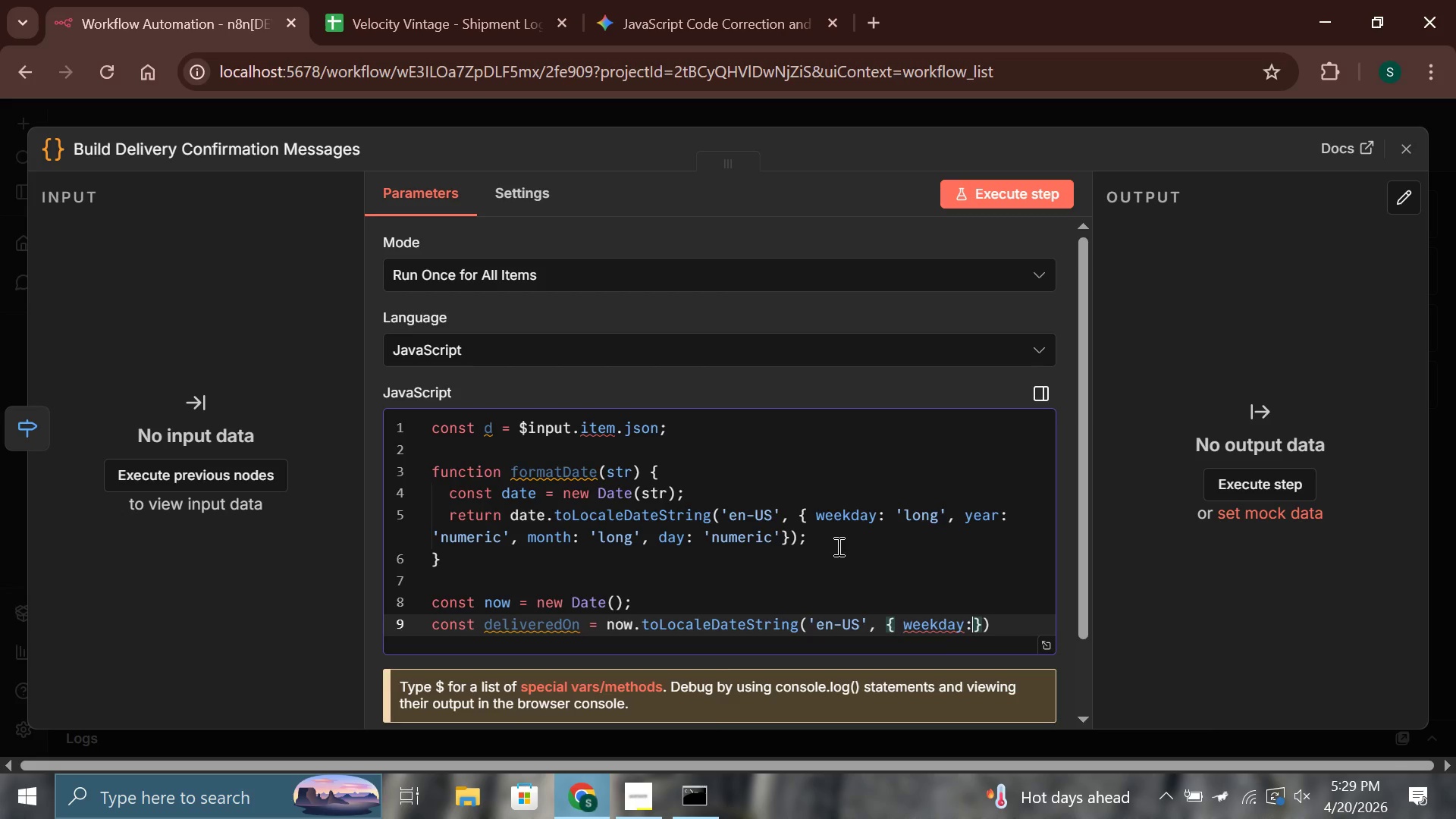 
key(Space)
 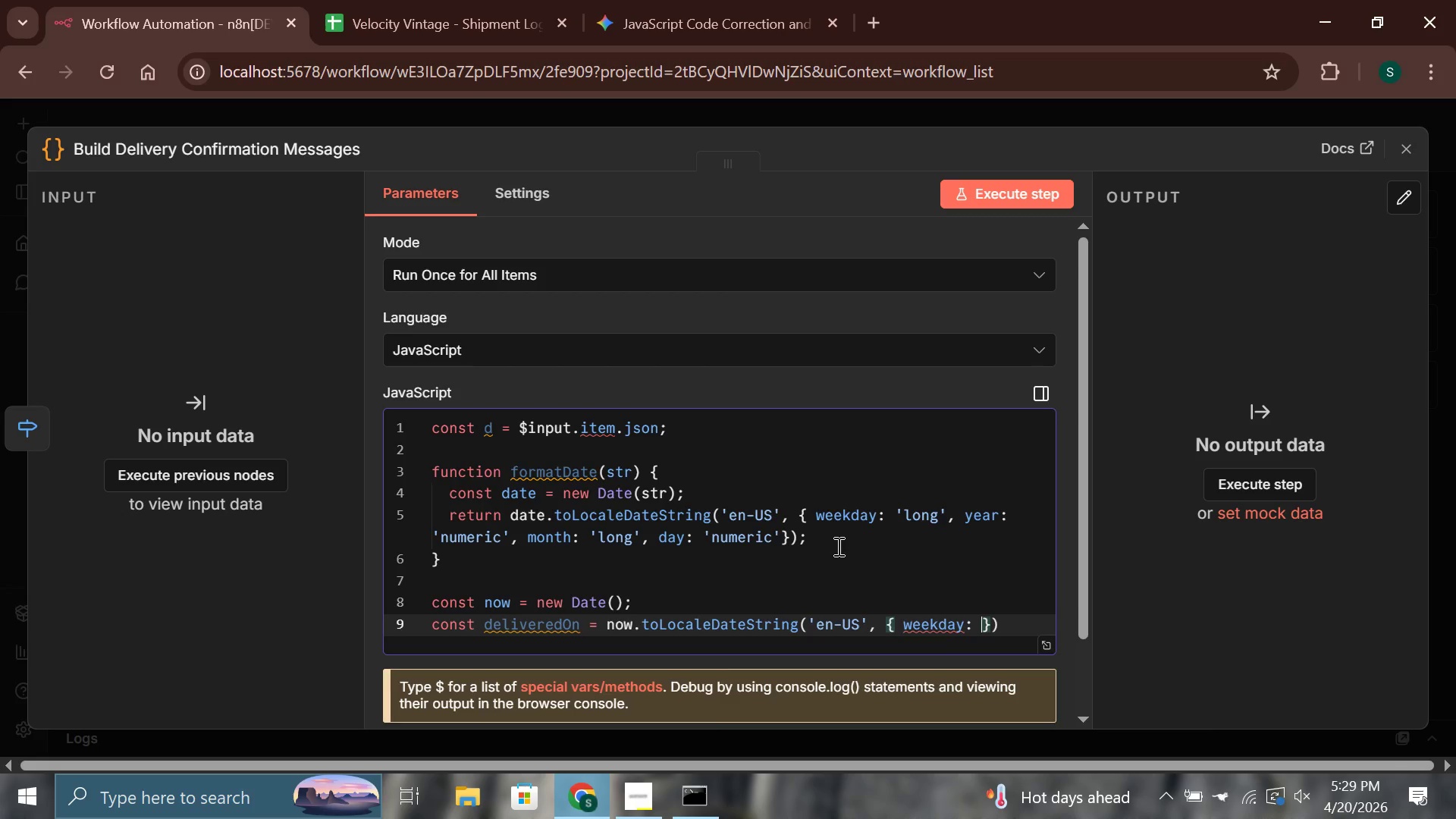 
key(Quote)
 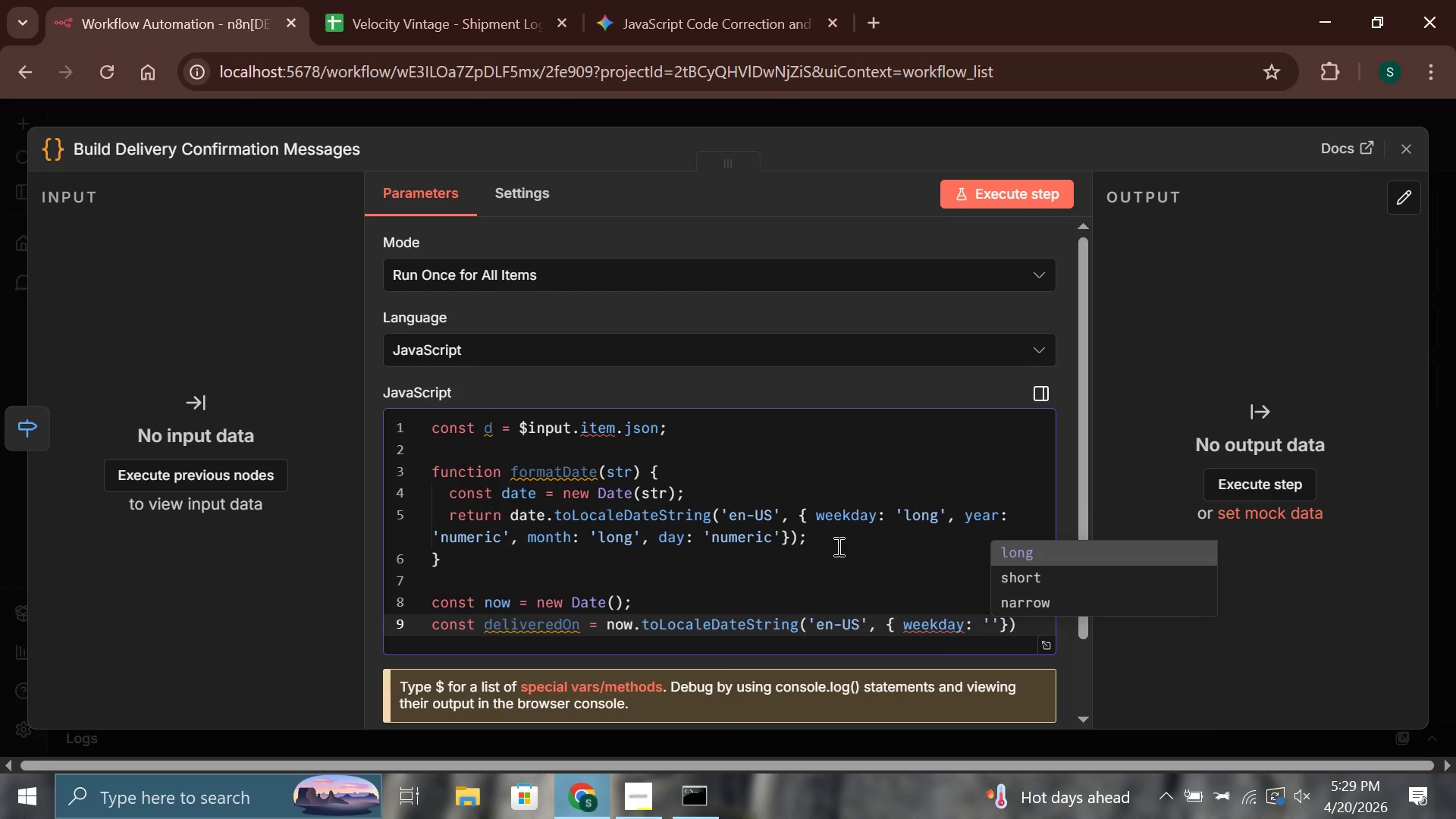 
key(Enter)
 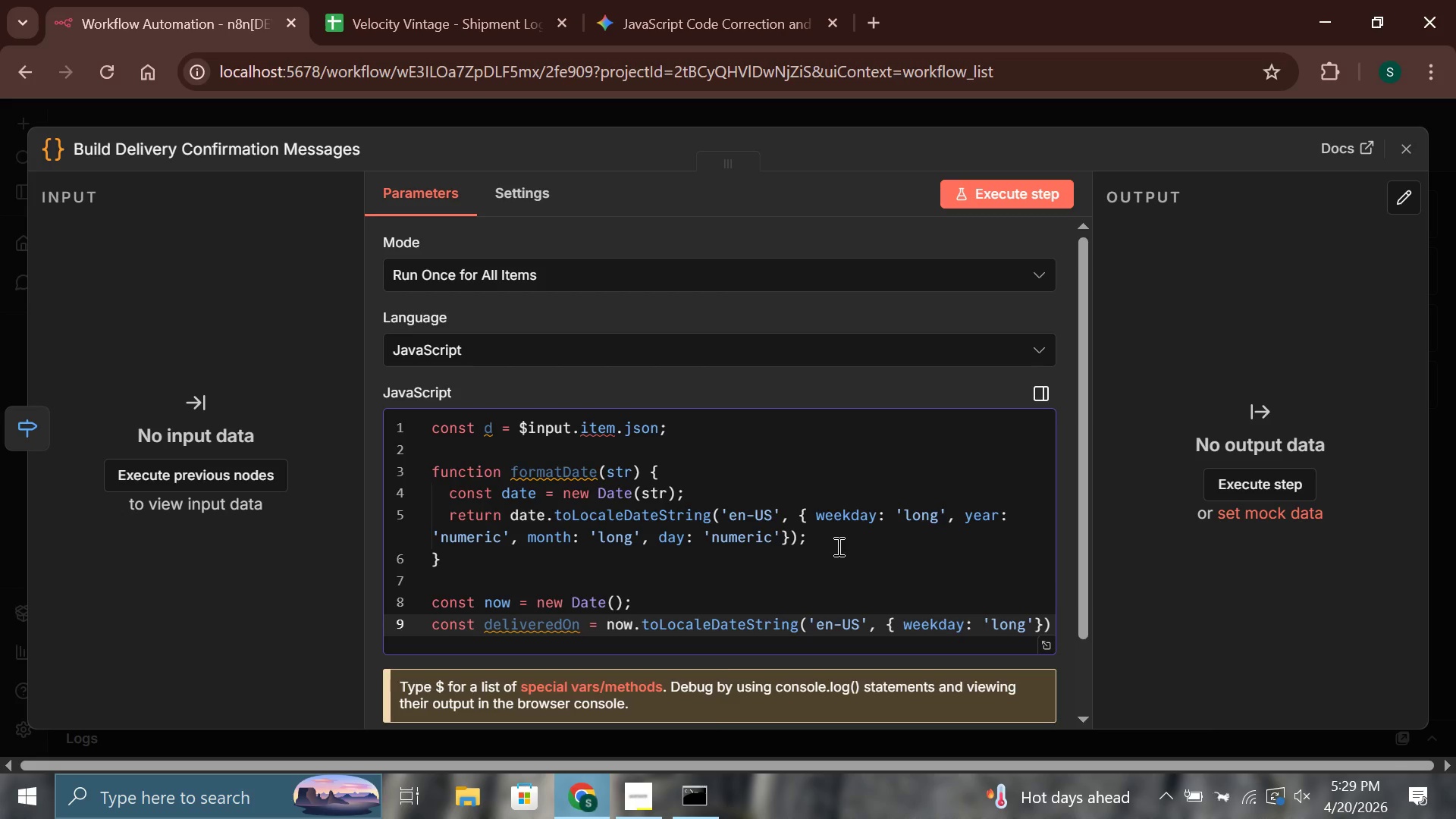 
key(ArrowRight)
 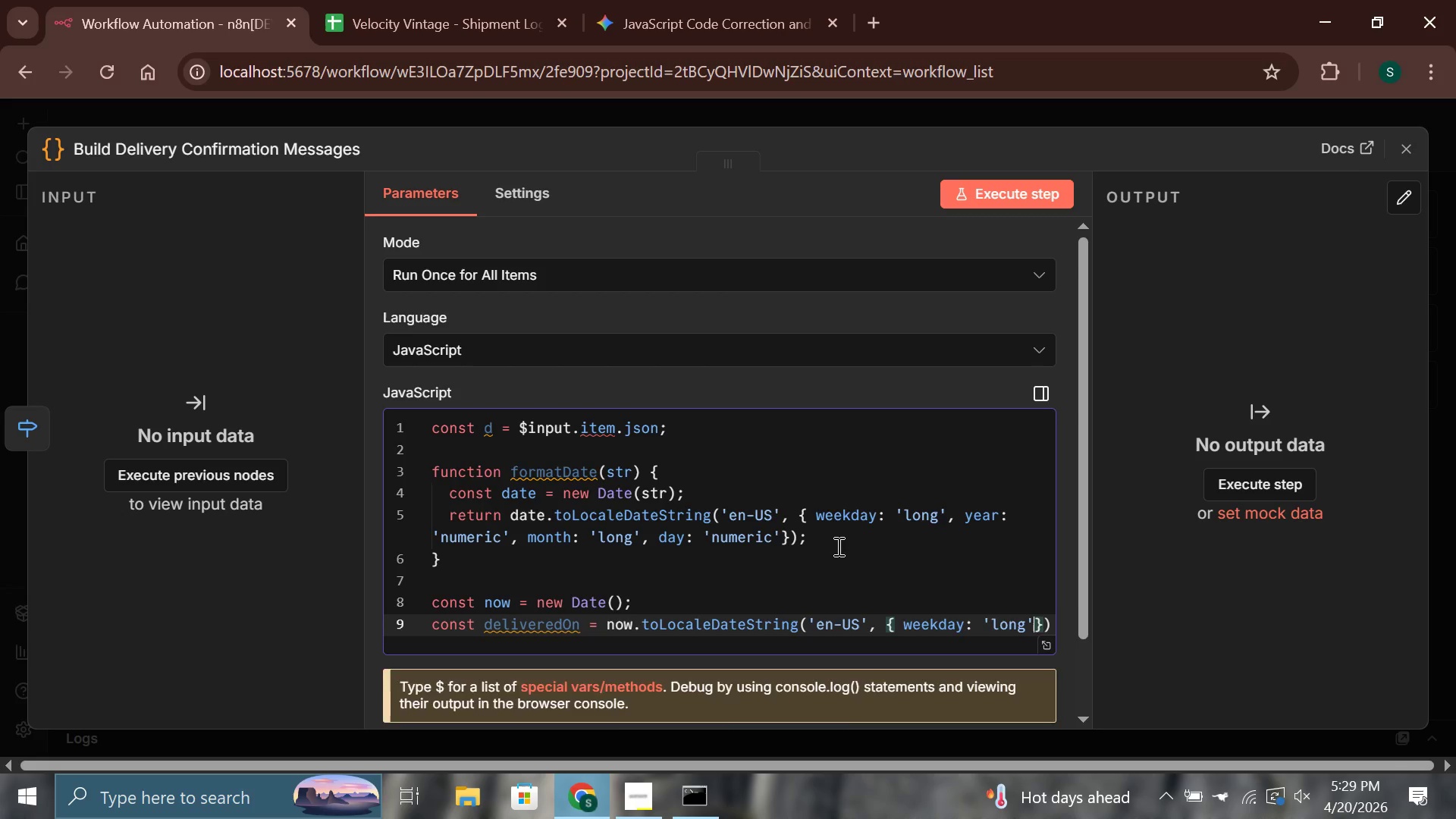 
type(, year: 'n)
 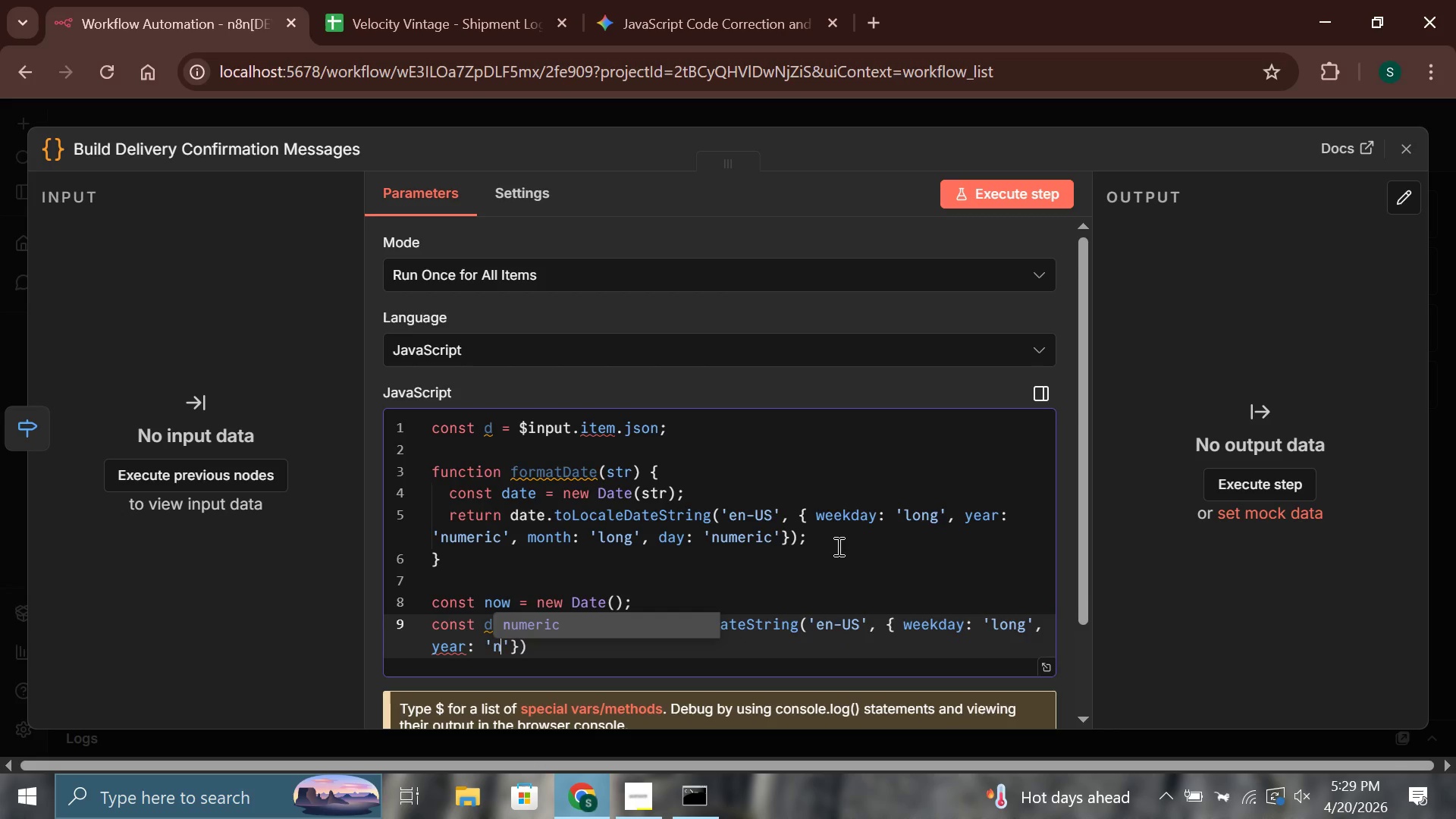 
key(Enter)
 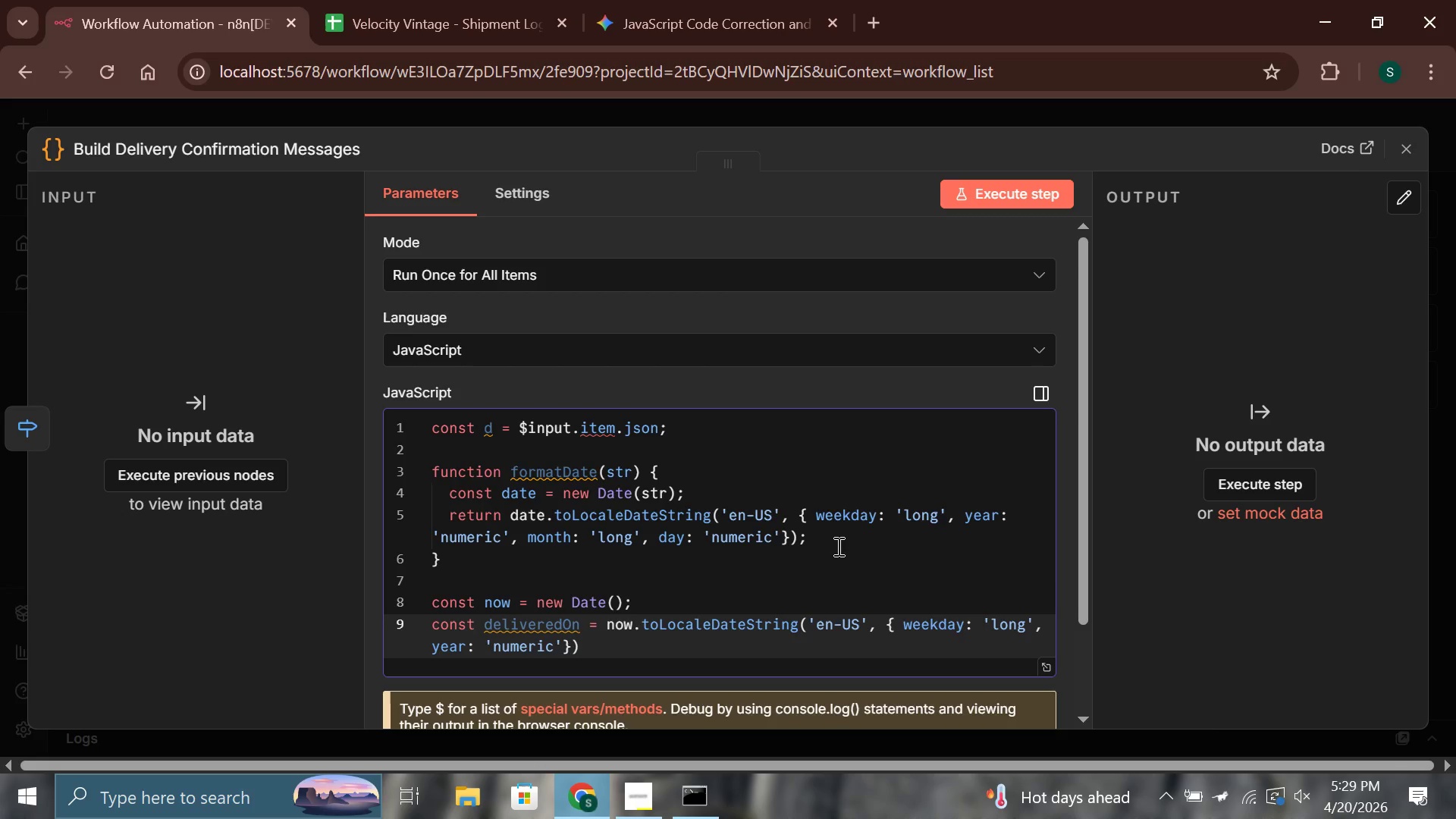 
key(ArrowRight)
 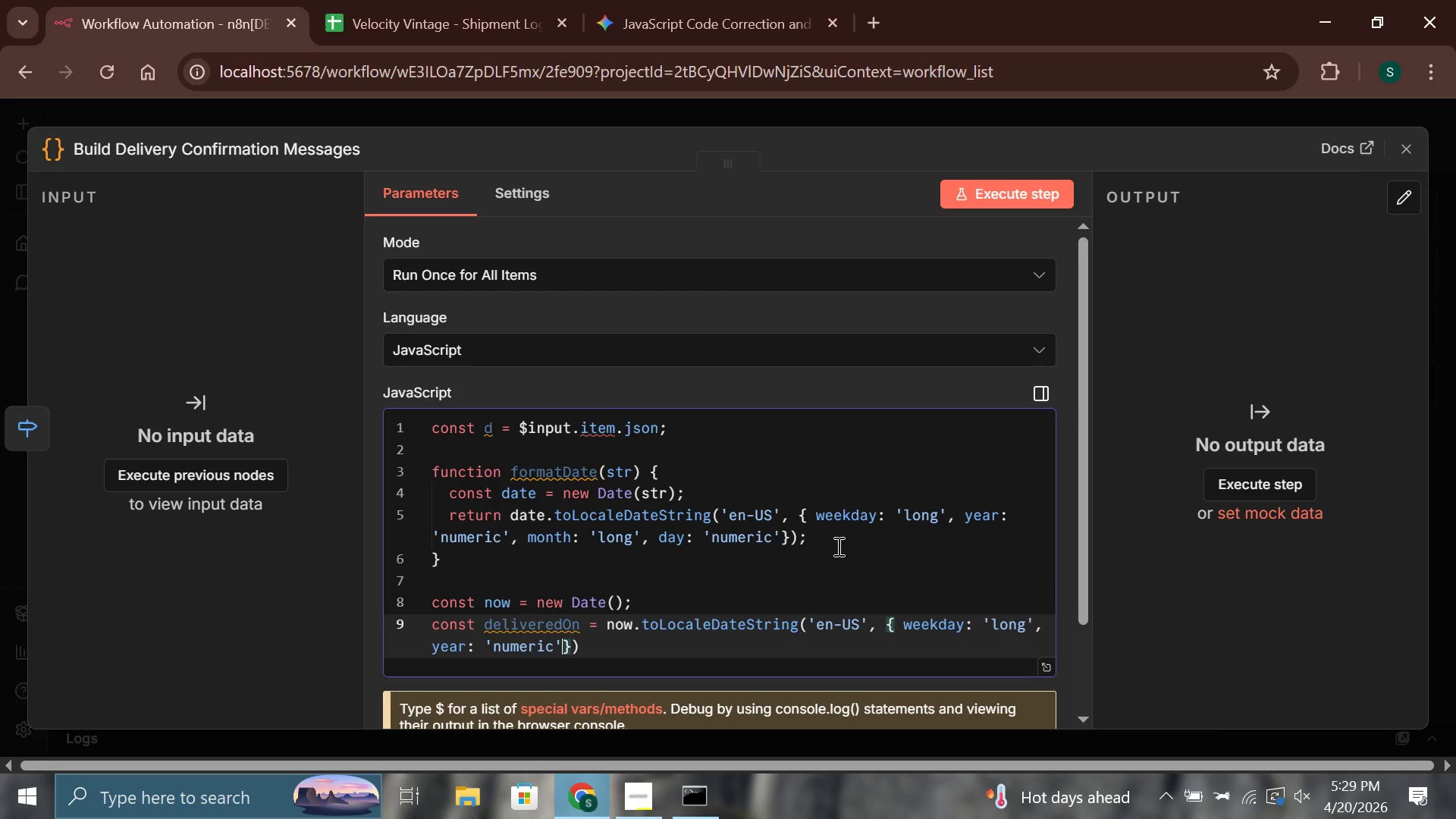 
type(, monthL)
key(Backspace)
type(: 'lon)
 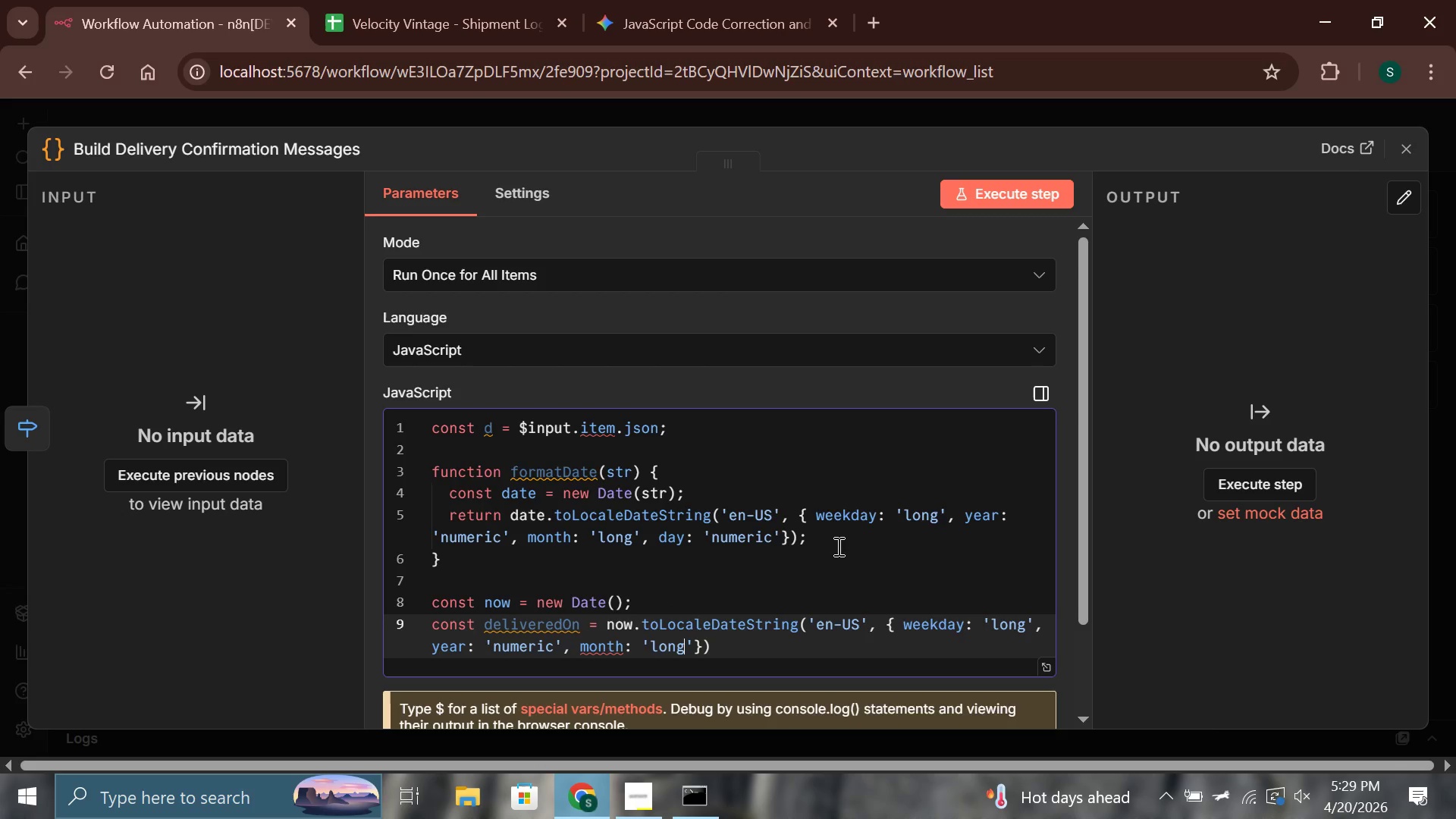 
 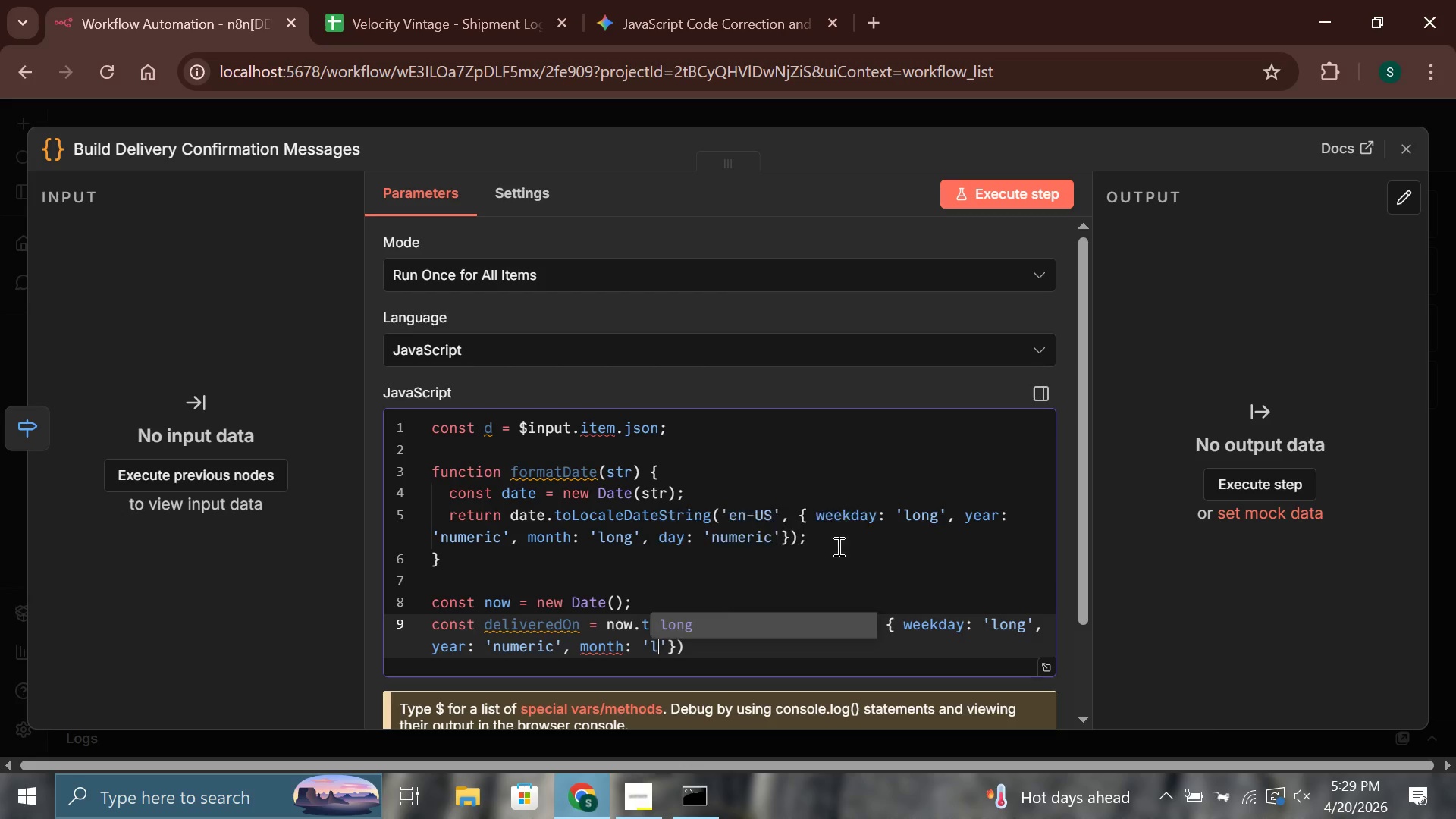 
key(Enter)
 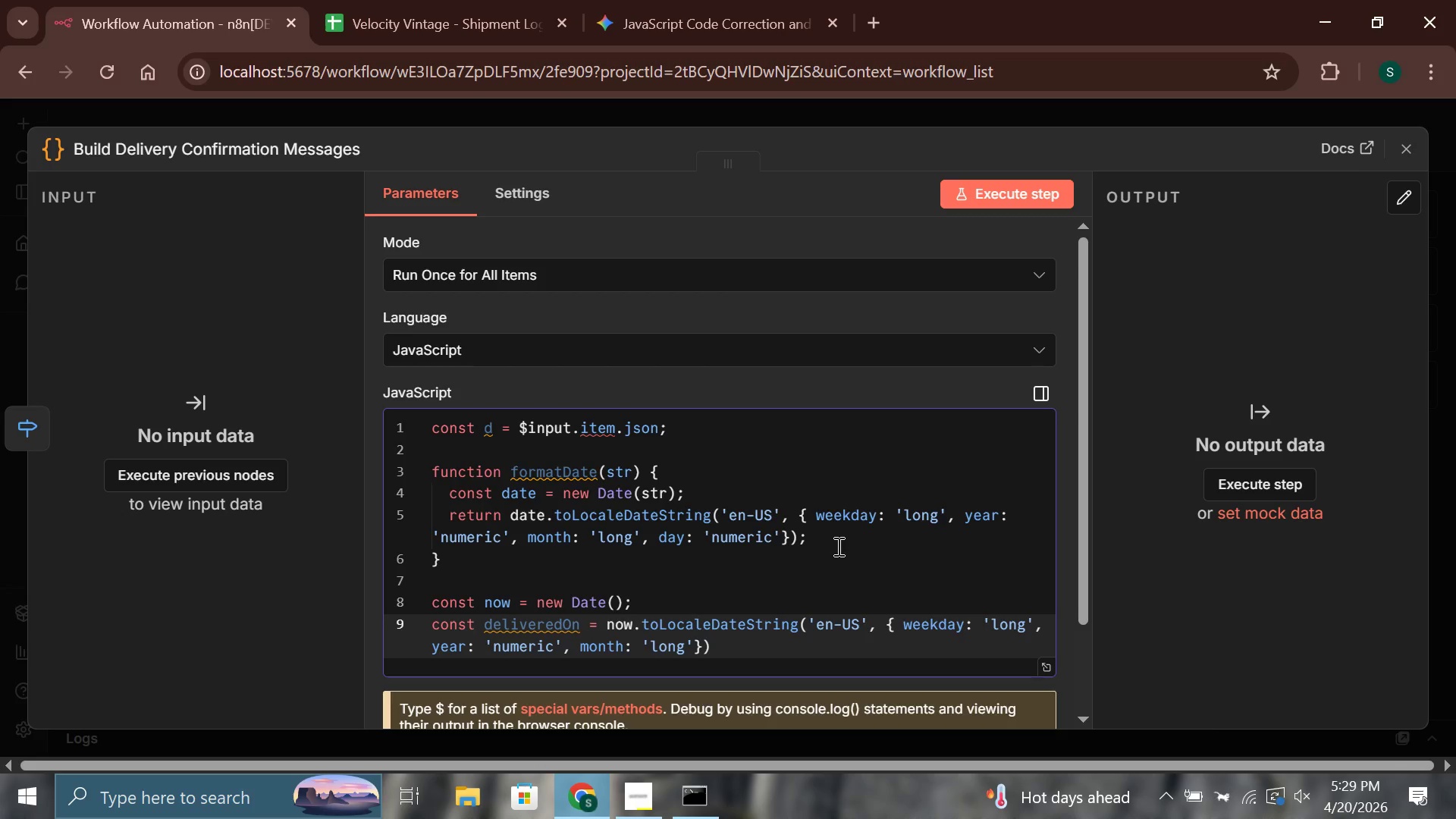 
key(ArrowRight)
 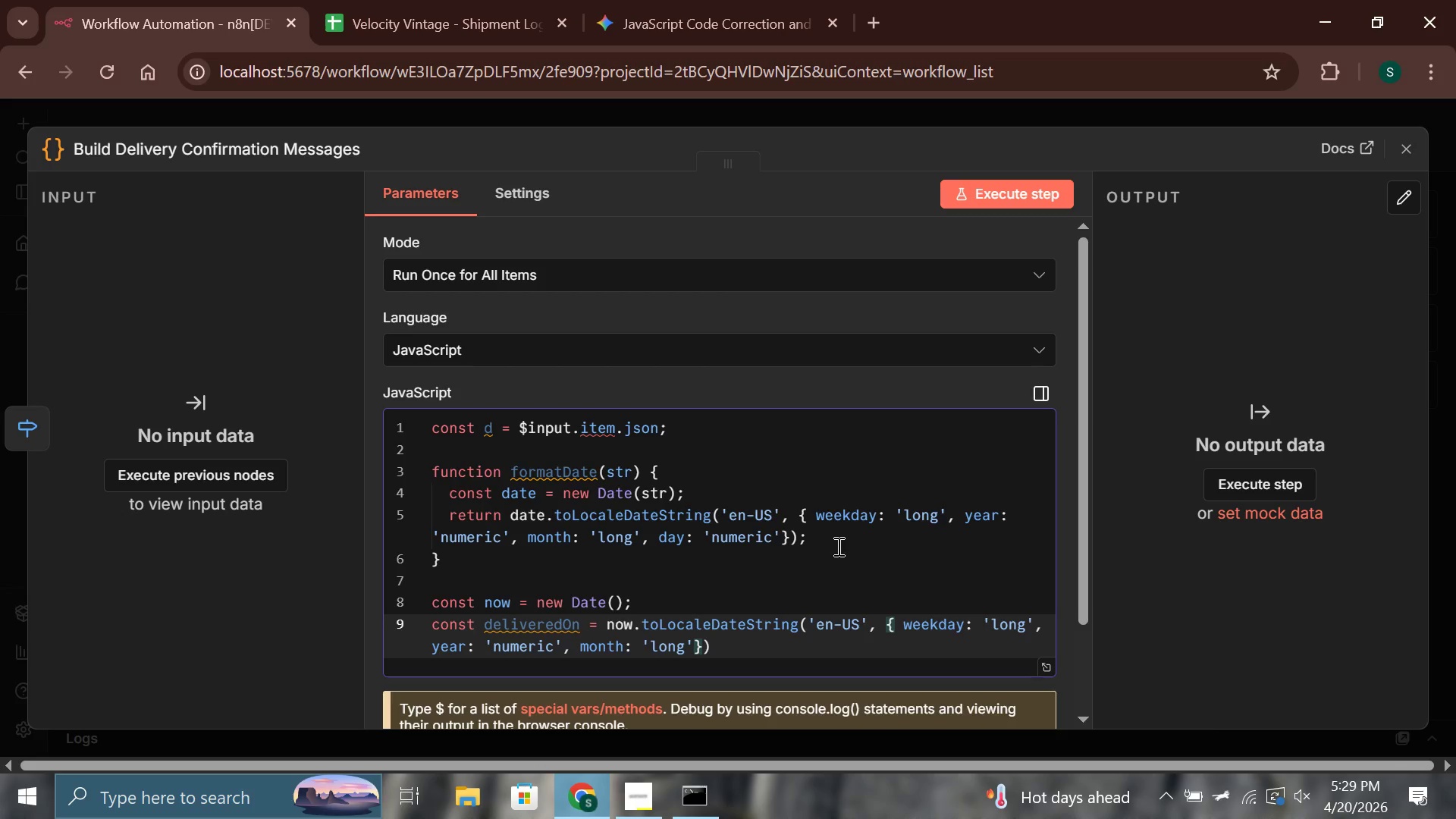 
type(, day: ')
 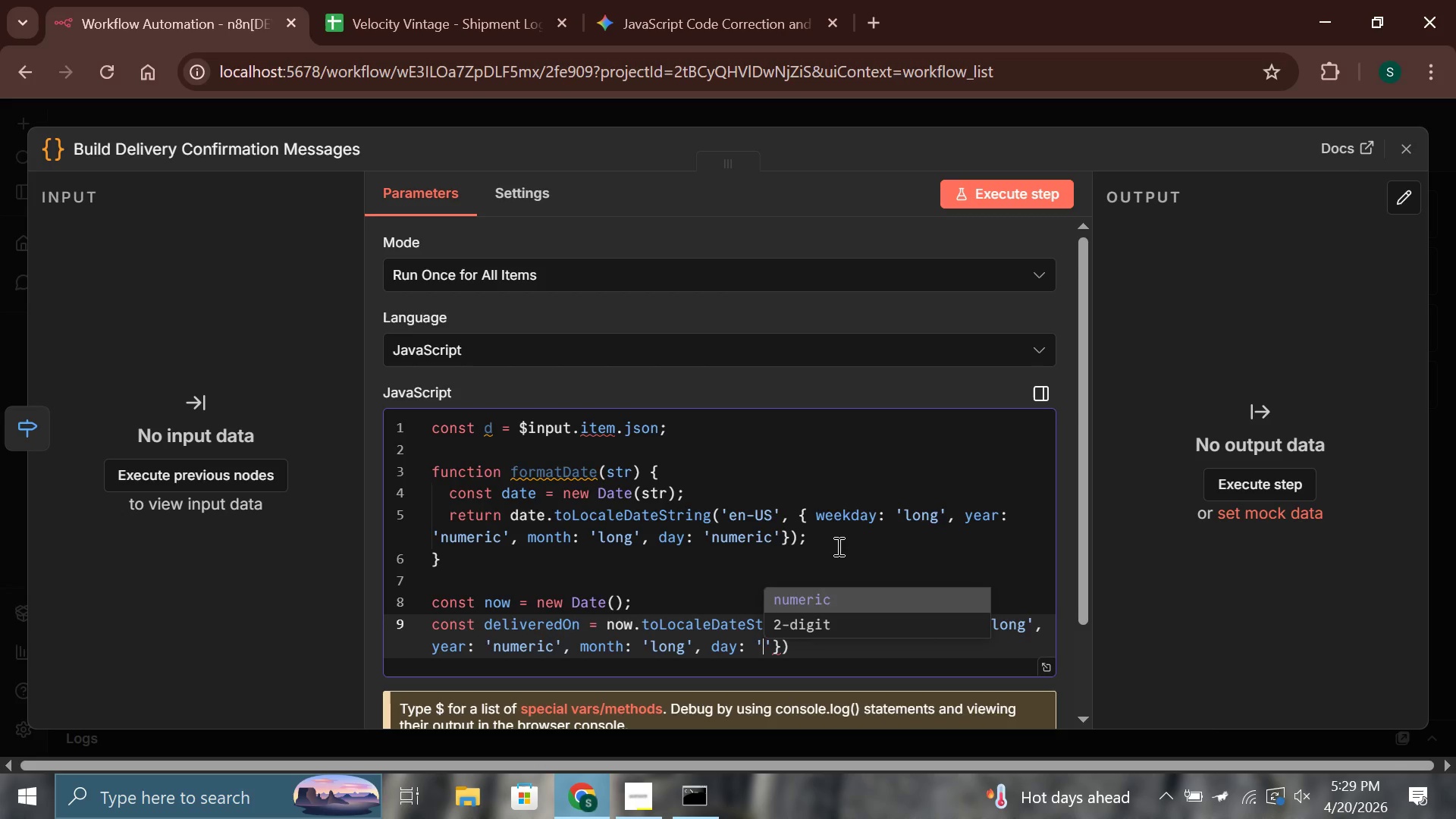 
key(Enter)
 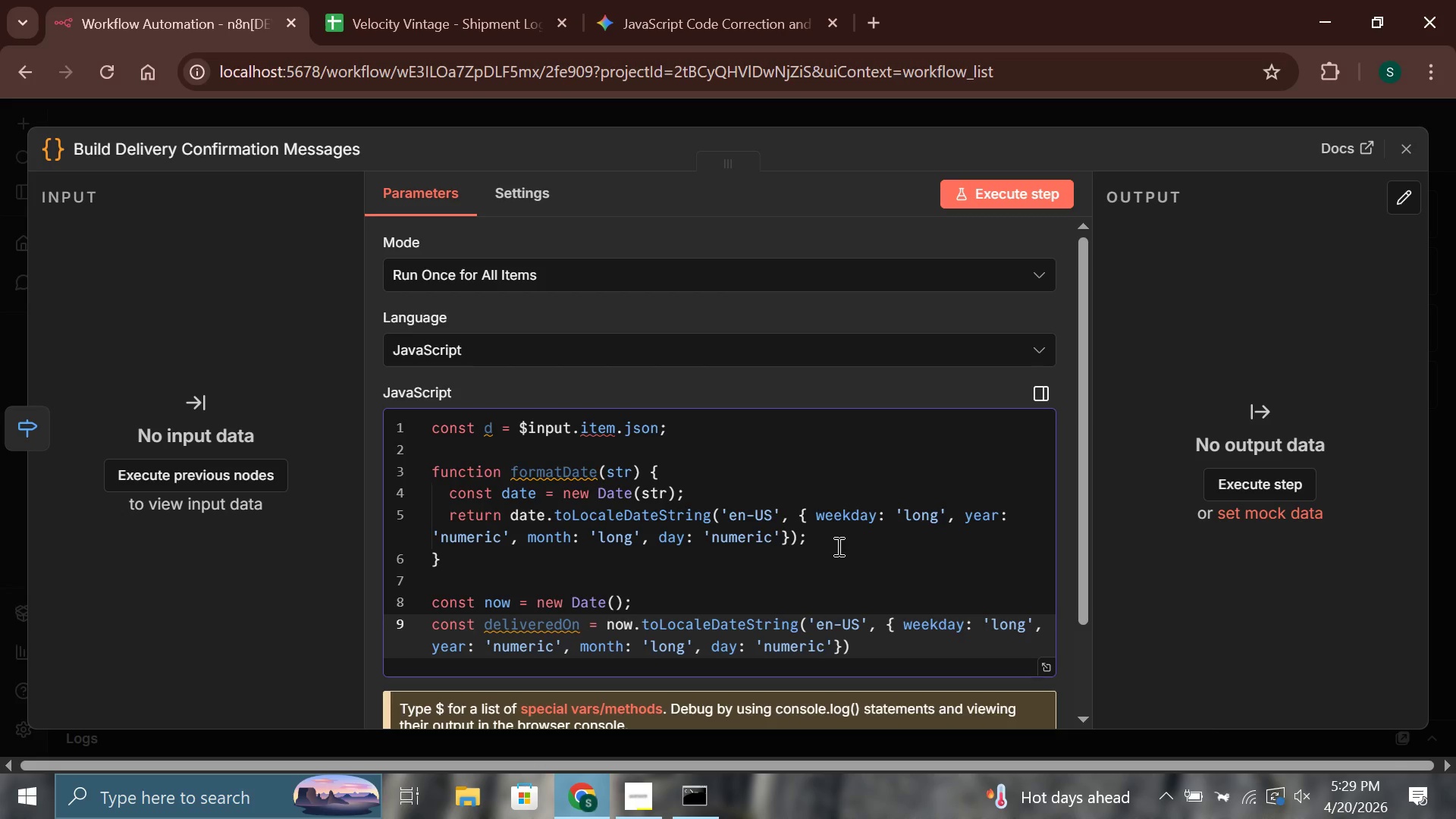 
key(PageDown)
 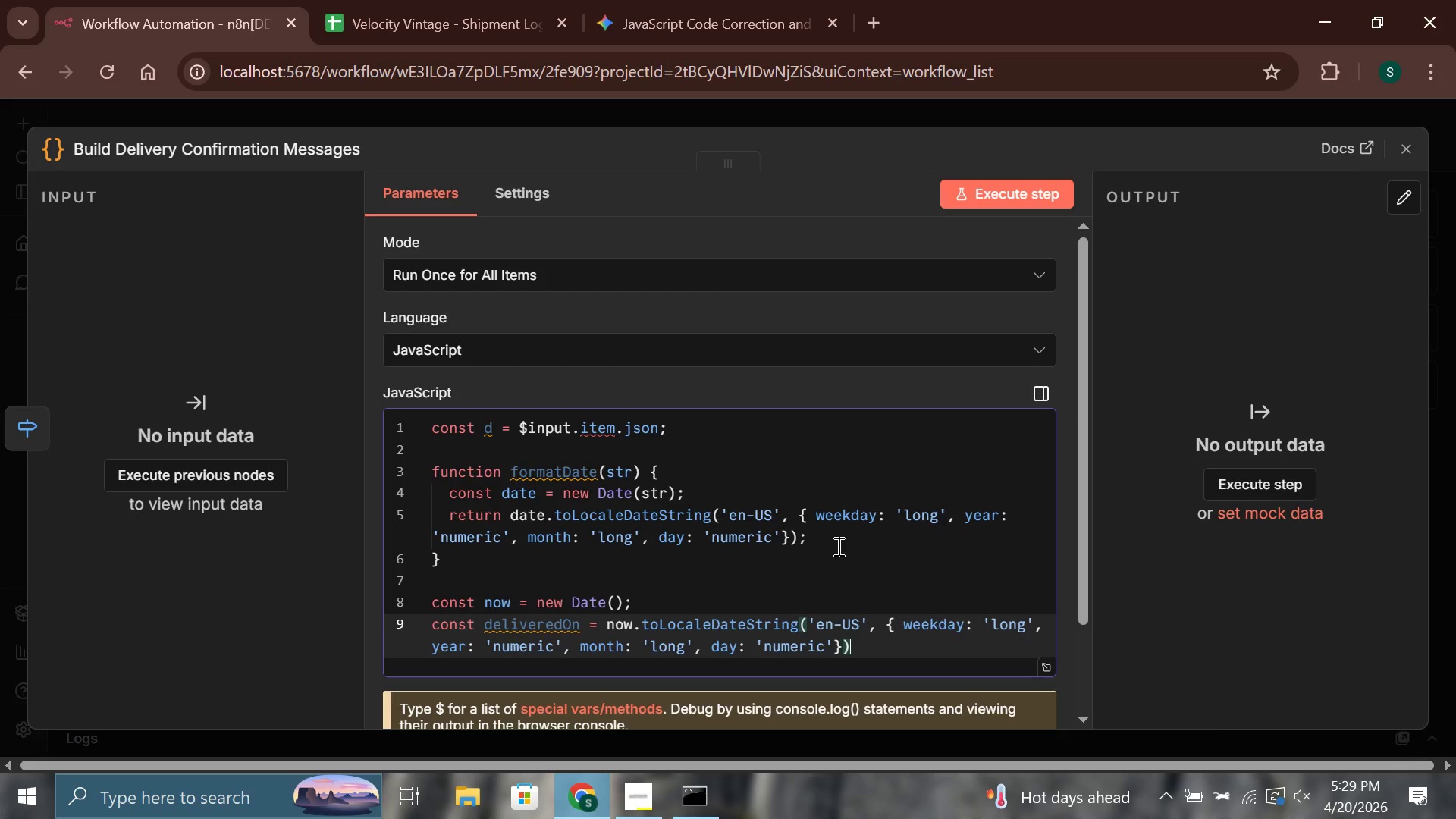 
key(ArrowLeft)
 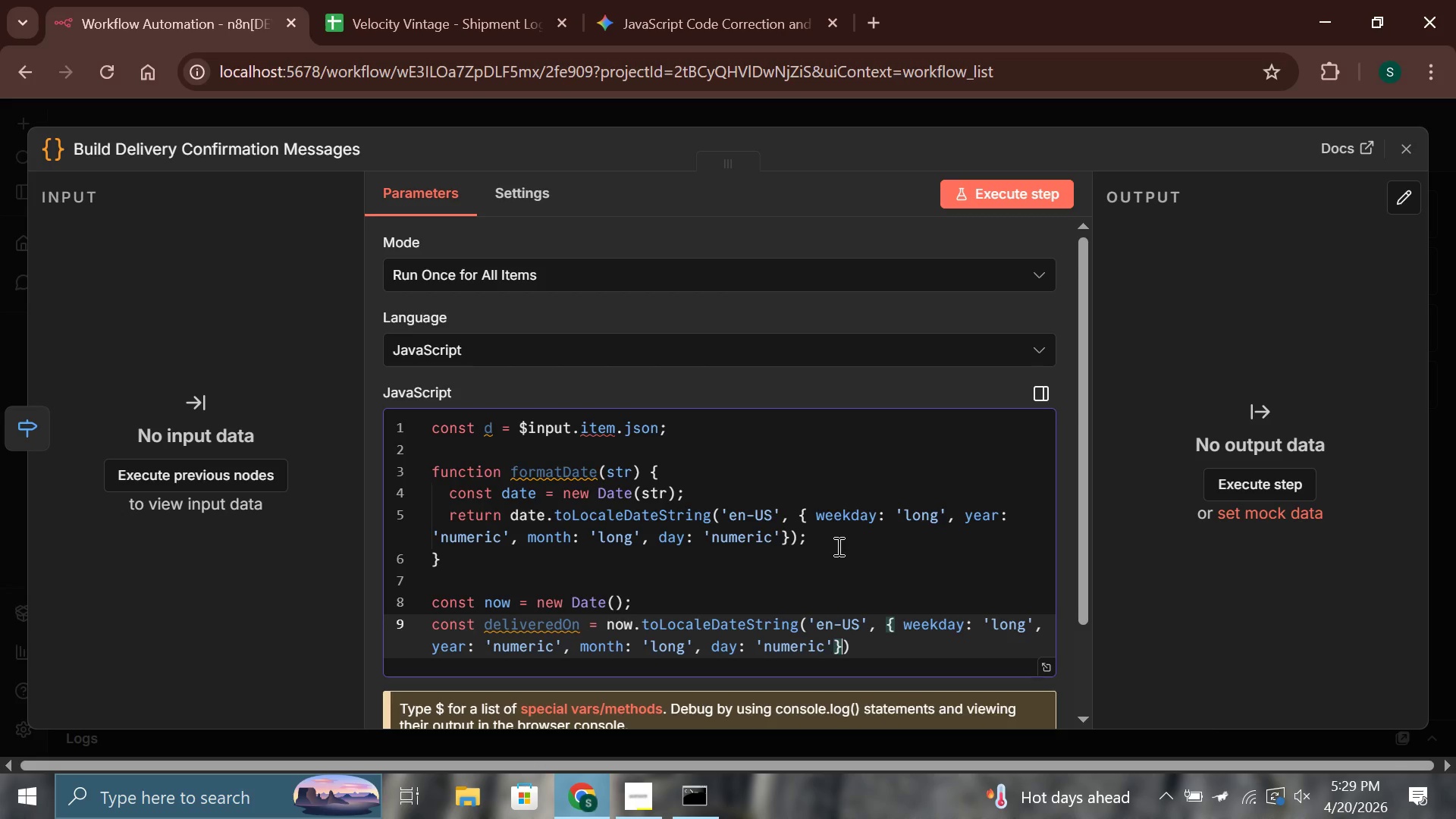 
key(ArrowLeft)
 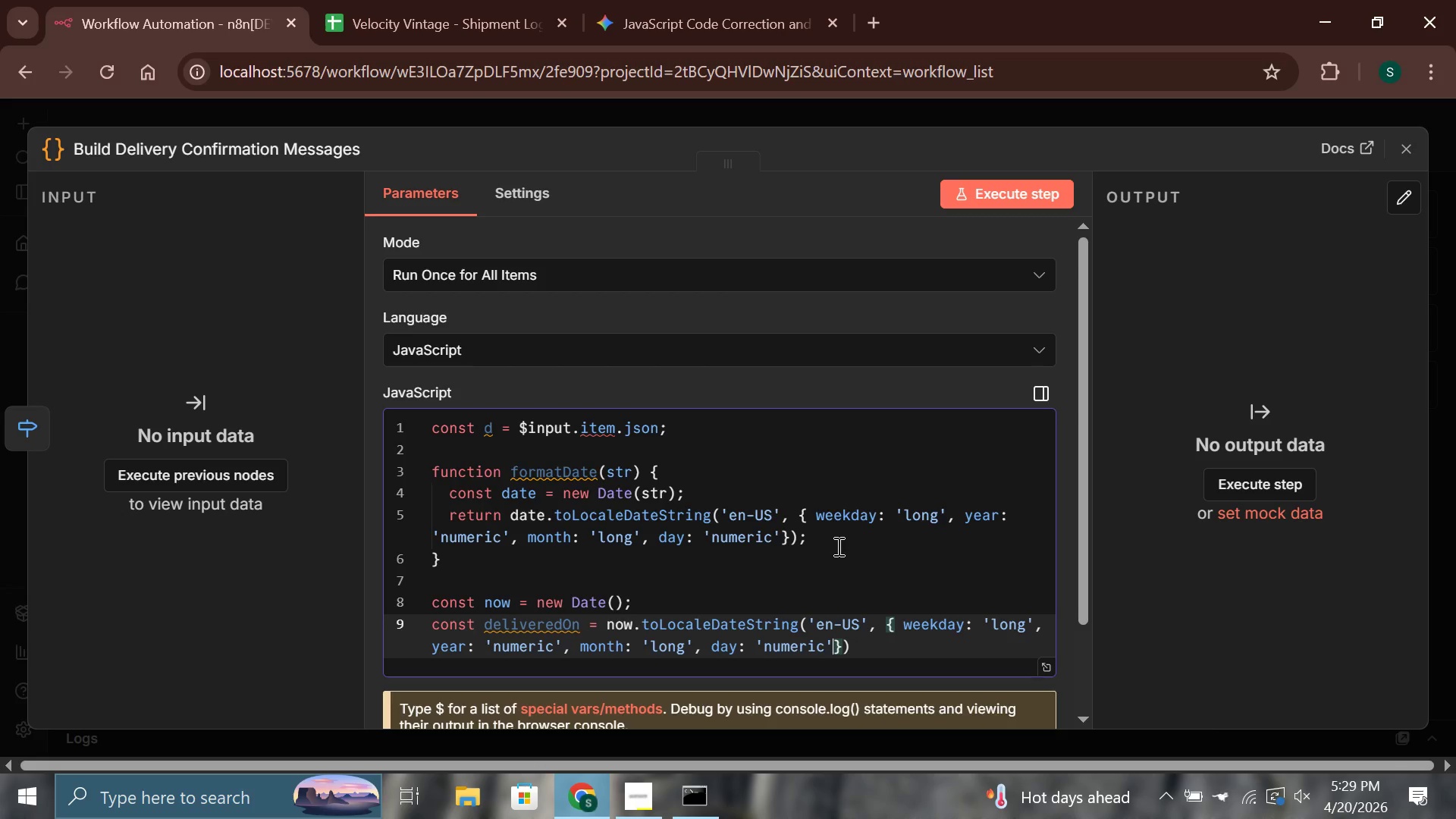 
key(Space)
 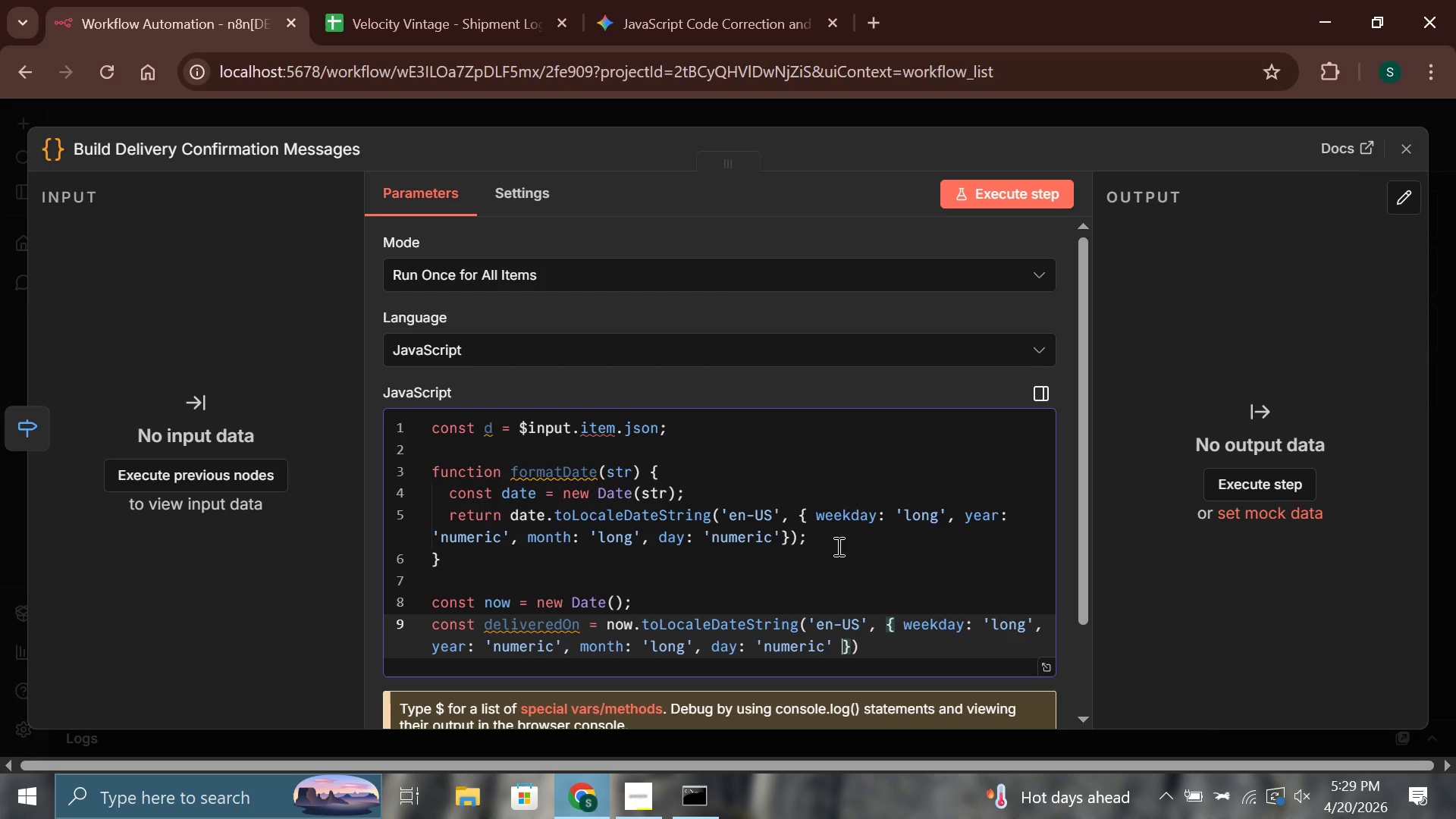 
key(ArrowRight)
 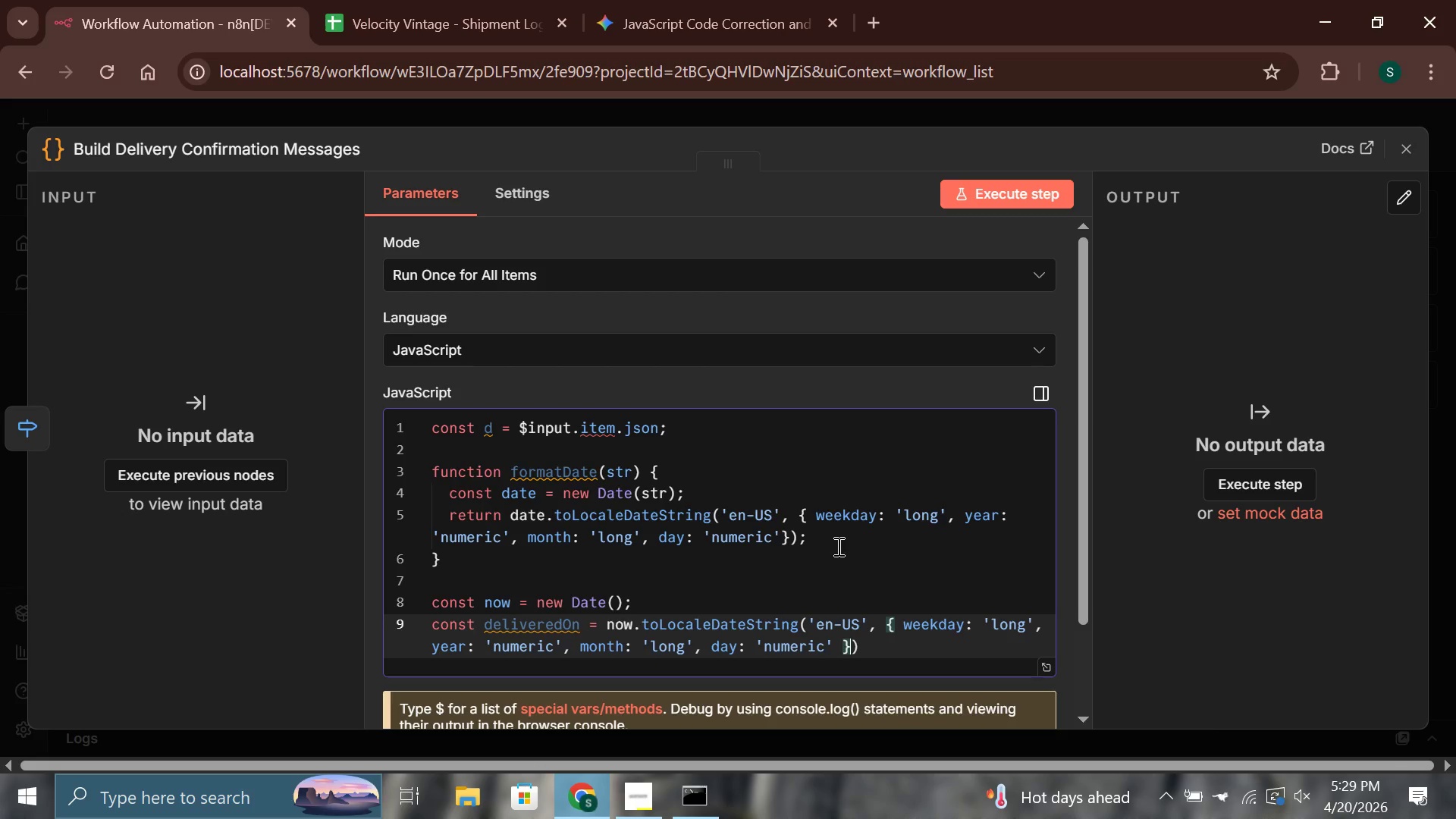 
key(ArrowRight)
 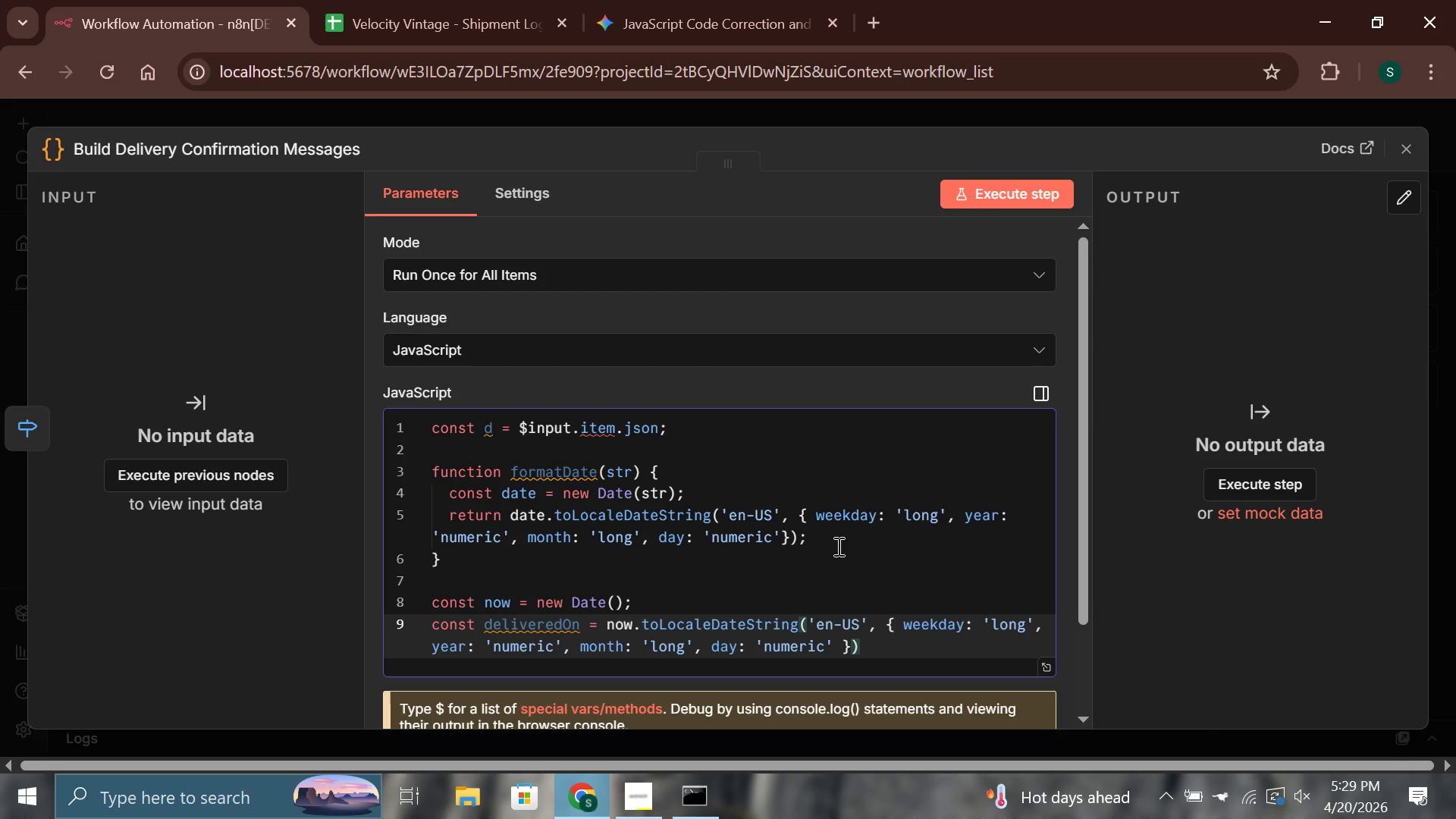 
key(Semicolon)
 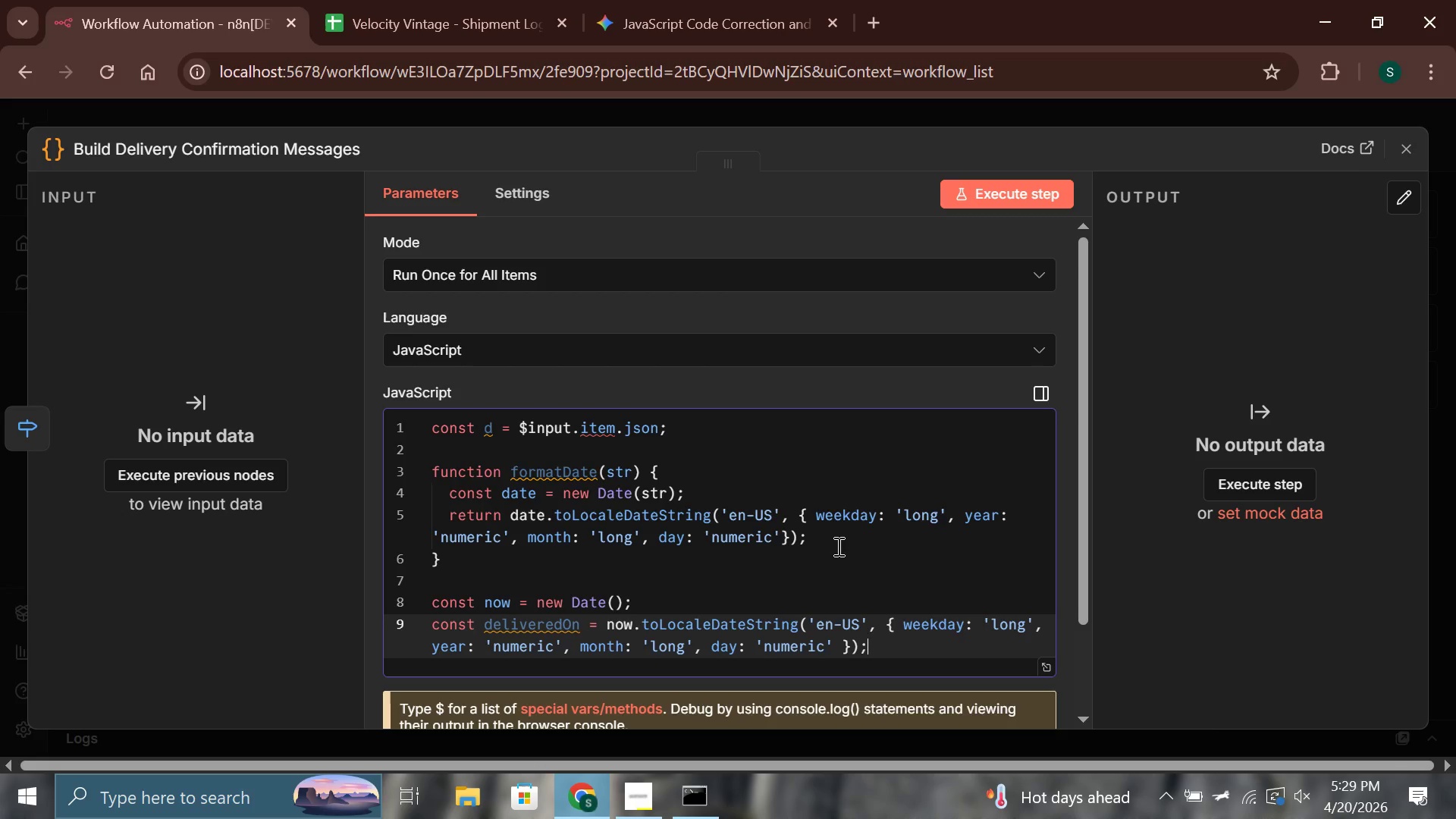 
key(Enter)
 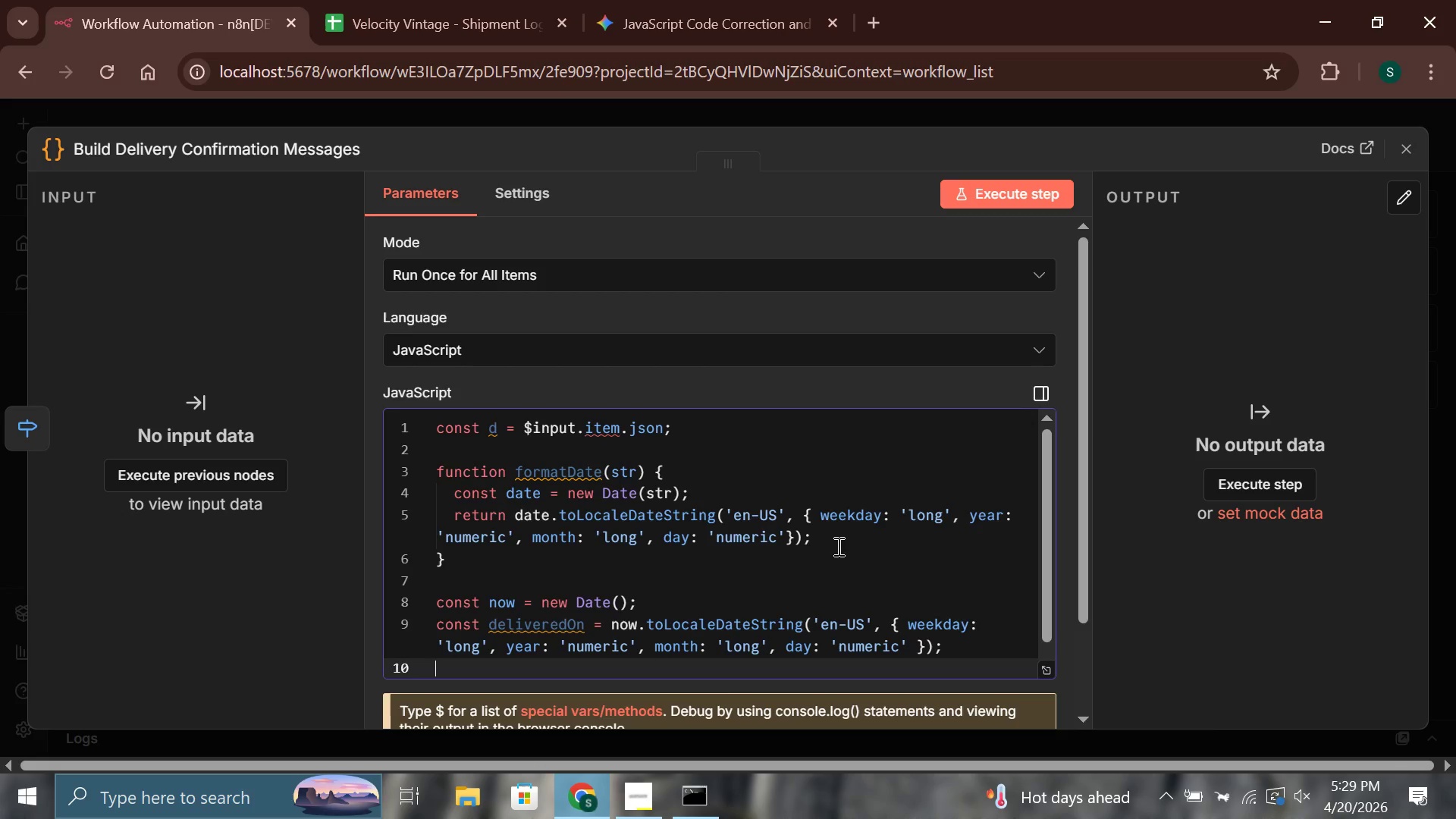 
wait(11.55)
 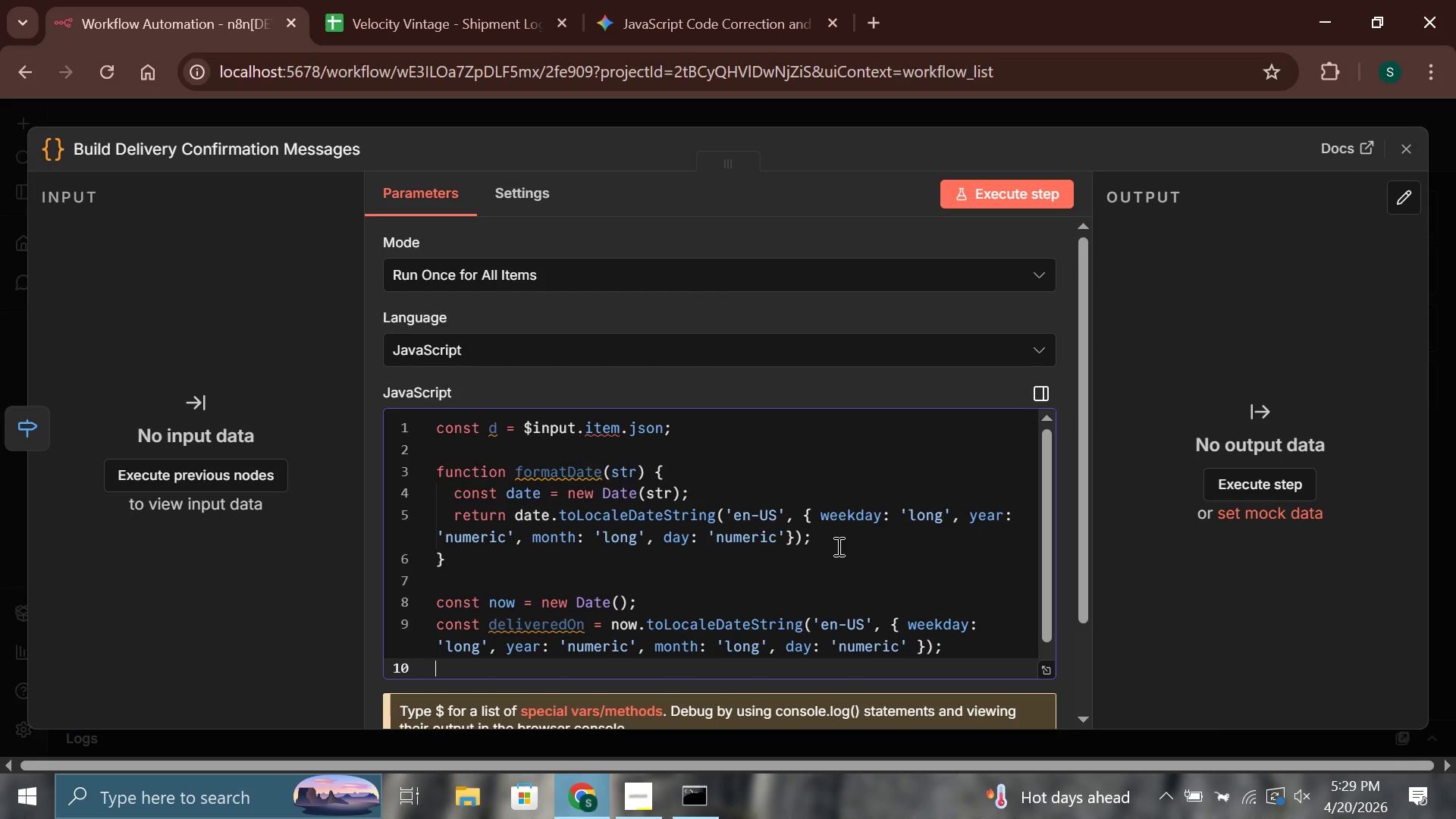 
key(Shift+ShiftRight)
 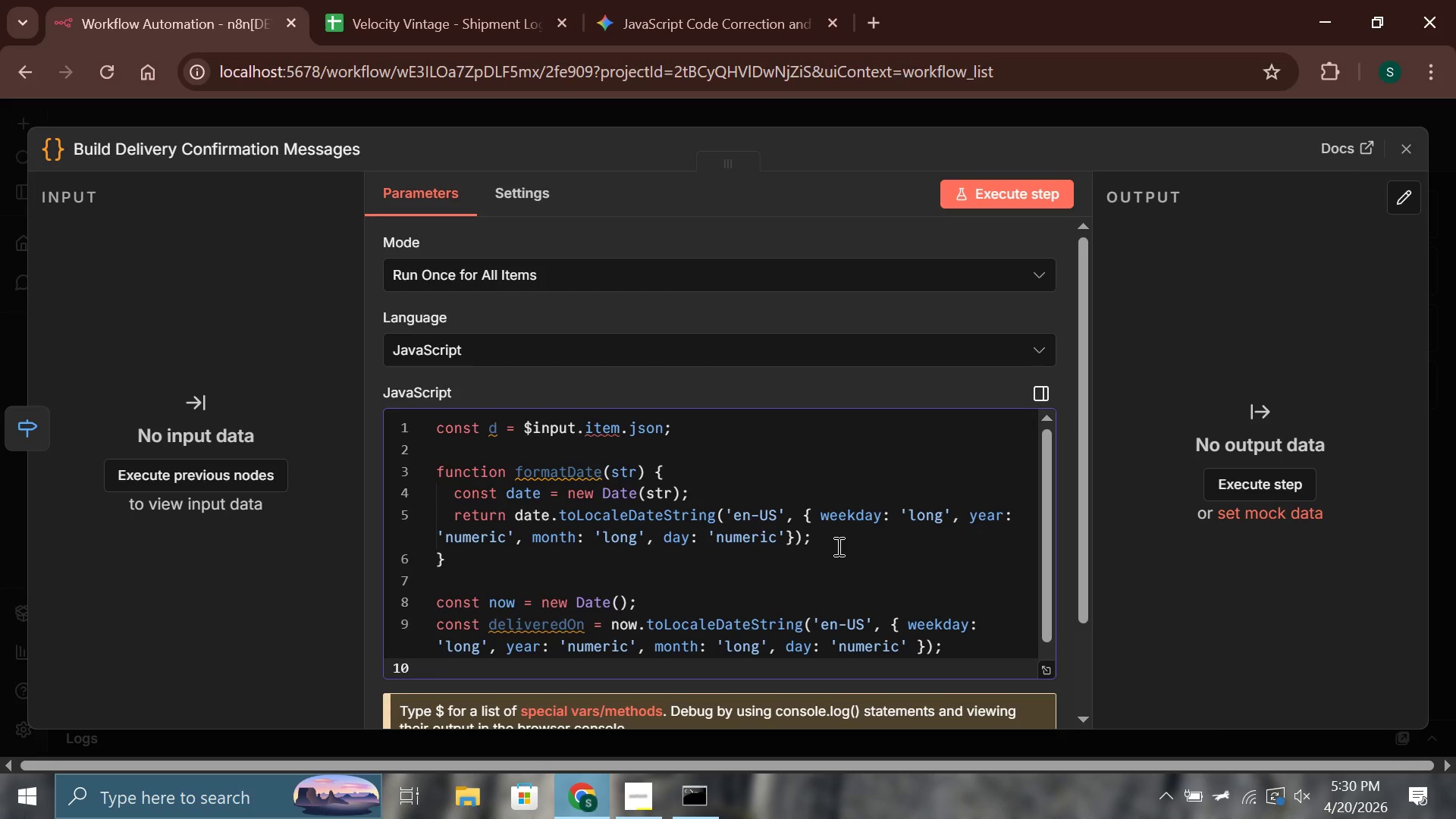 
key(Enter)
 